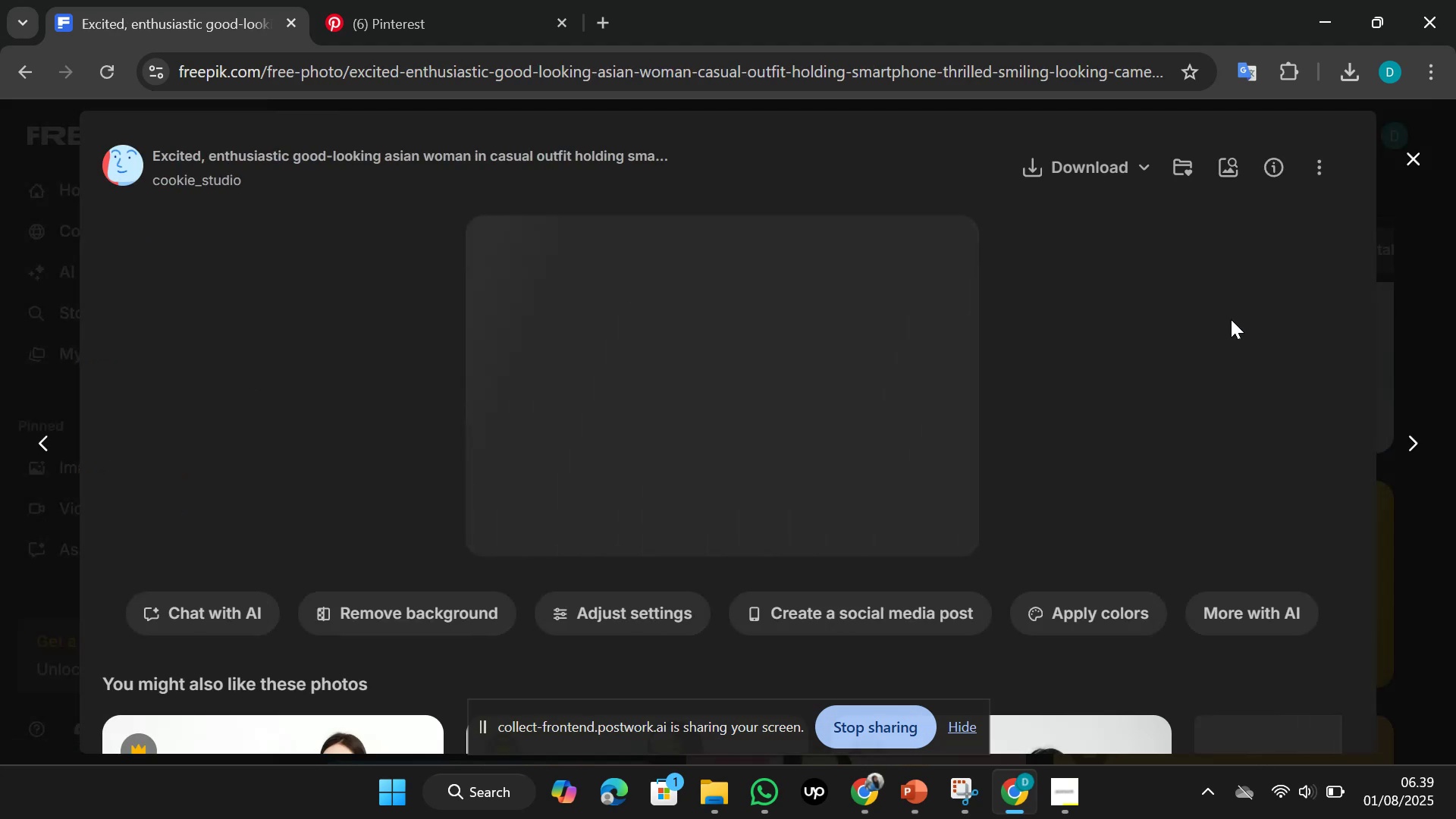 
scroll: coordinate [1185, 338], scroll_direction: down, amount: 2.0
 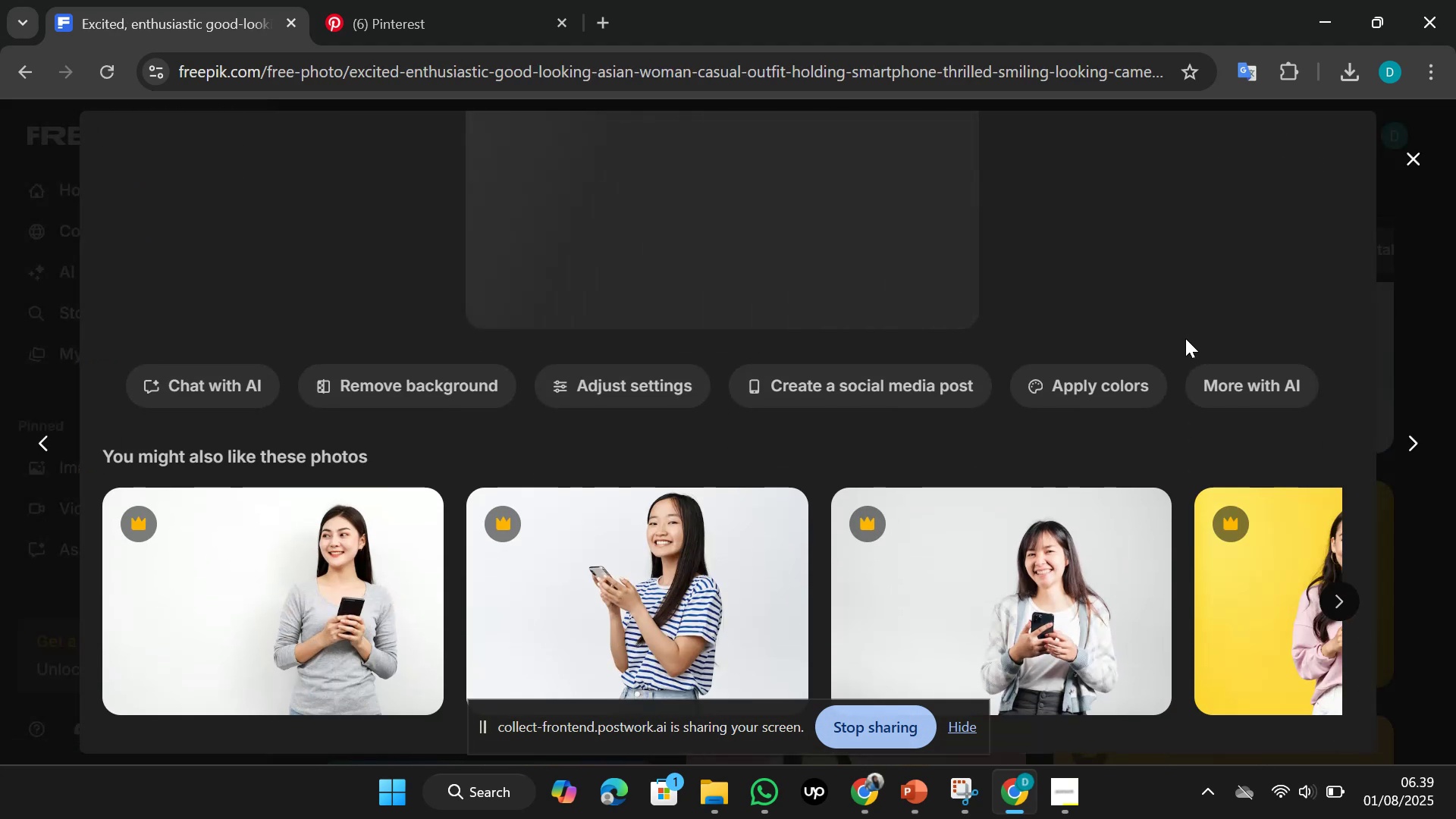 
scroll: coordinate [1185, 338], scroll_direction: up, amount: 3.0
 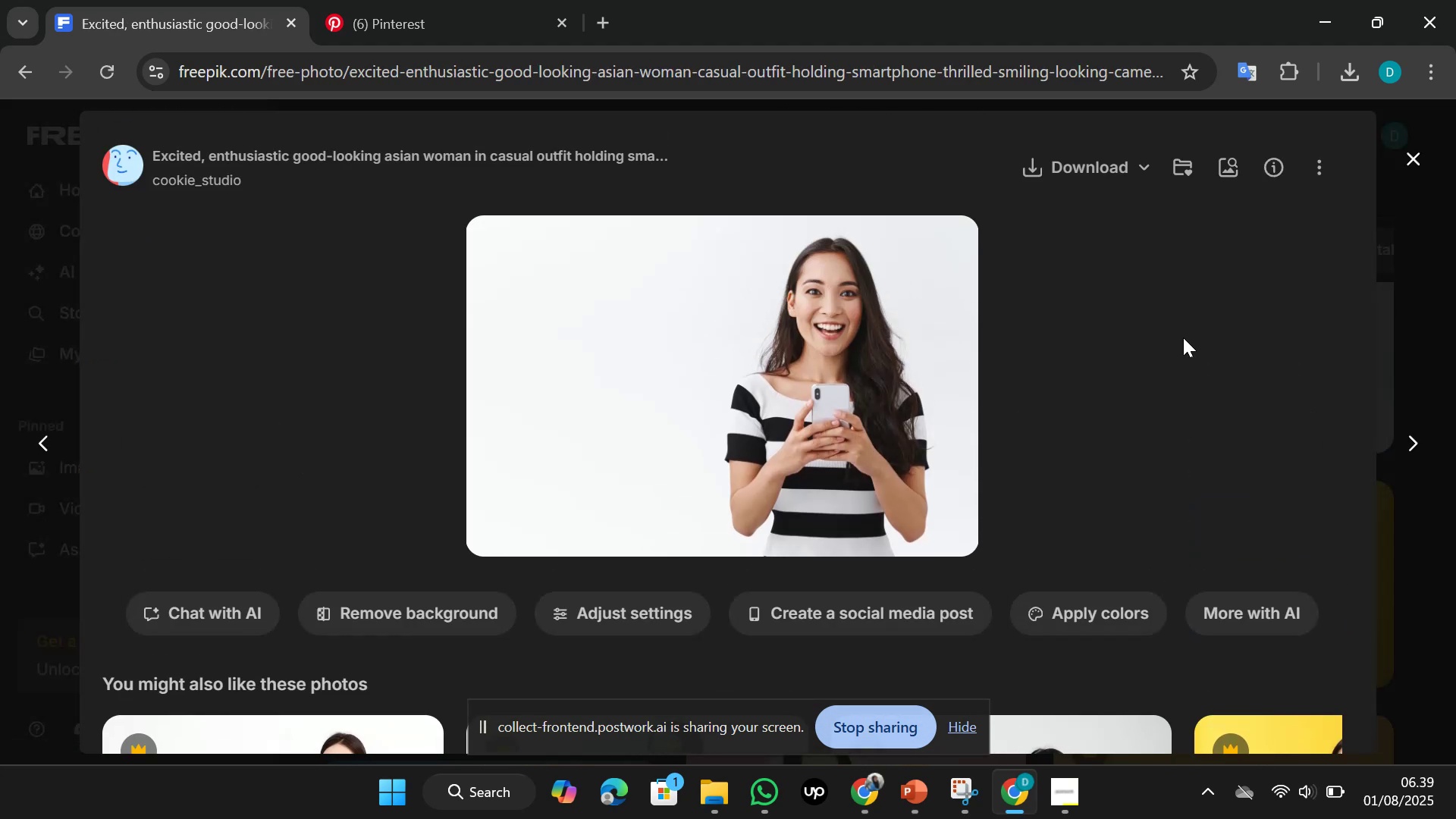 
left_click([1414, 150])
 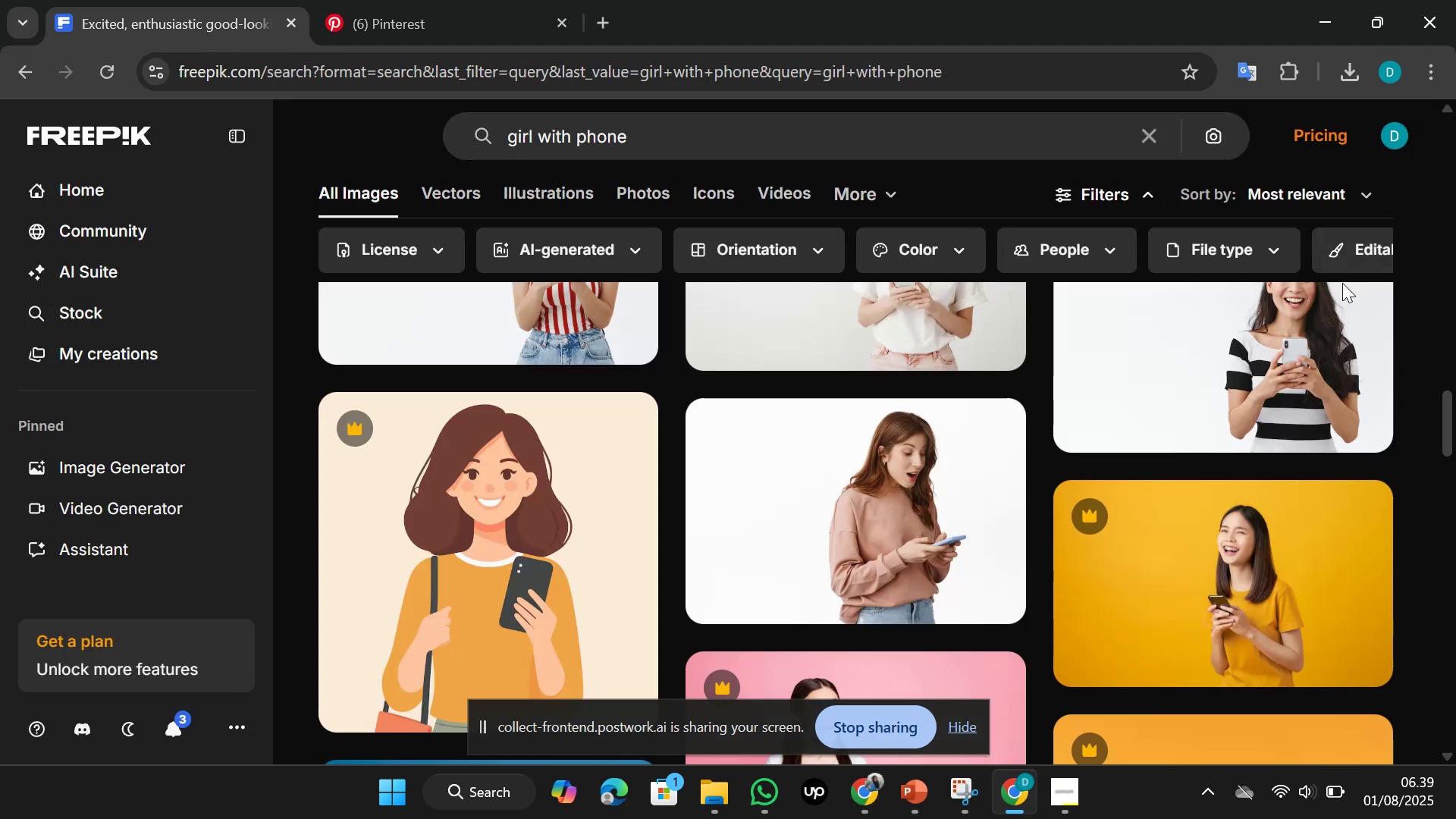 
scroll: coordinate [1015, 517], scroll_direction: down, amount: 10.0
 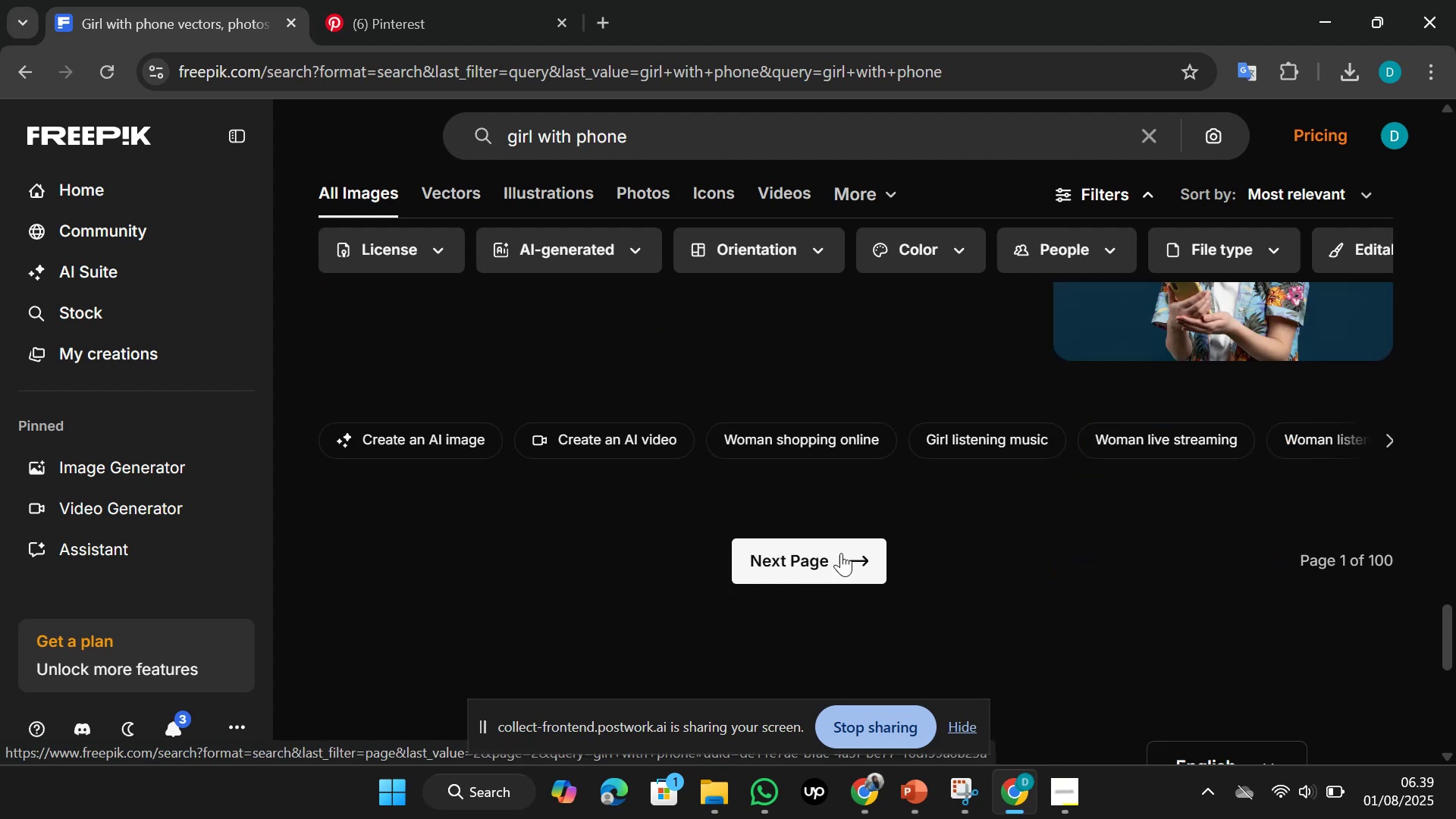 
left_click([841, 543])
 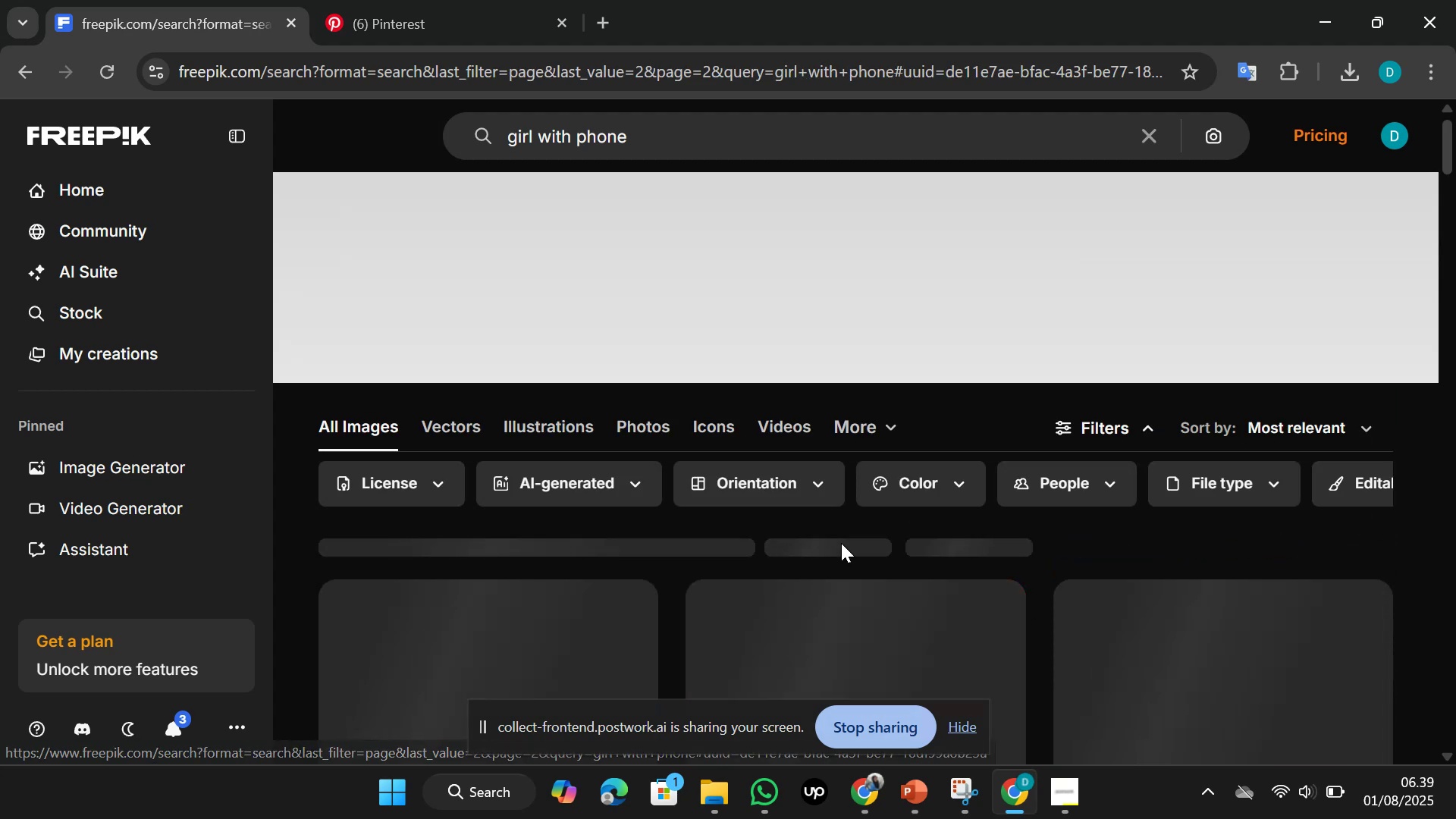 
scroll: coordinate [841, 543], scroll_direction: down, amount: 9.0
 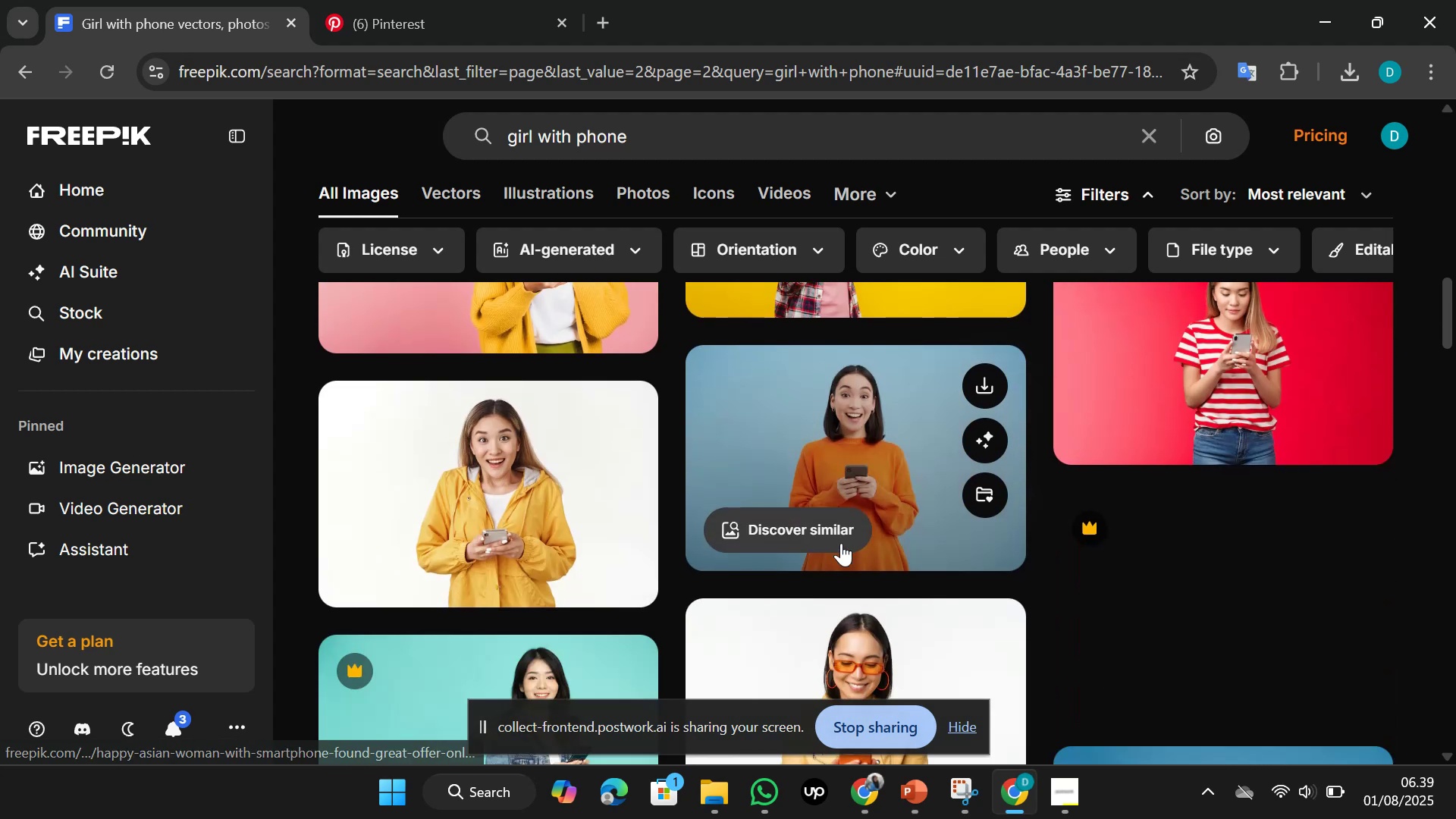 
scroll: coordinate [841, 543], scroll_direction: none, amount: 0.0
 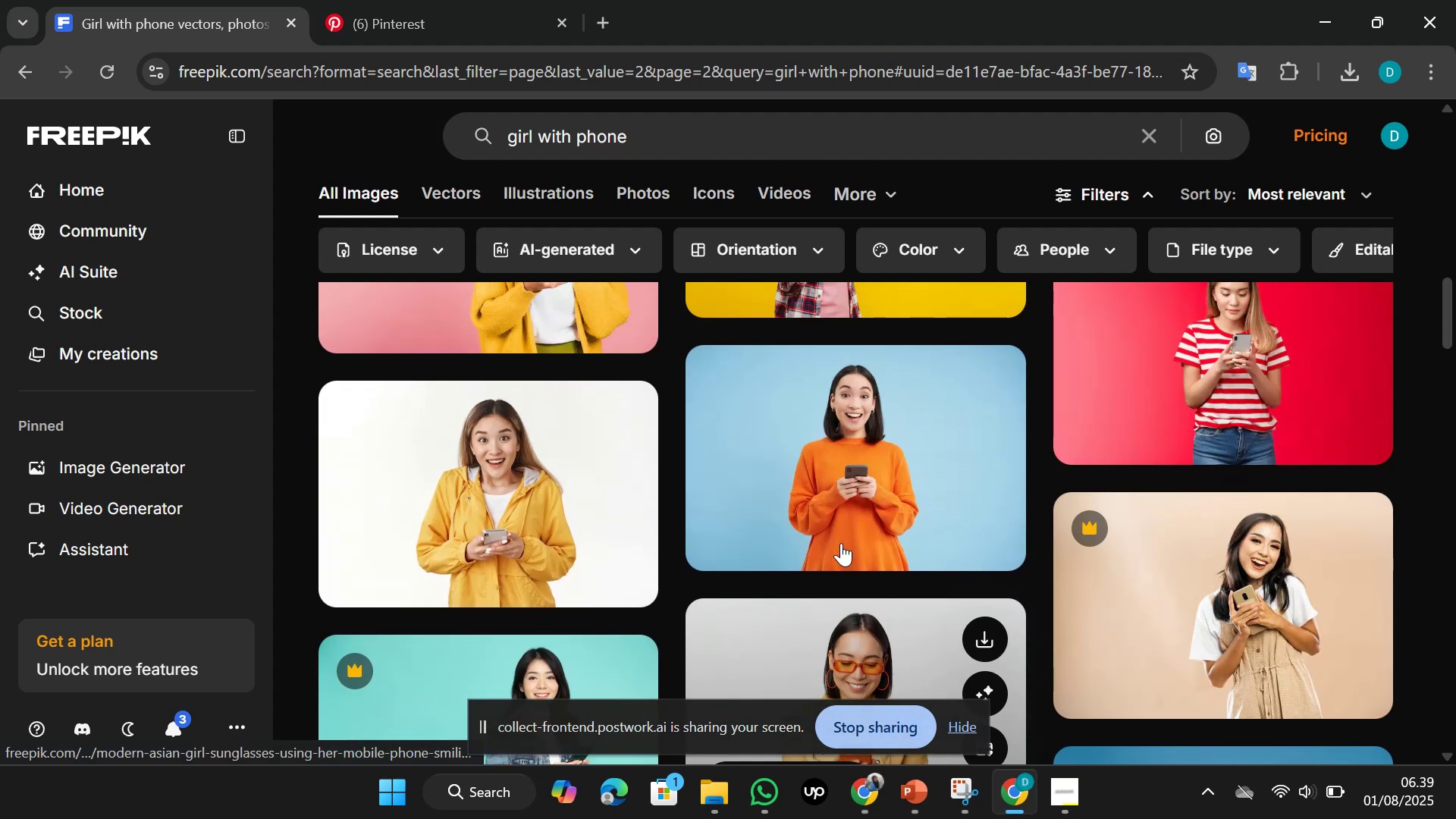 
scroll: coordinate [984, 491], scroll_direction: down, amount: 11.0
 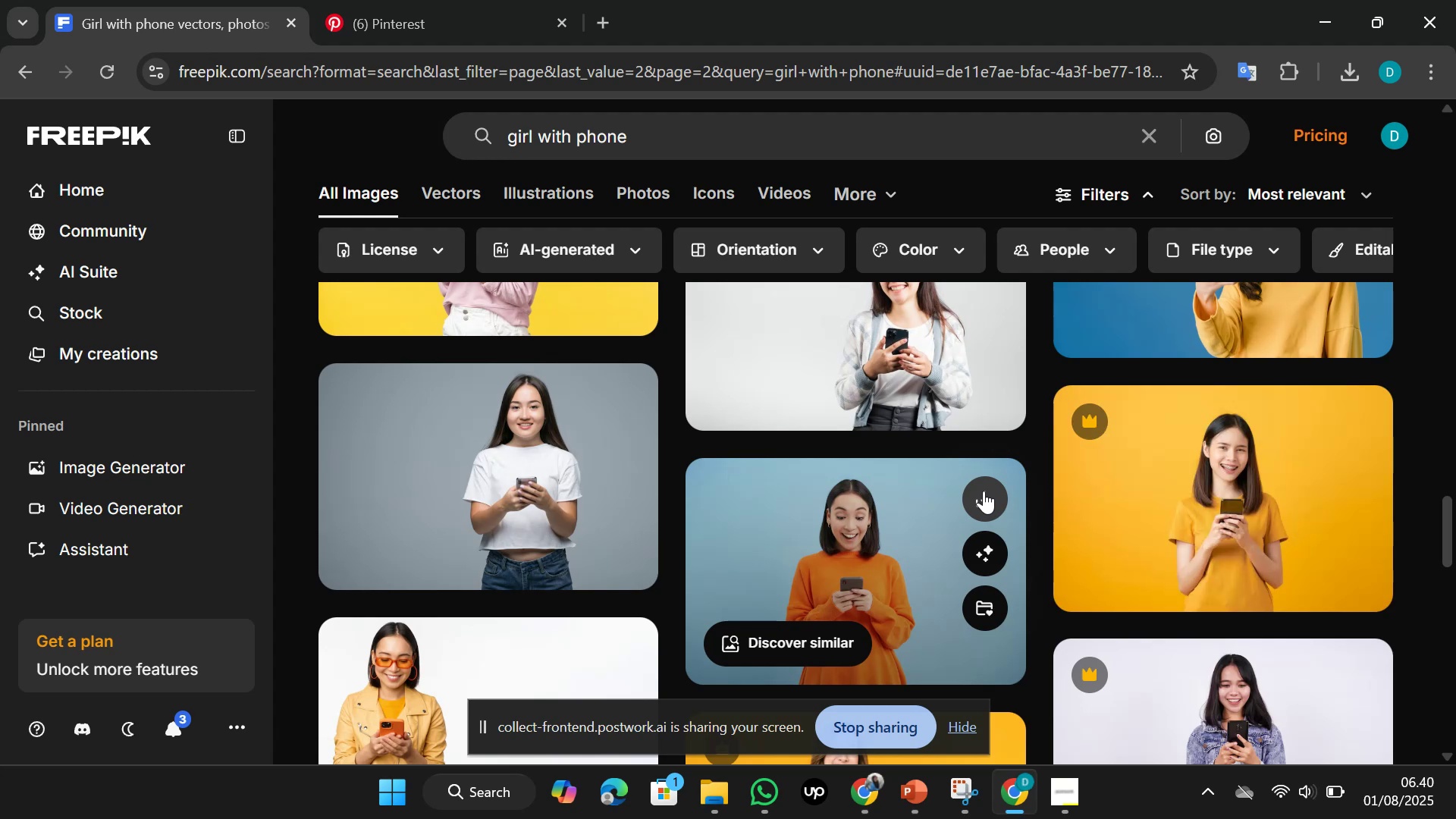 
wait(8.17)
 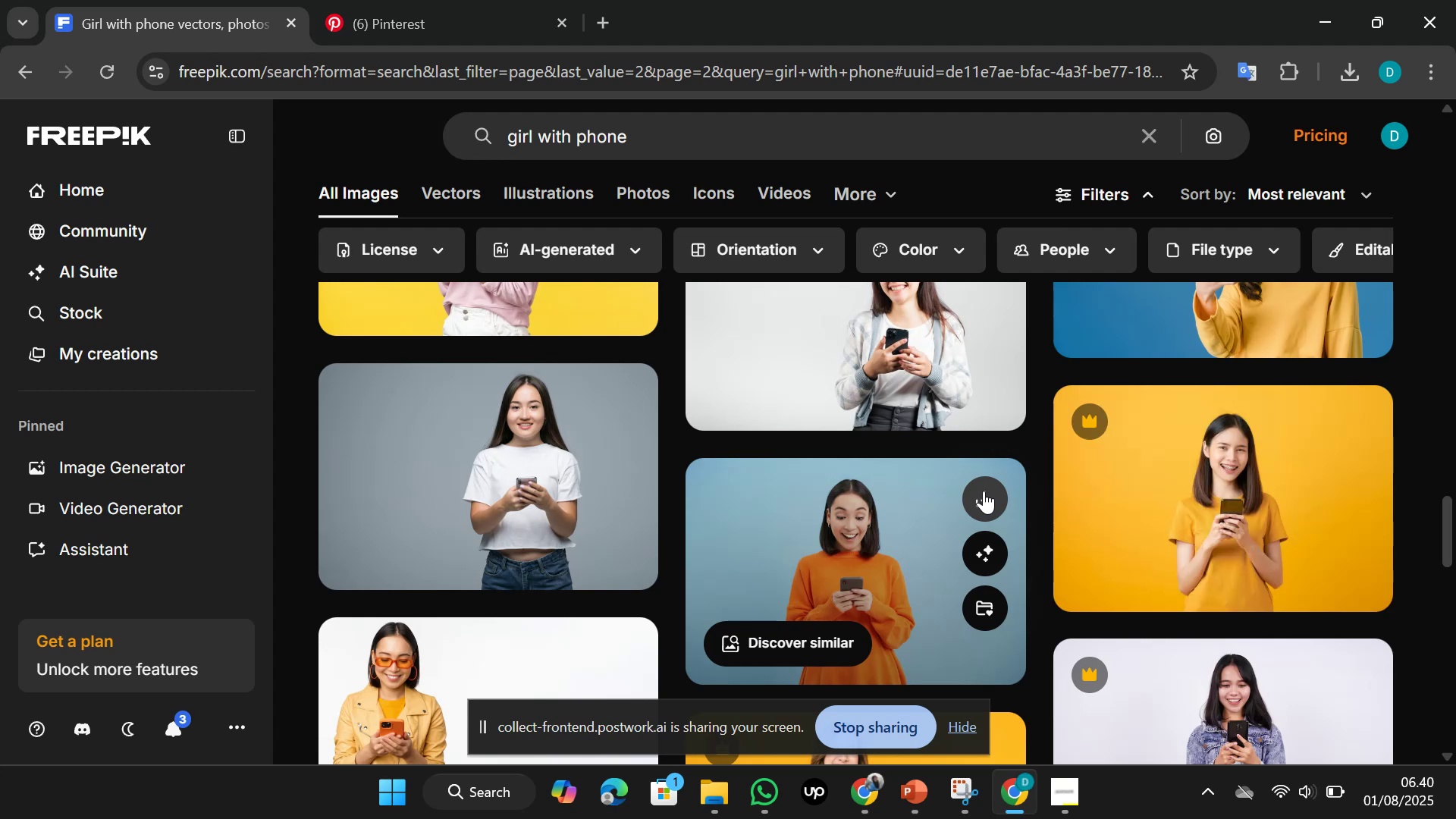 
scroll: coordinate [984, 491], scroll_direction: down, amount: 7.0
 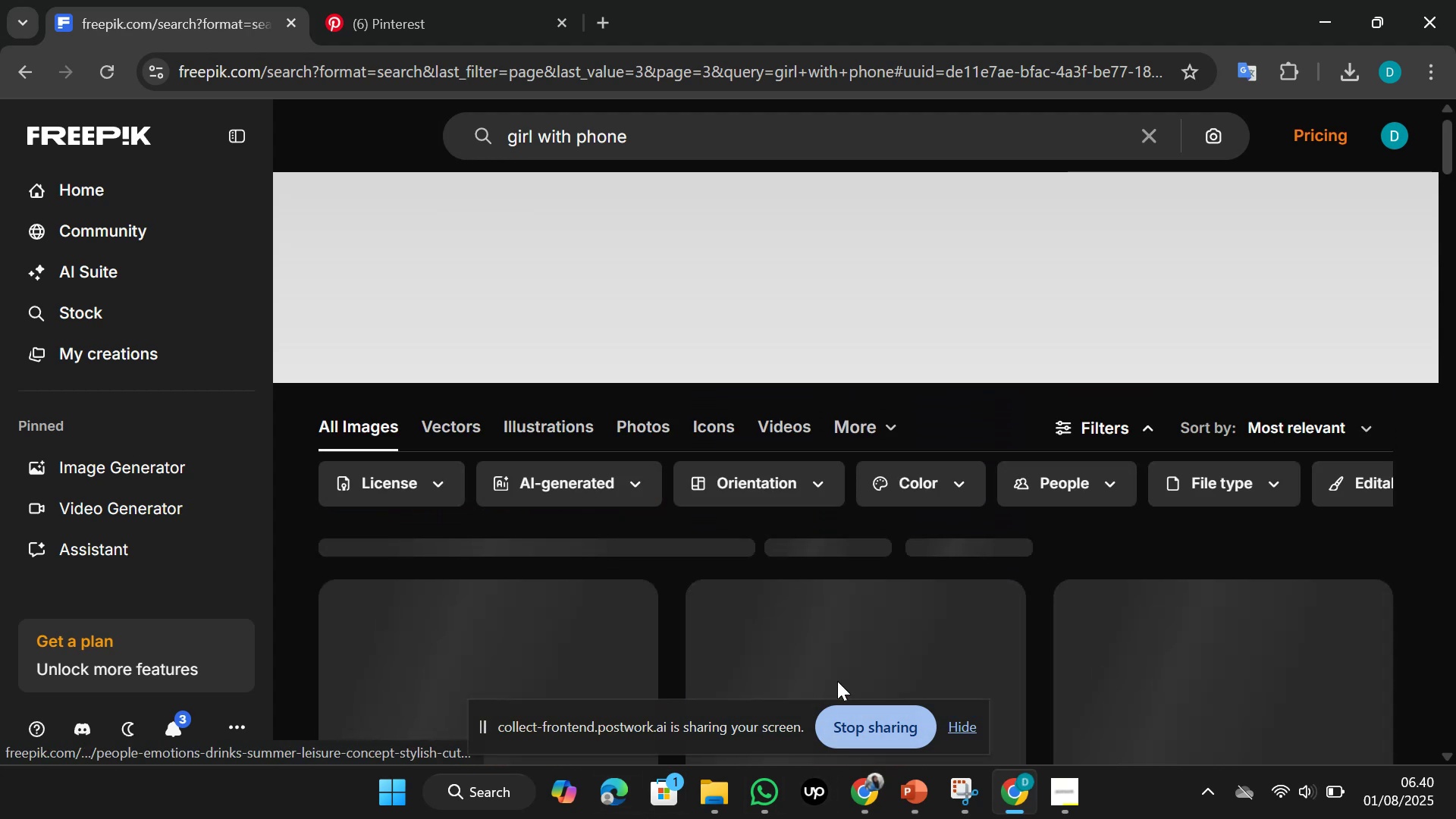 
wait(5.1)
 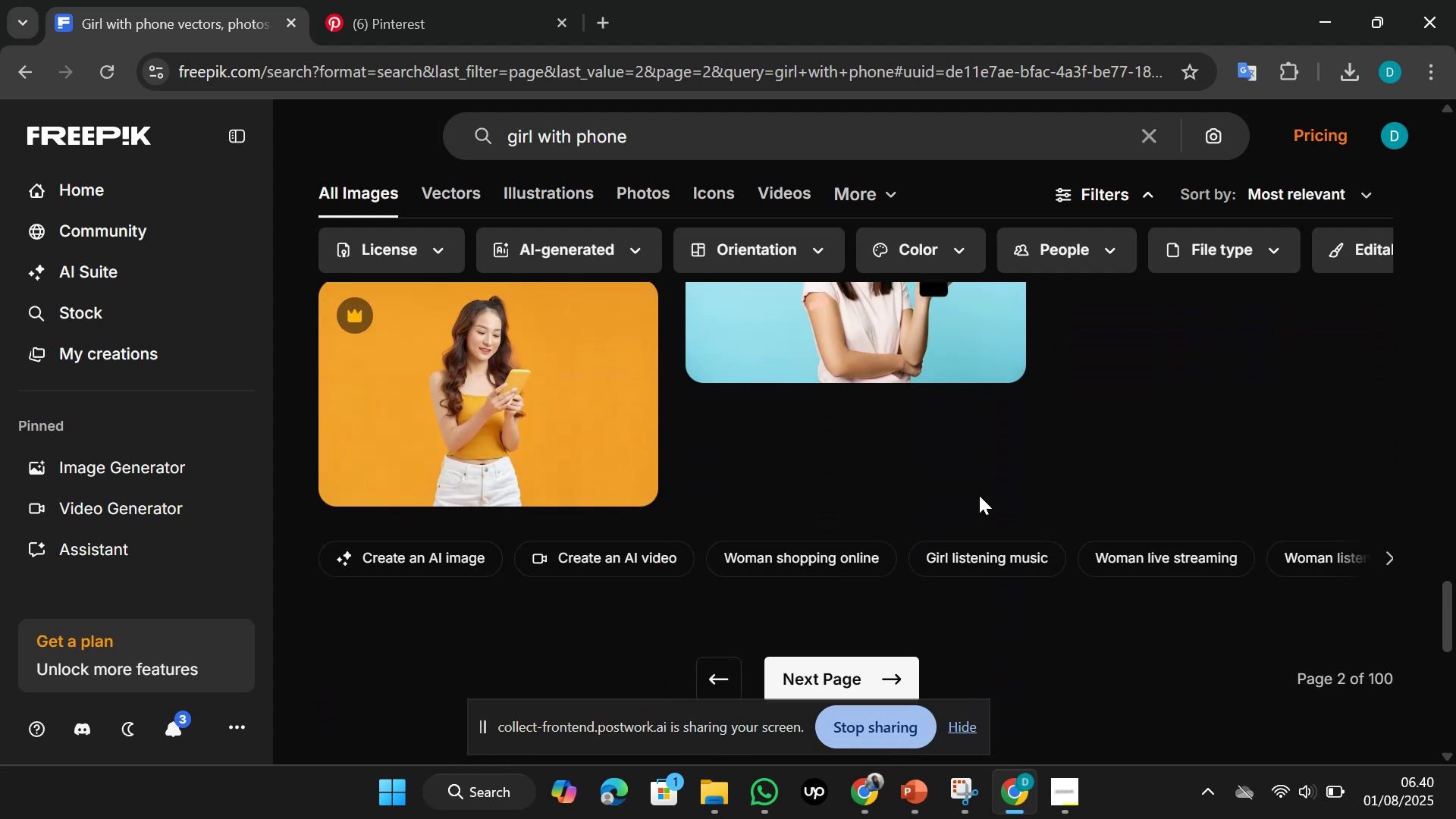 
scroll: coordinate [837, 681], scroll_direction: down, amount: 6.0
 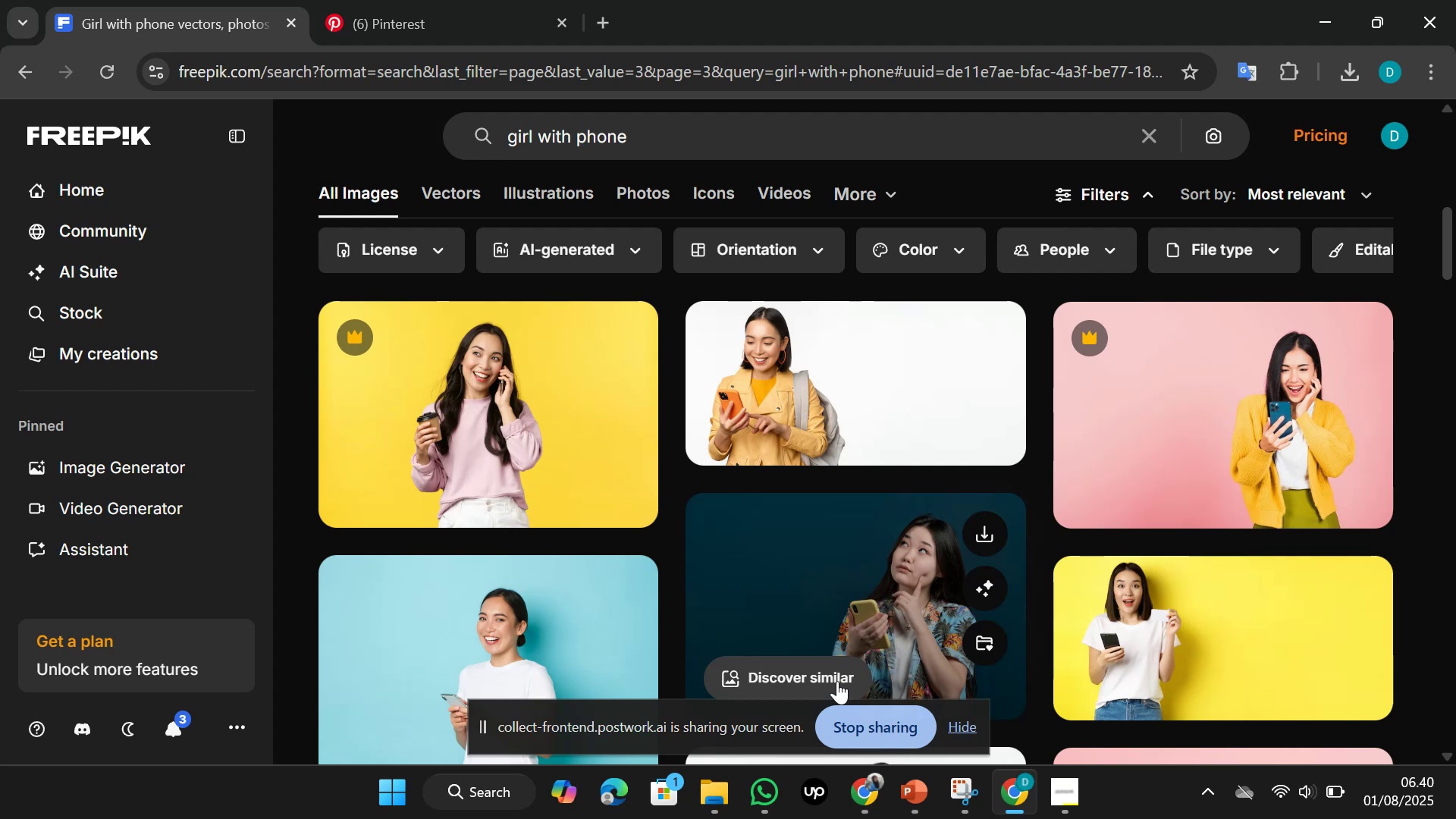 
scroll: coordinate [837, 681], scroll_direction: down, amount: 2.0
 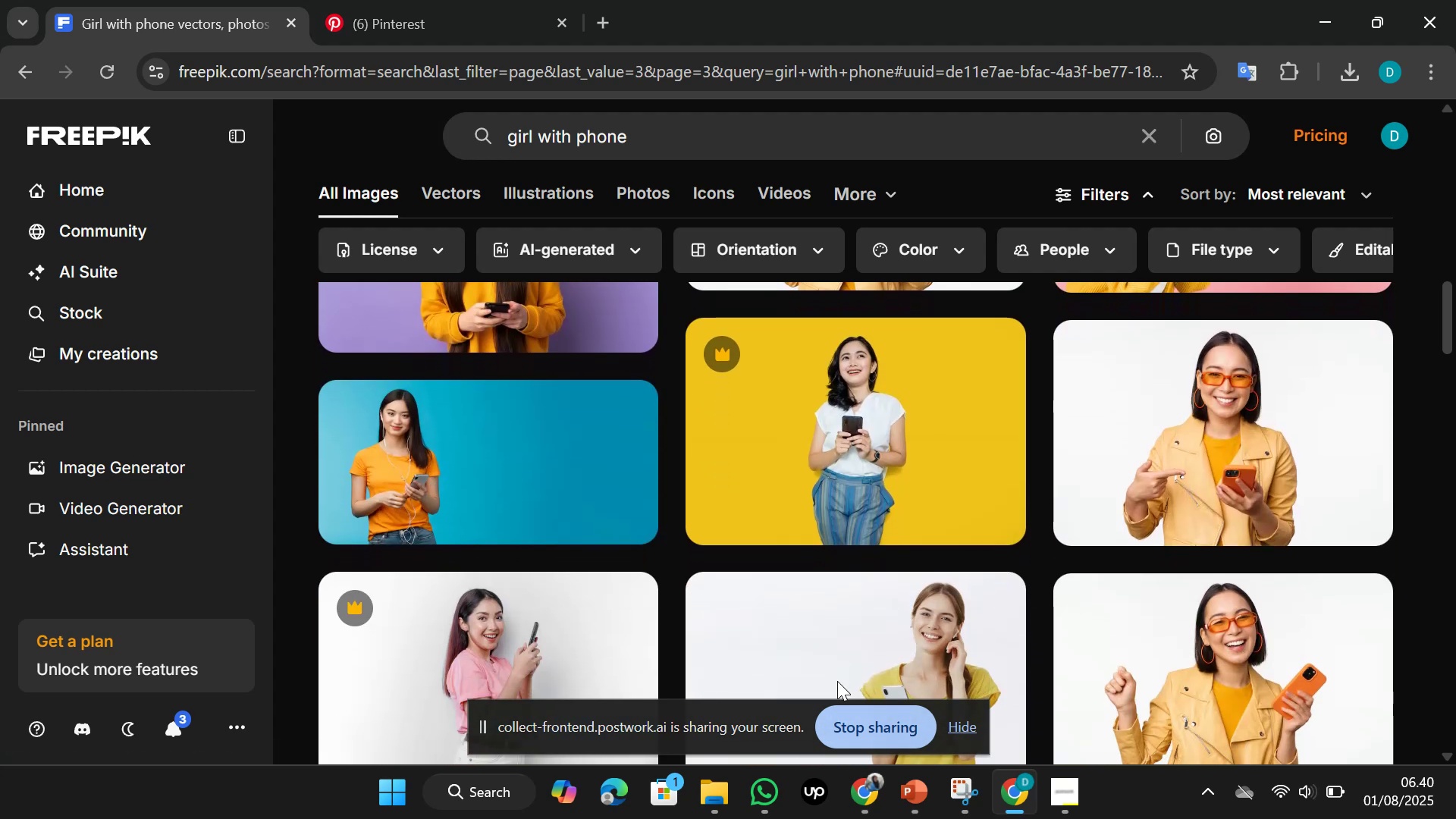 
scroll: coordinate [837, 681], scroll_direction: up, amount: 1.0
 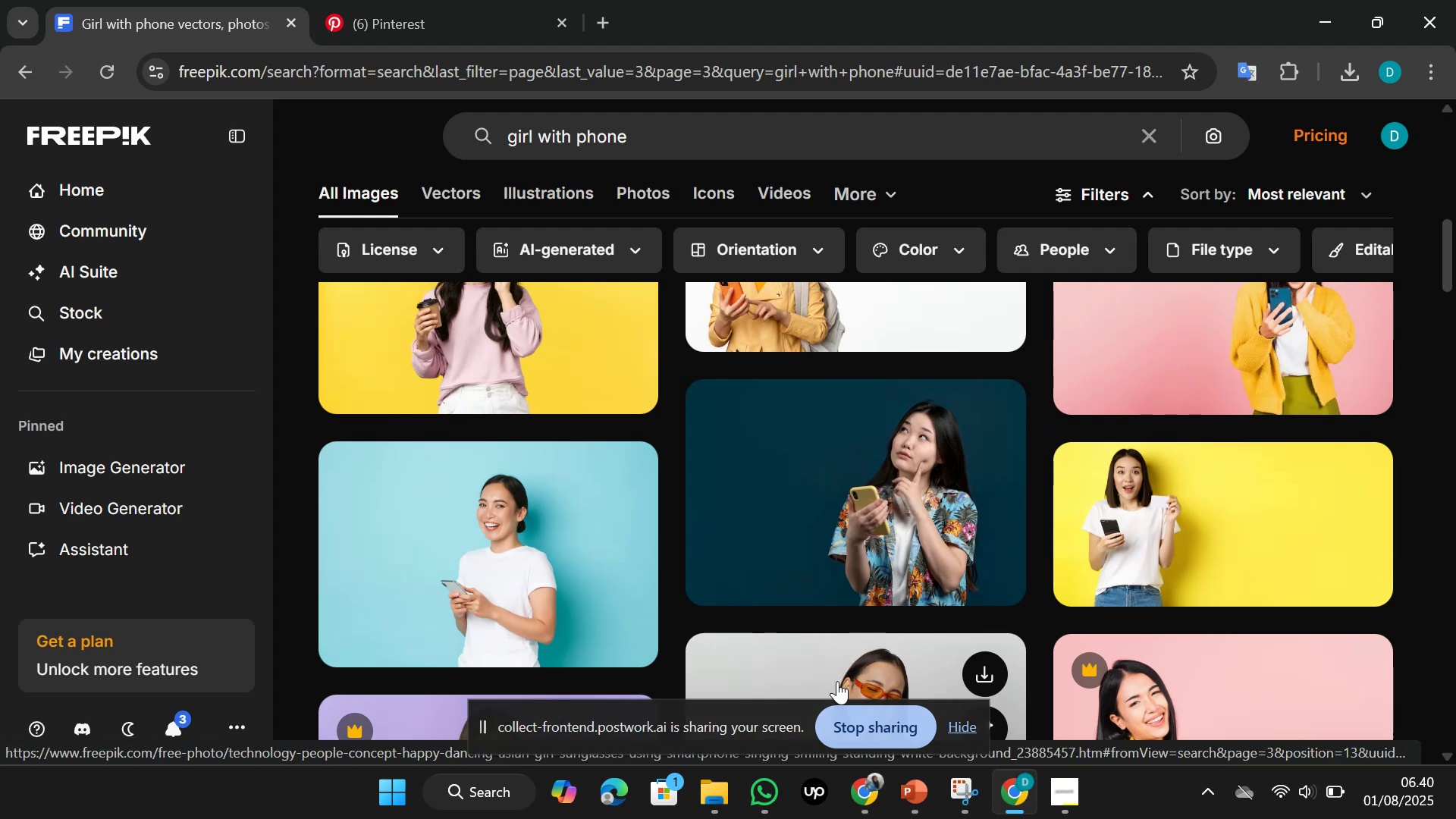 
wait(7.96)
 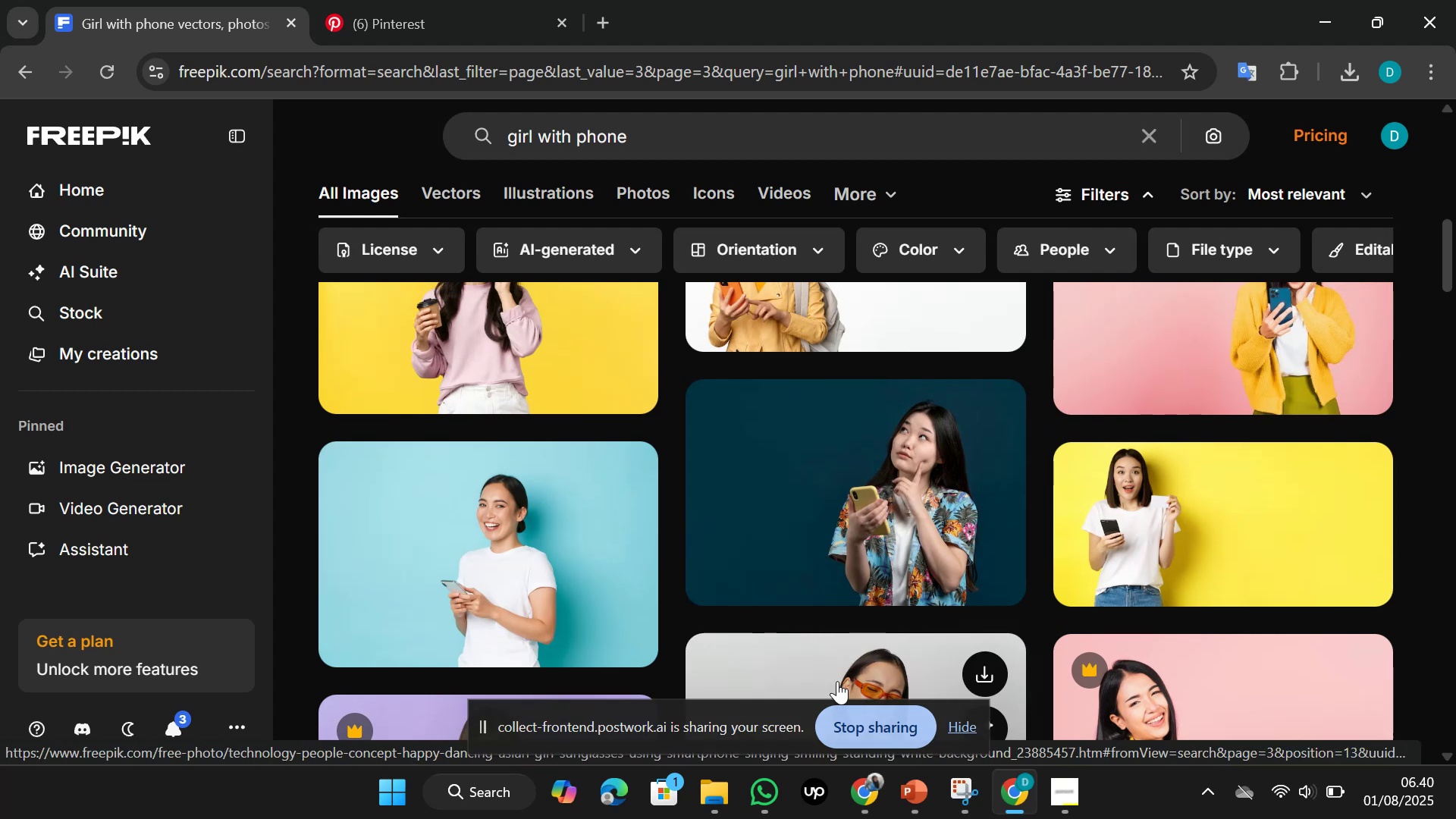 
scroll: coordinate [837, 681], scroll_direction: down, amount: 8.0
 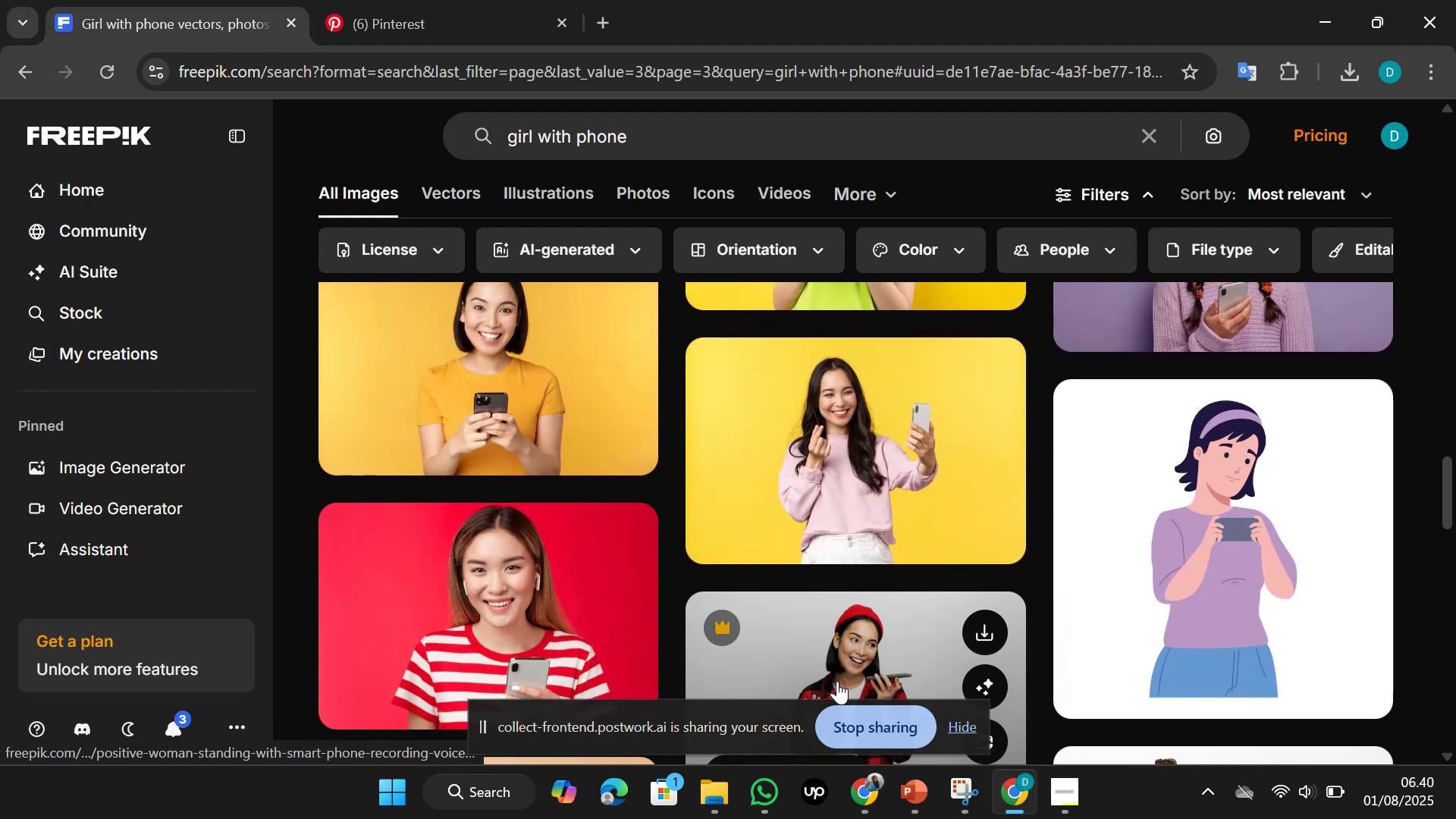 
scroll: coordinate [837, 681], scroll_direction: up, amount: 6.0
 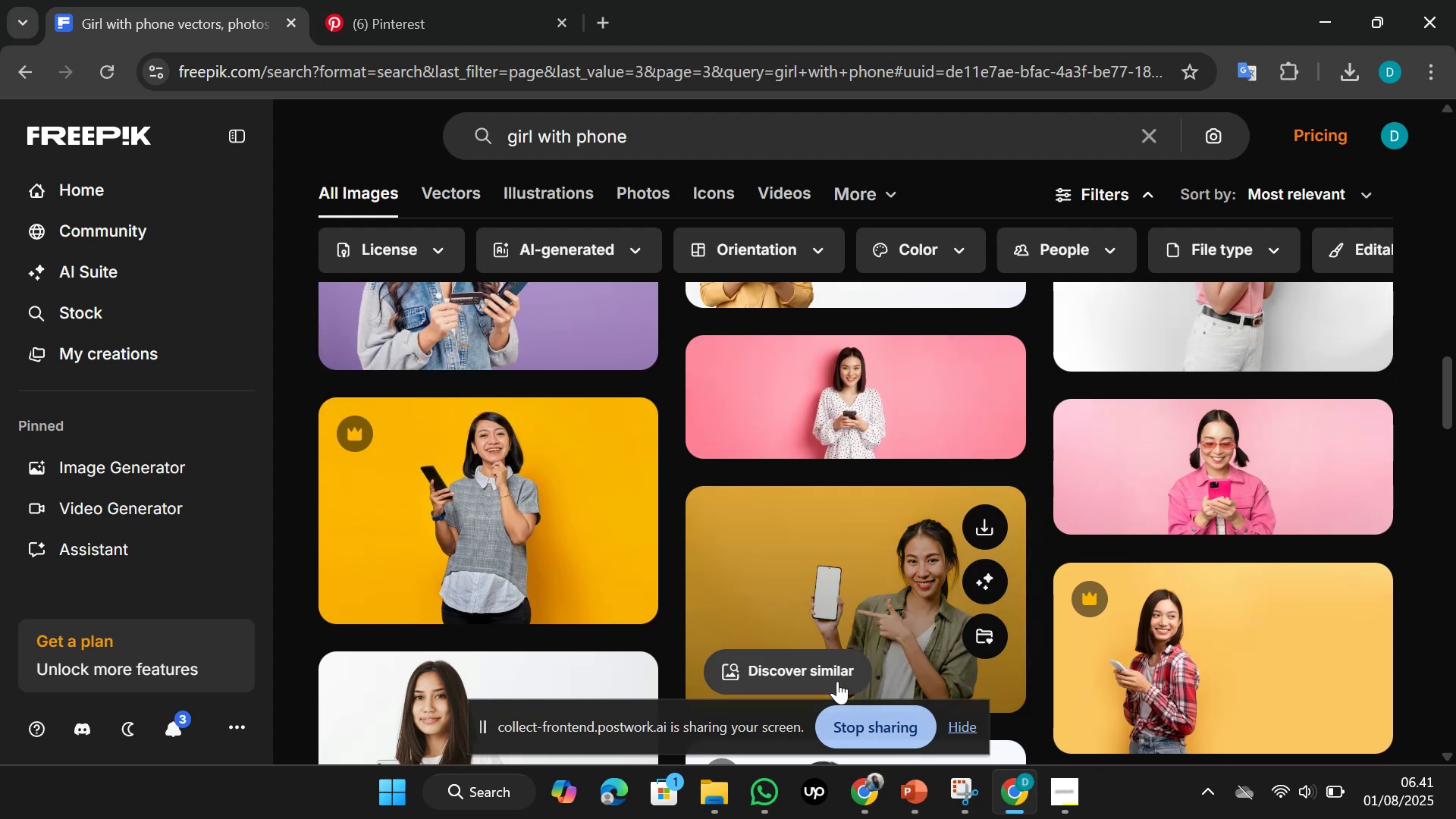 
scroll: coordinate [837, 681], scroll_direction: down, amount: 5.0
 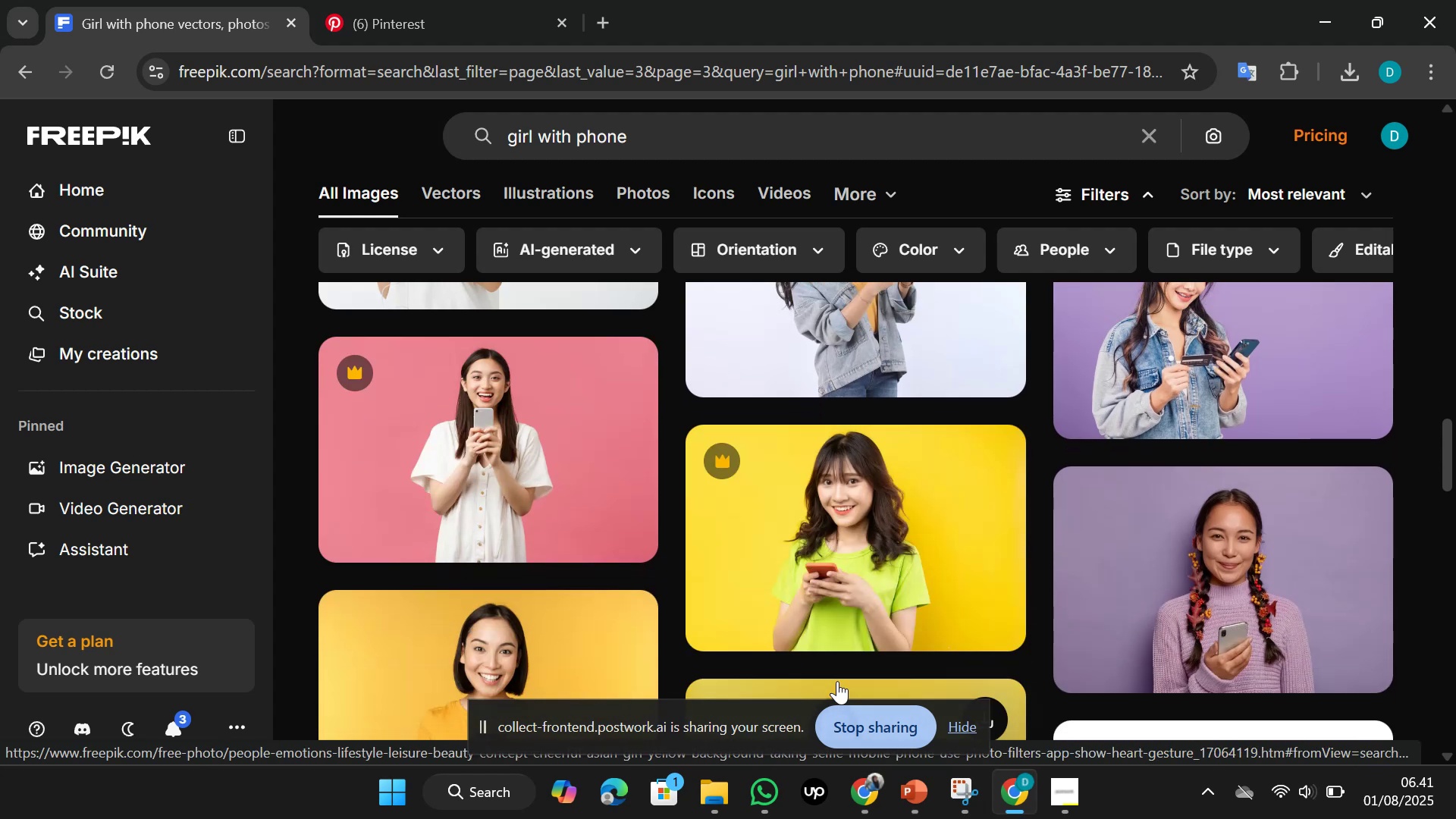 
scroll: coordinate [837, 681], scroll_direction: down, amount: 3.0
 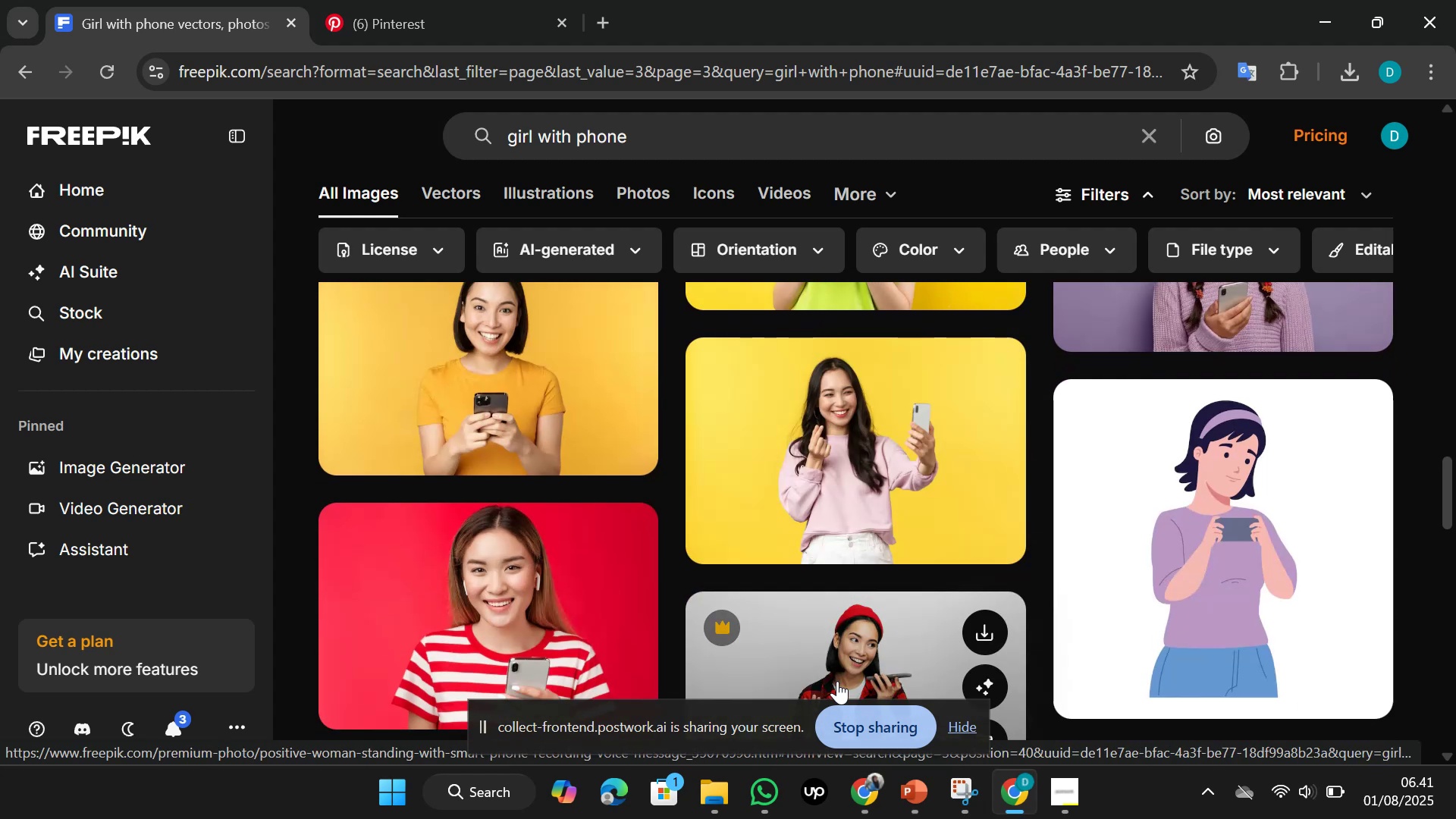 
left_click([837, 681])
 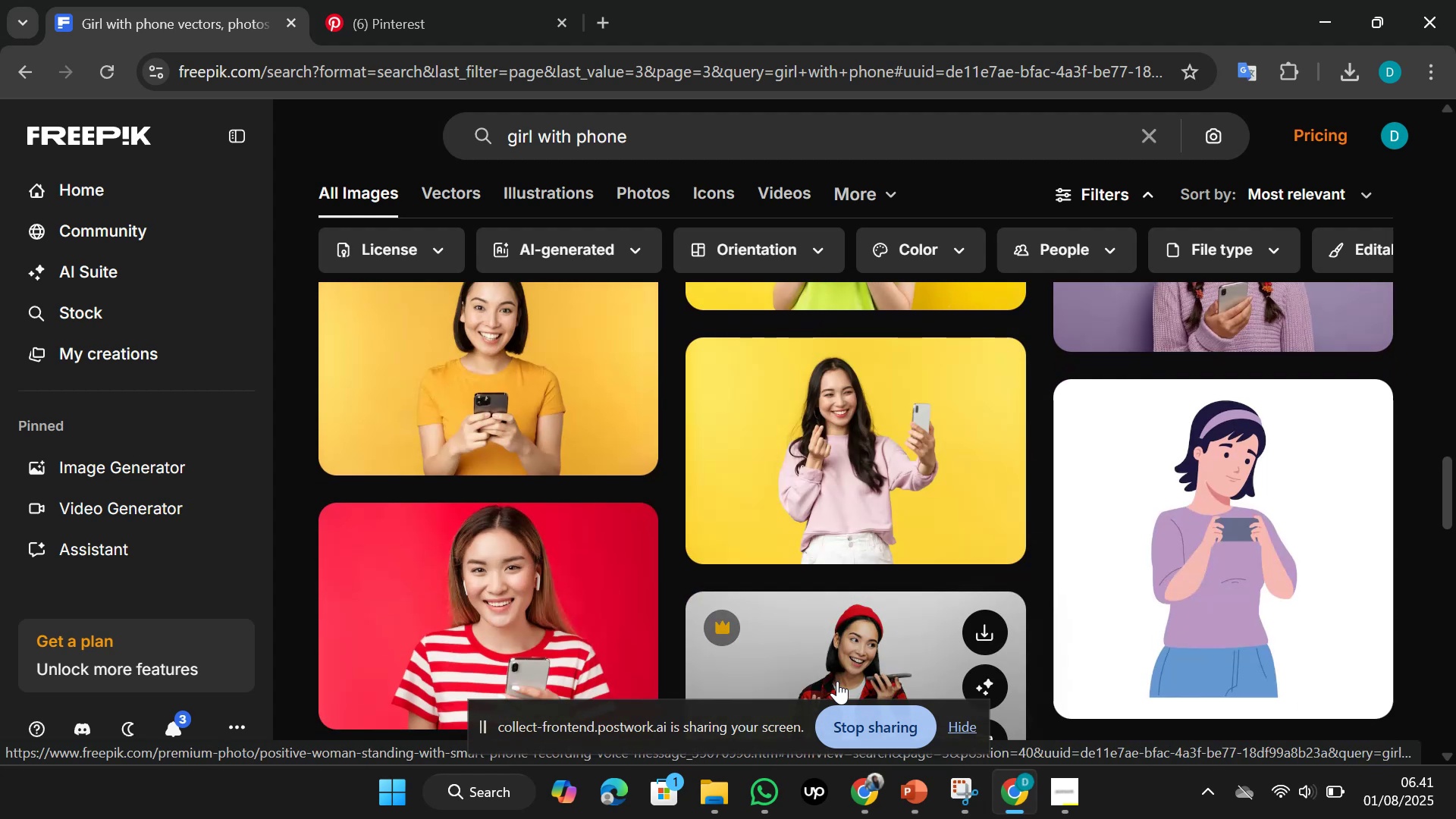 
scroll: coordinate [841, 646], scroll_direction: down, amount: 4.0
 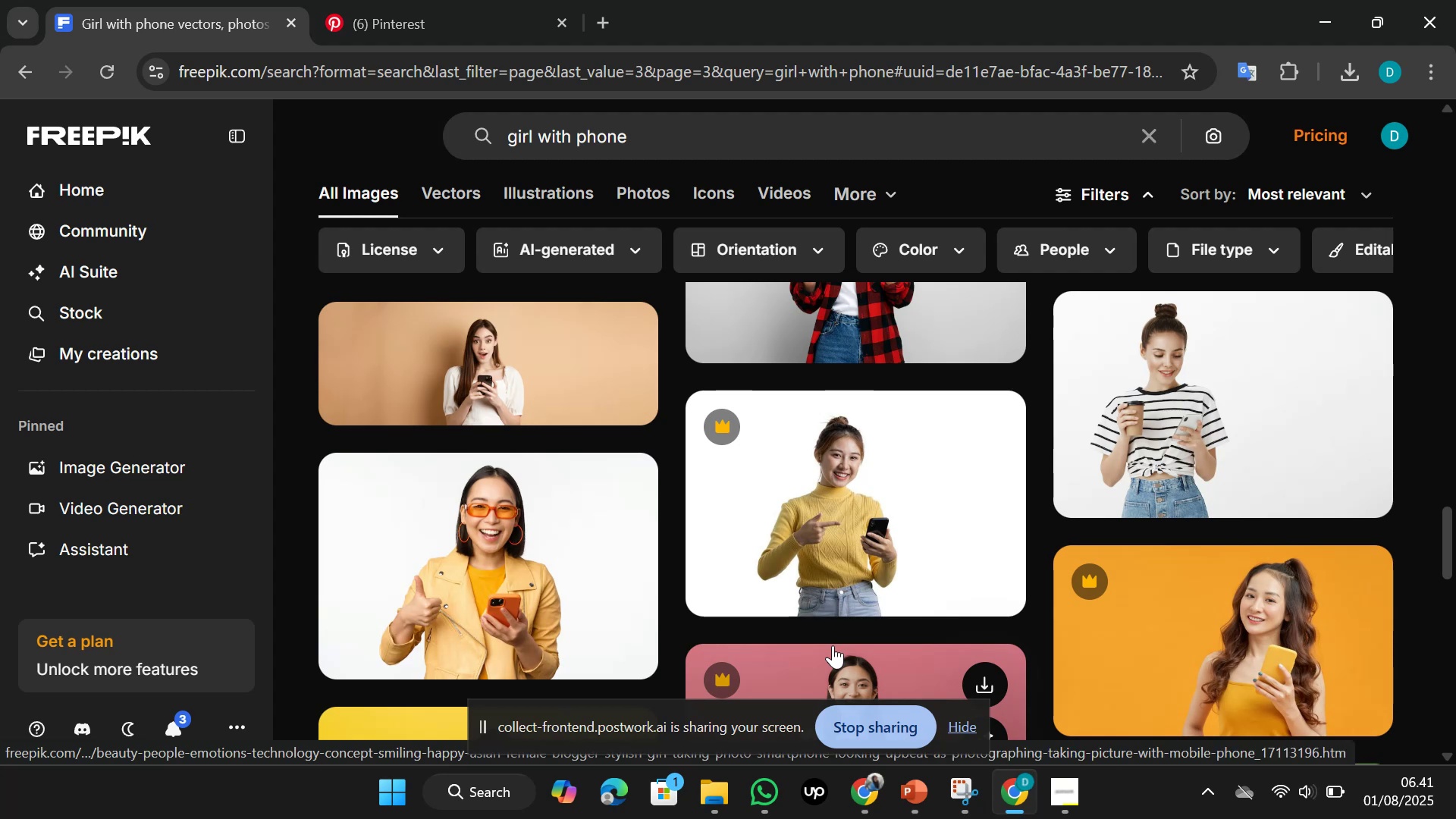 
wait(6.14)
 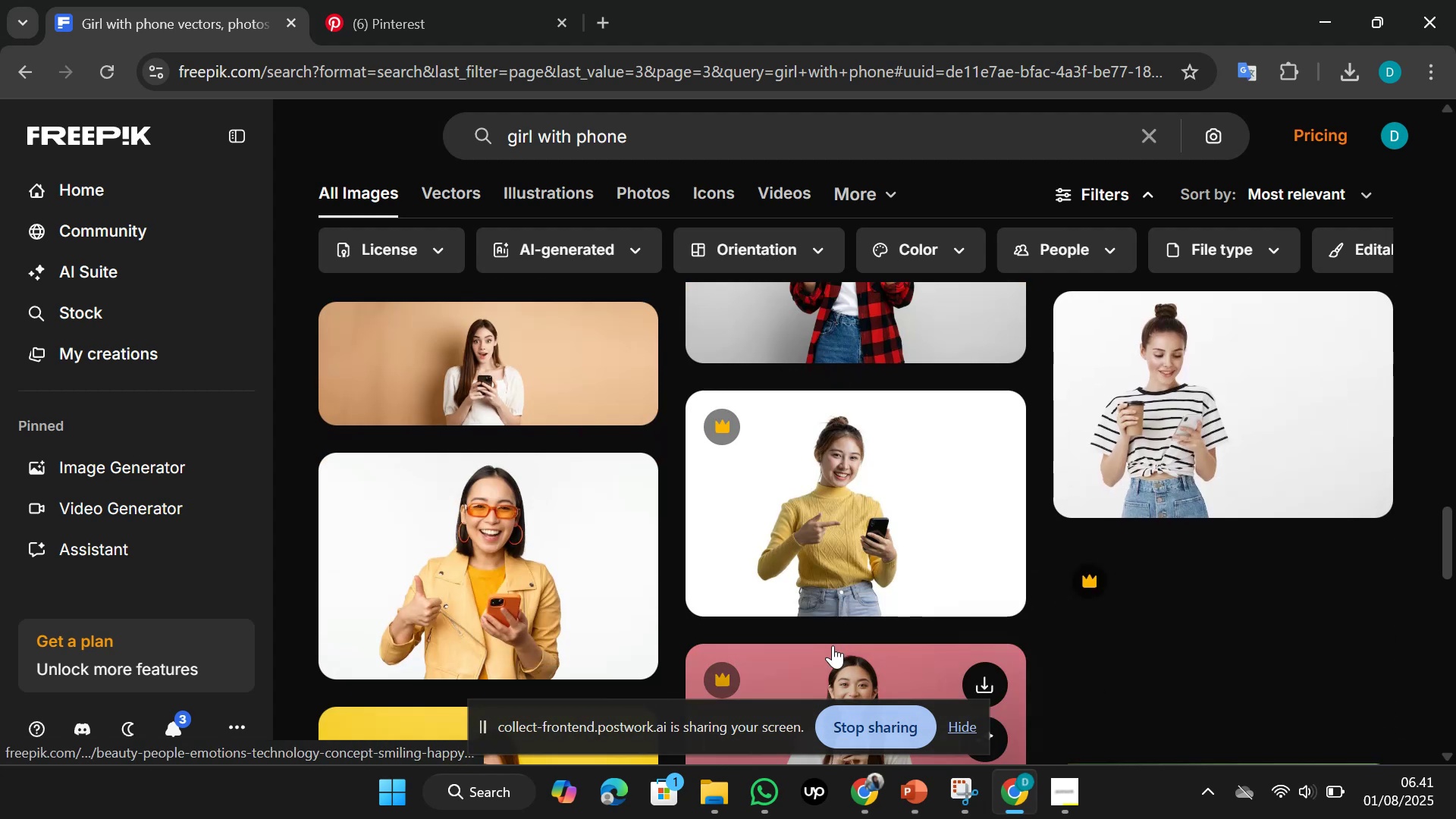 
scroll: coordinate [887, 757], scroll_direction: none, amount: 0.0
 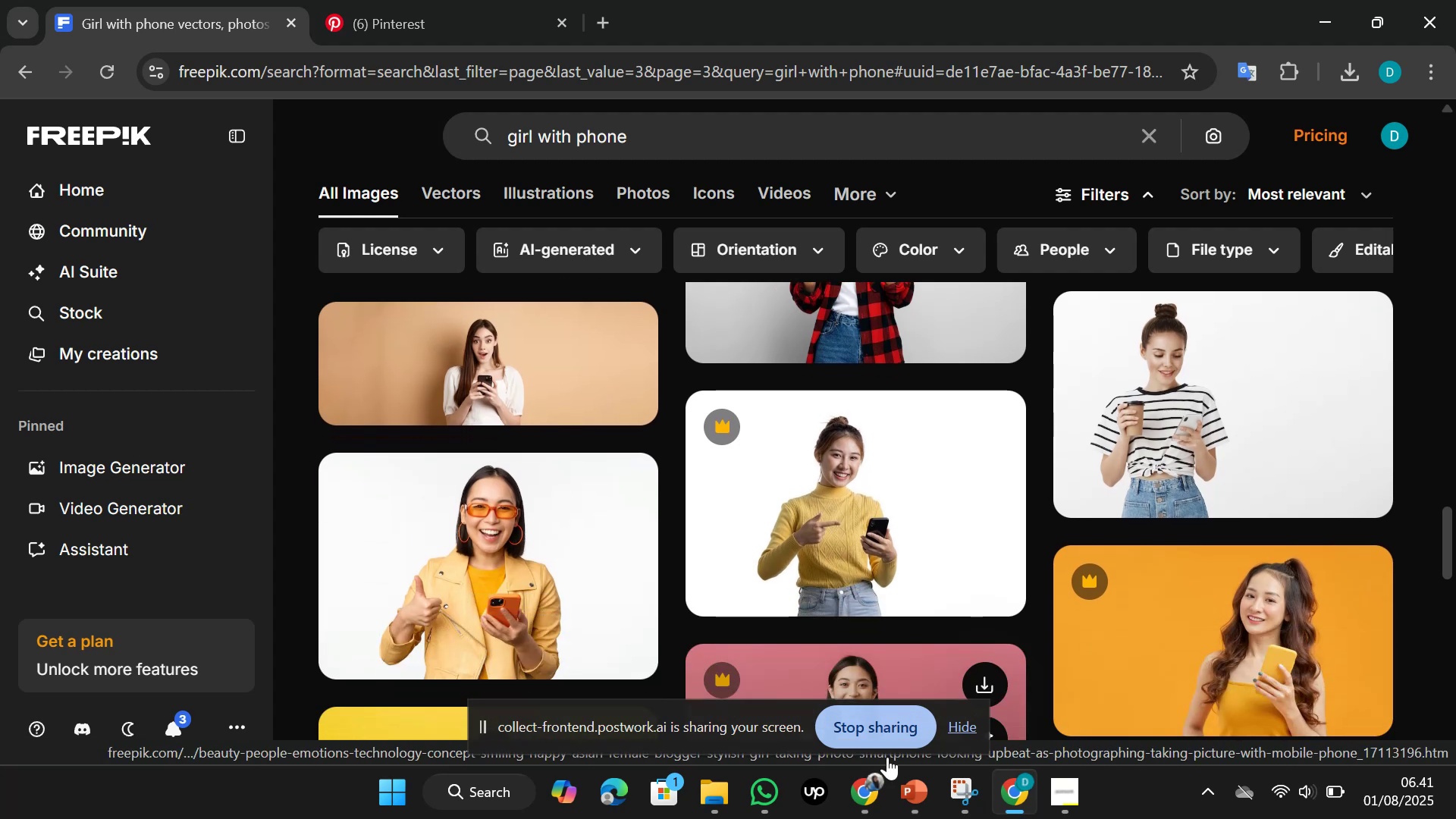 
scroll: coordinate [887, 757], scroll_direction: down, amount: 6.0
 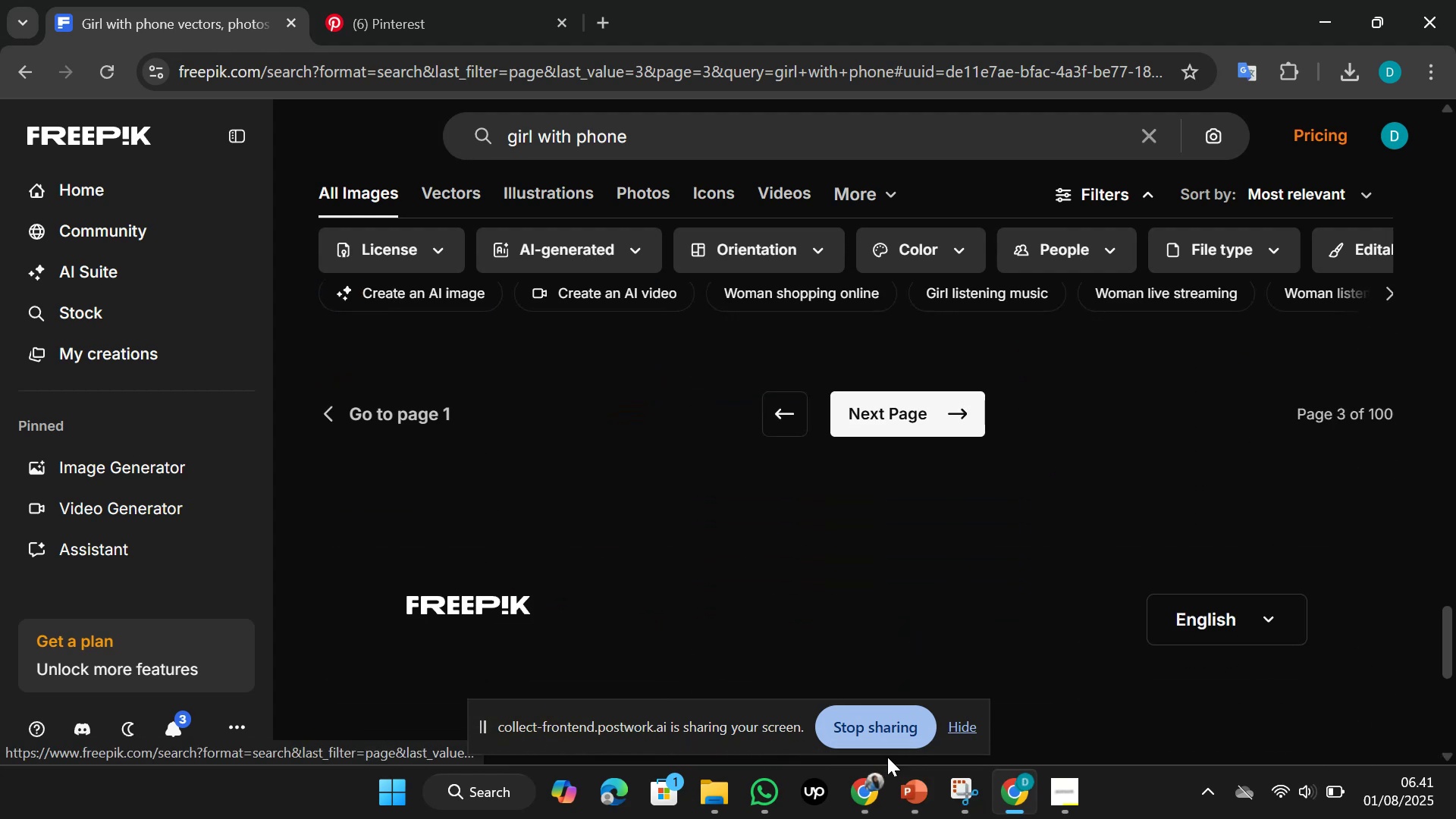 
scroll: coordinate [887, 757], scroll_direction: up, amount: 6.0
 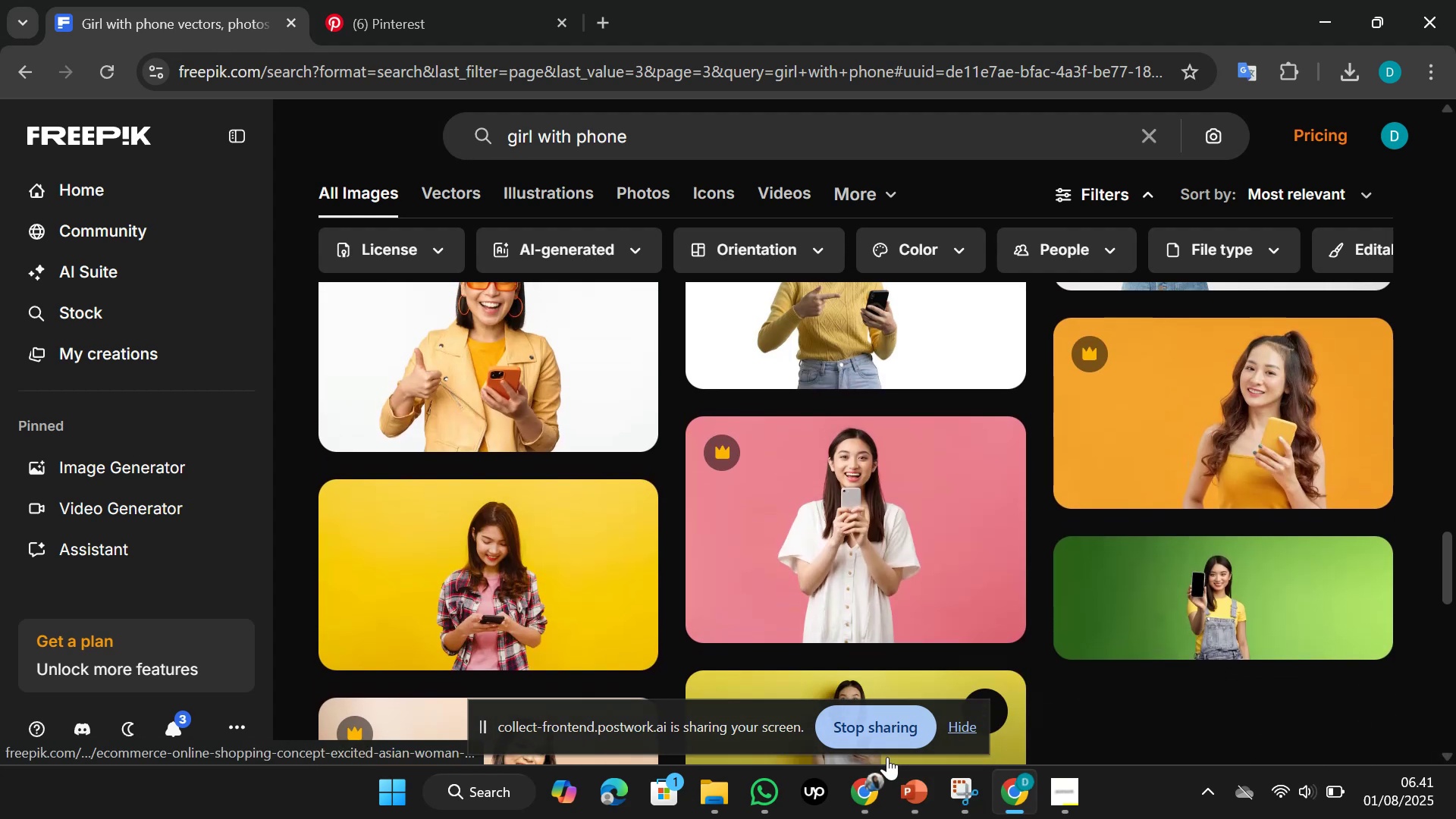 
scroll: coordinate [887, 757], scroll_direction: down, amount: 1.0
 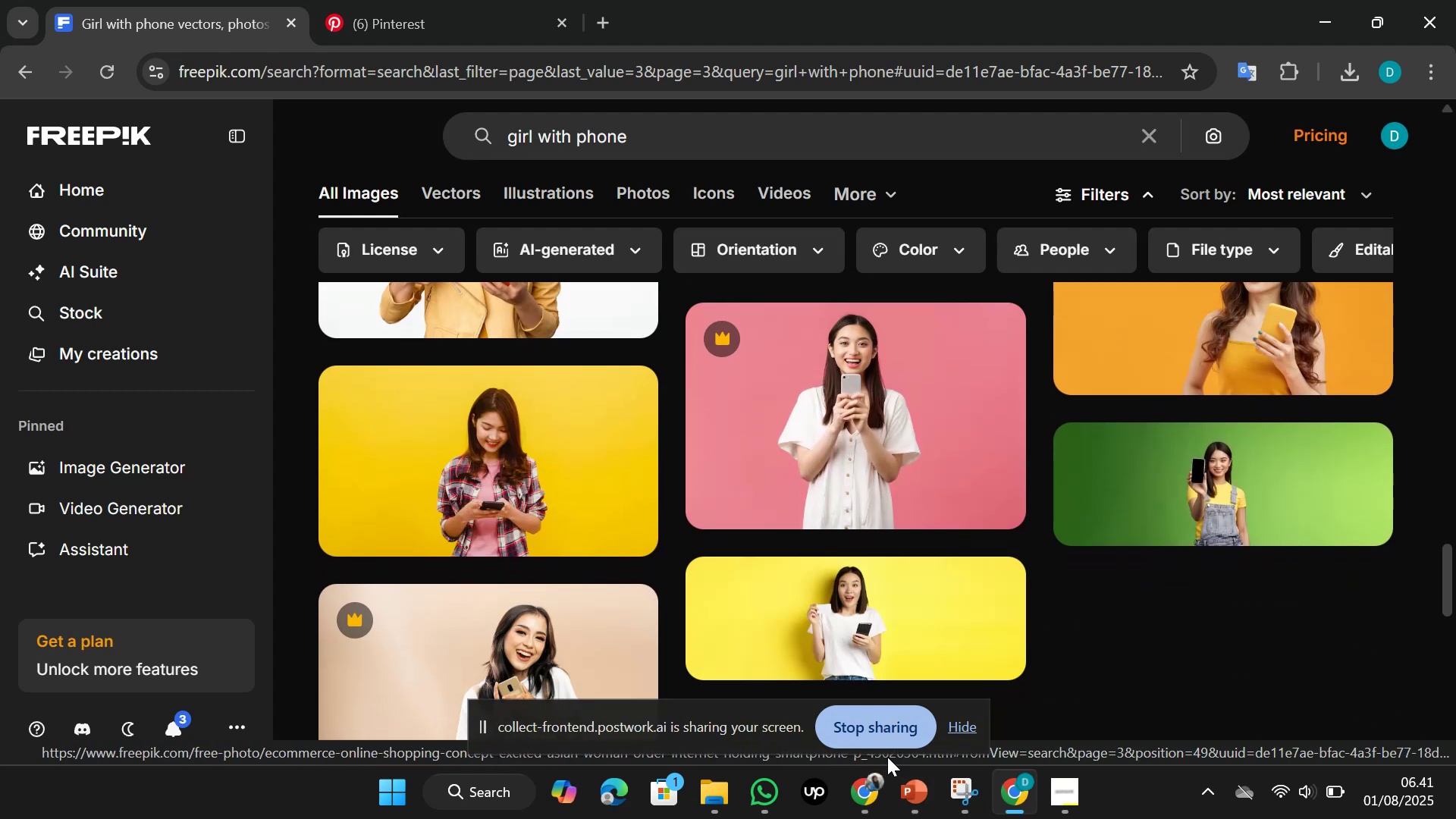 
scroll: coordinate [887, 757], scroll_direction: up, amount: 1.0
 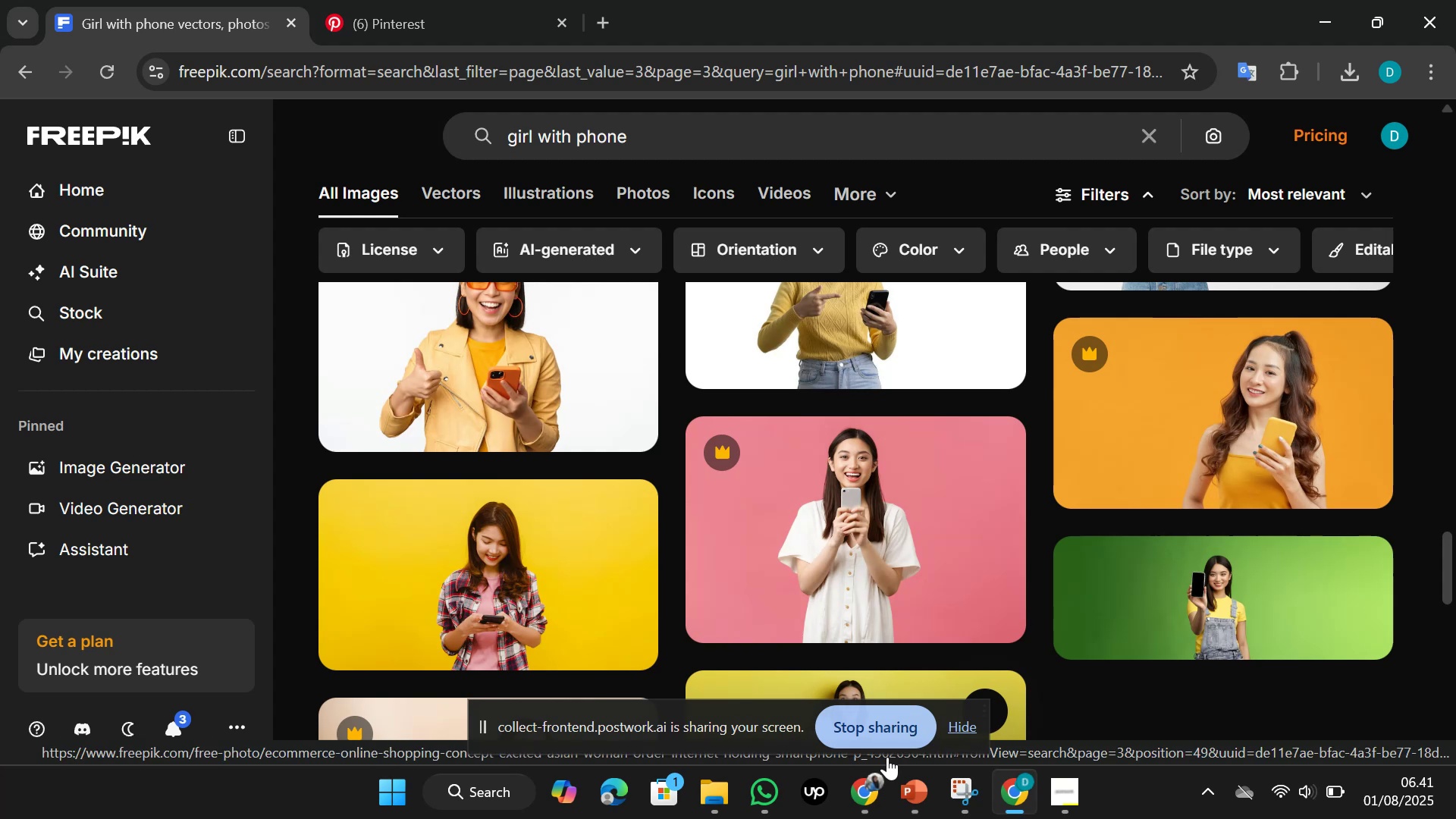 
wait(5.47)
 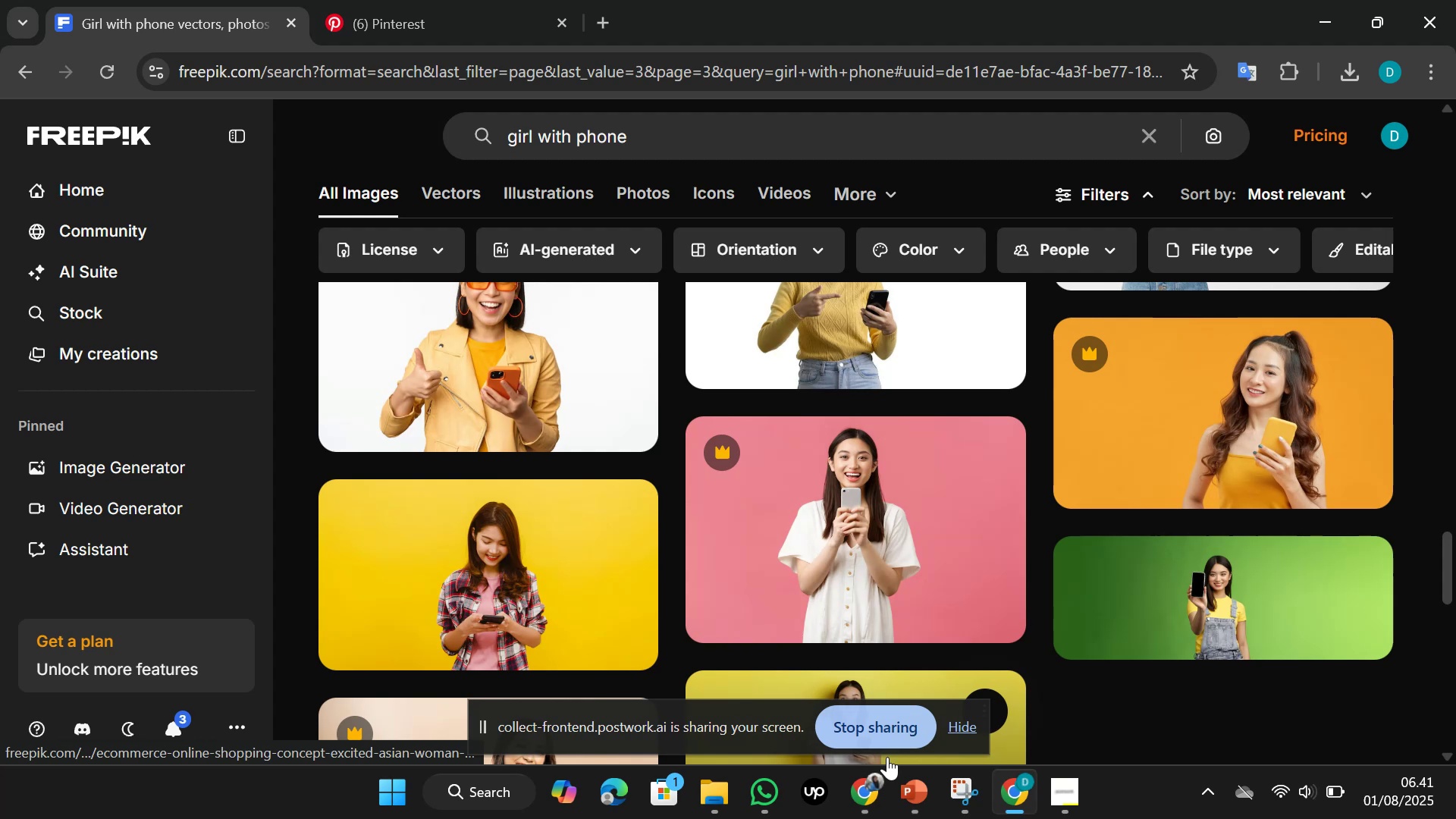 
scroll: coordinate [887, 757], scroll_direction: down, amount: 6.0
 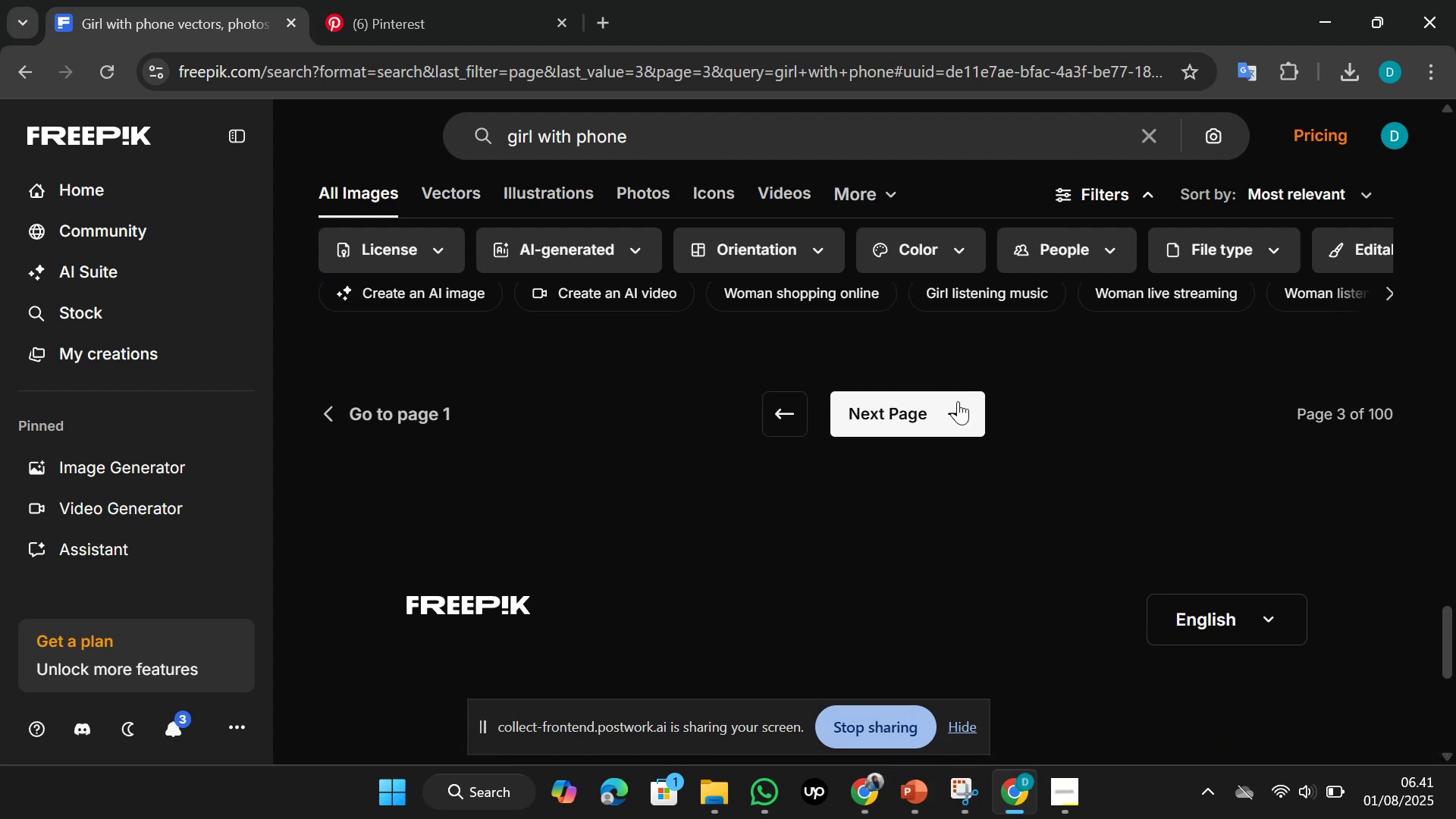 
left_click([959, 421])
 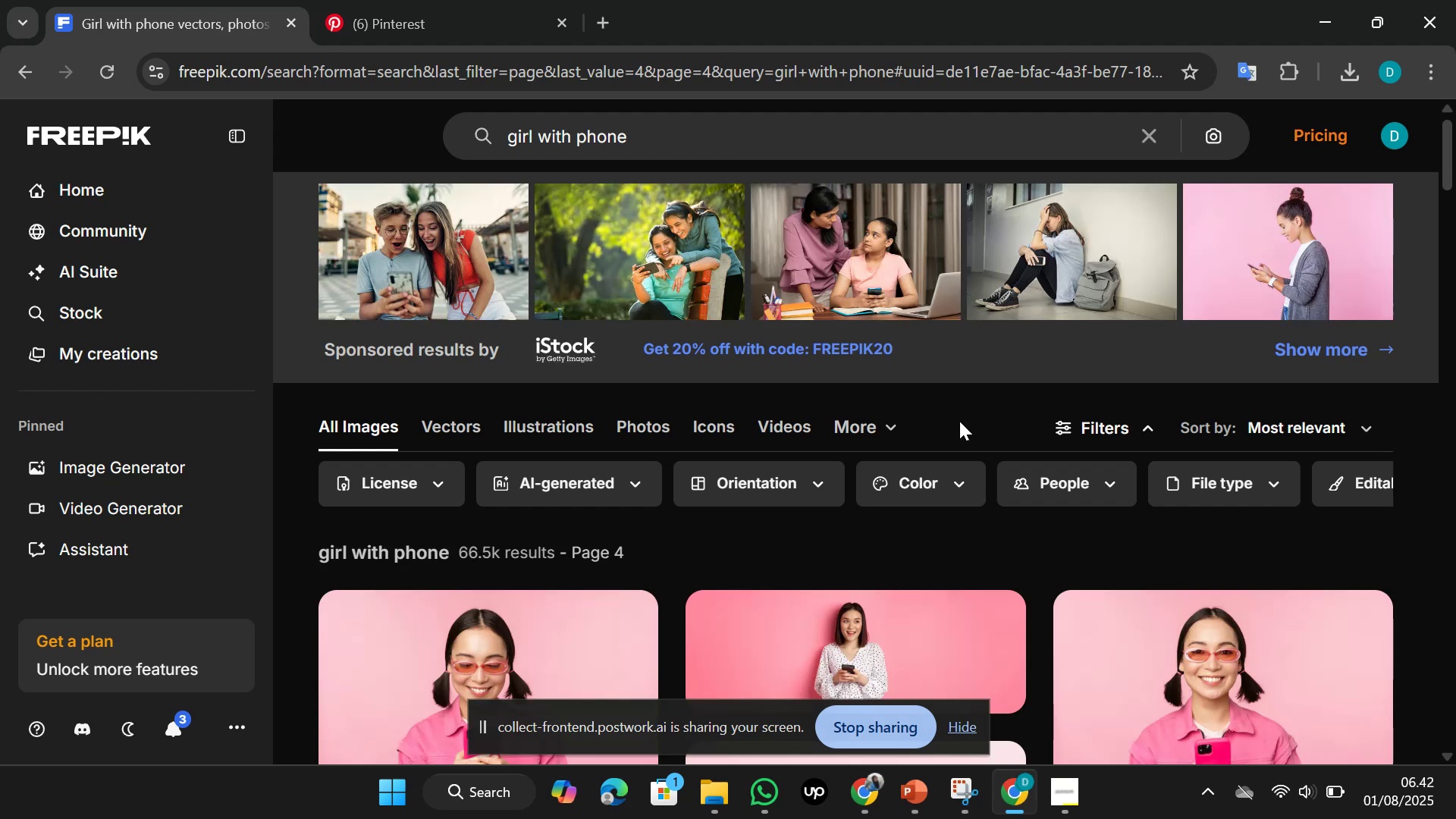 
wait(7.18)
 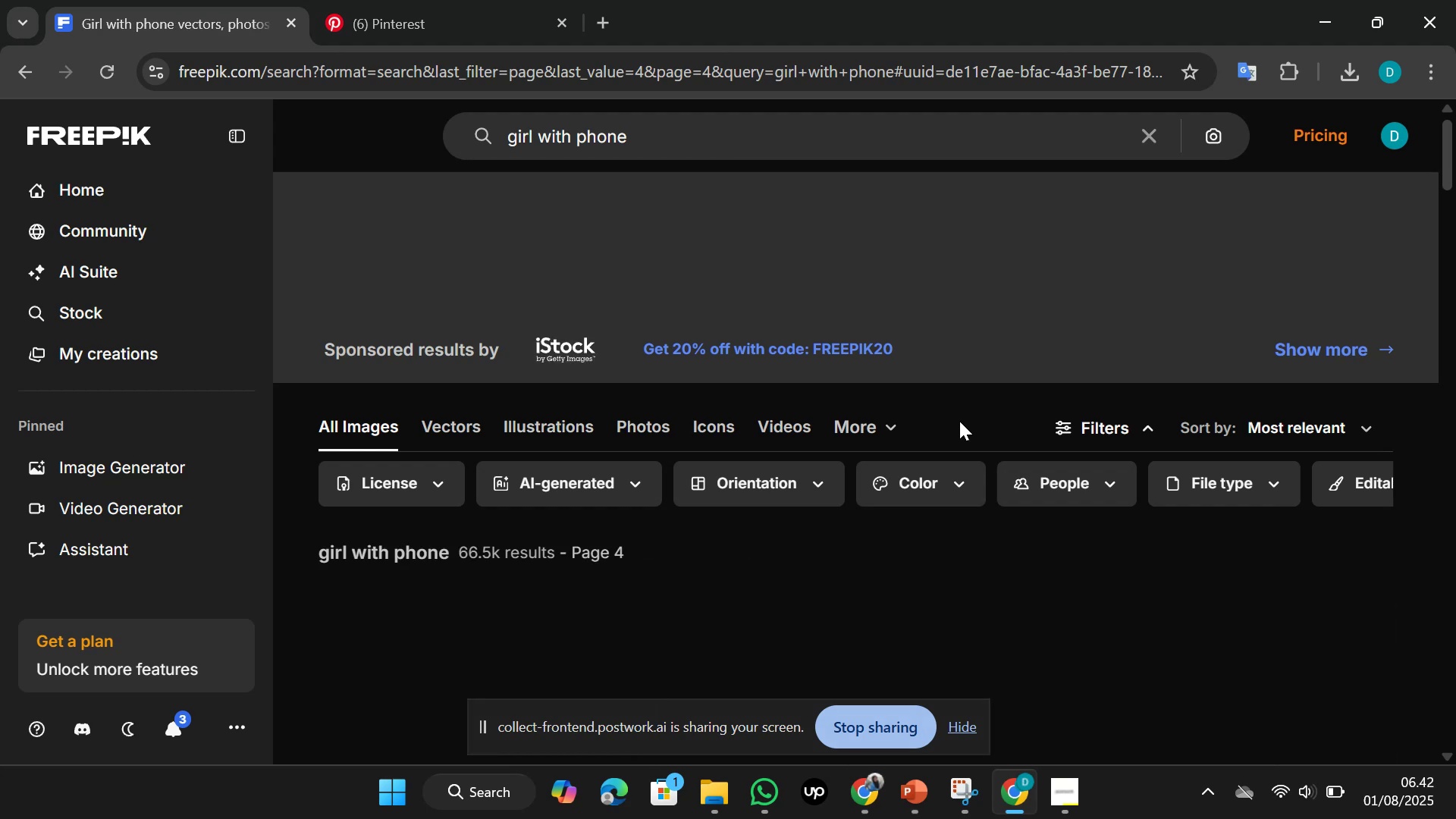 
scroll: coordinate [949, 442], scroll_direction: down, amount: 11.0
 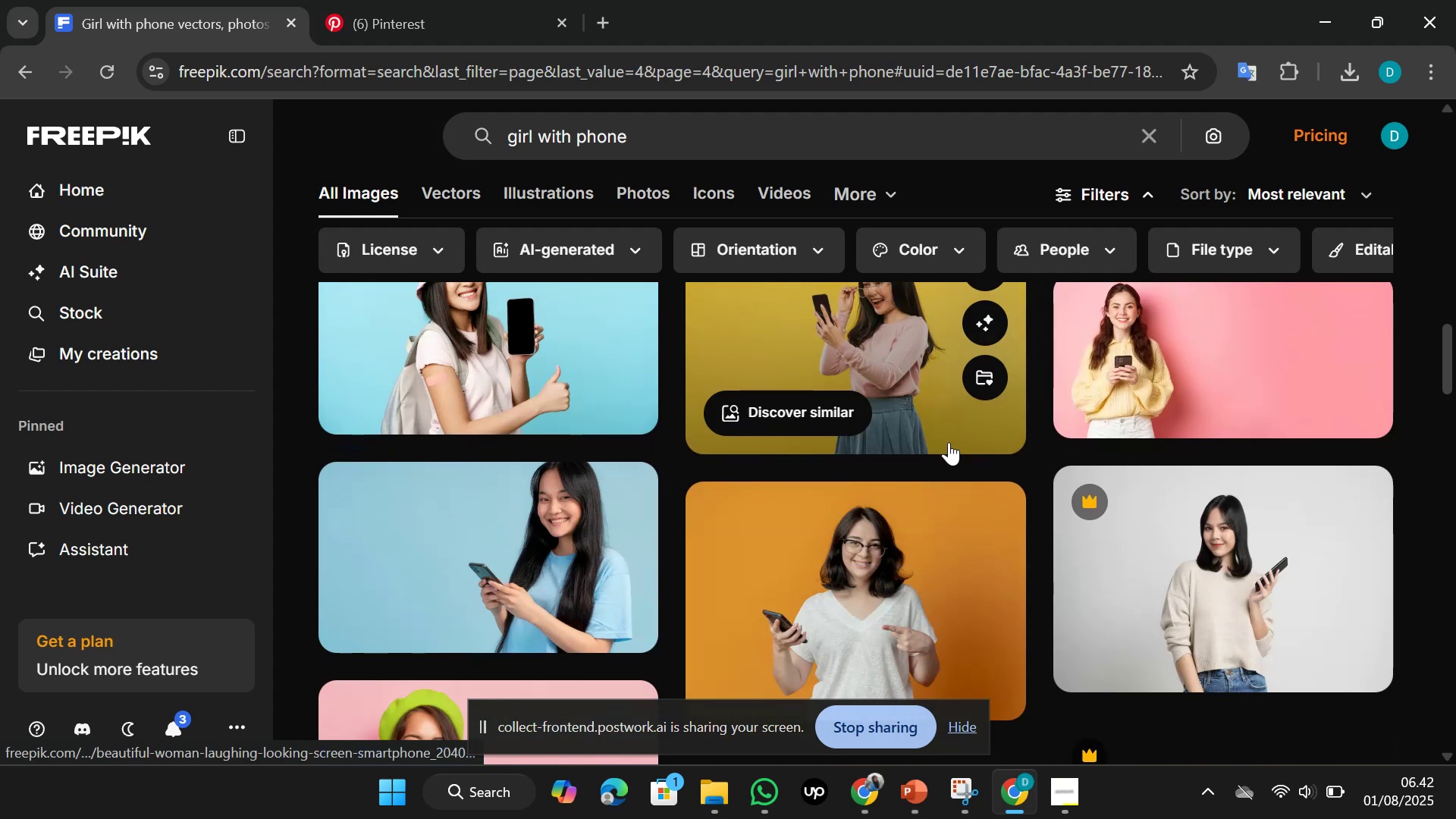 
scroll: coordinate [949, 442], scroll_direction: down, amount: 5.0
 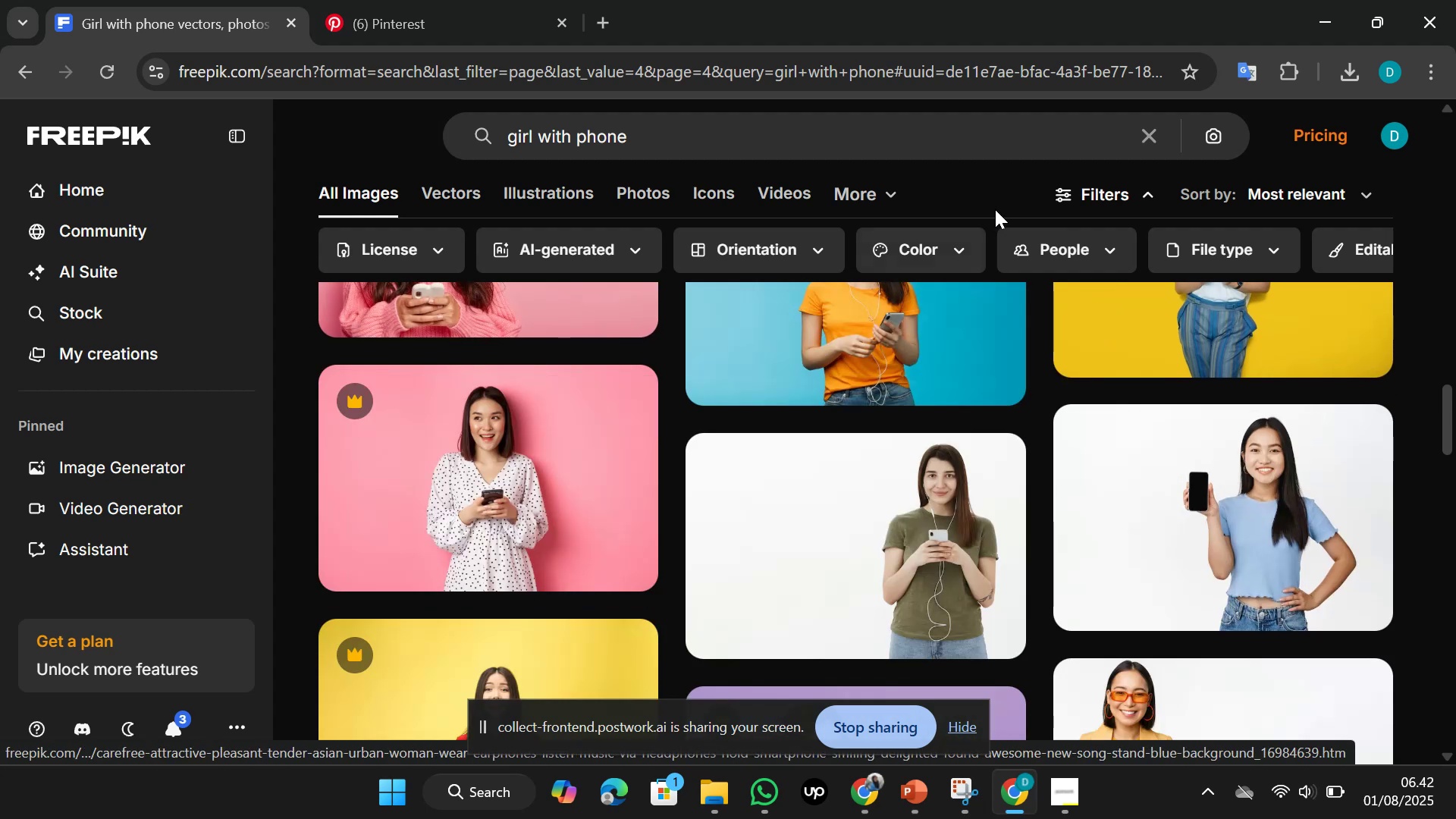 
left_click([1001, 136])
 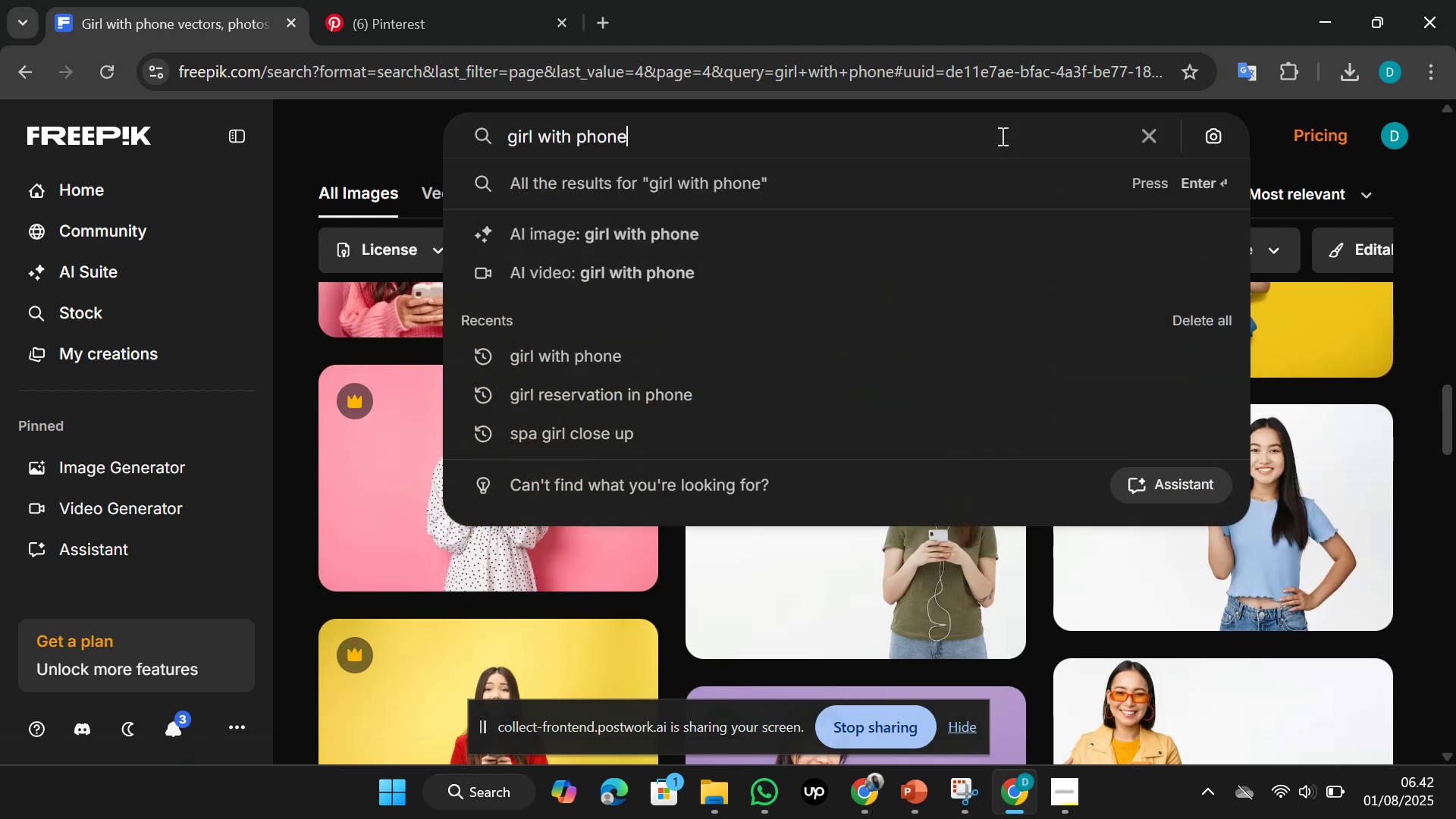 
key(Control+A)
 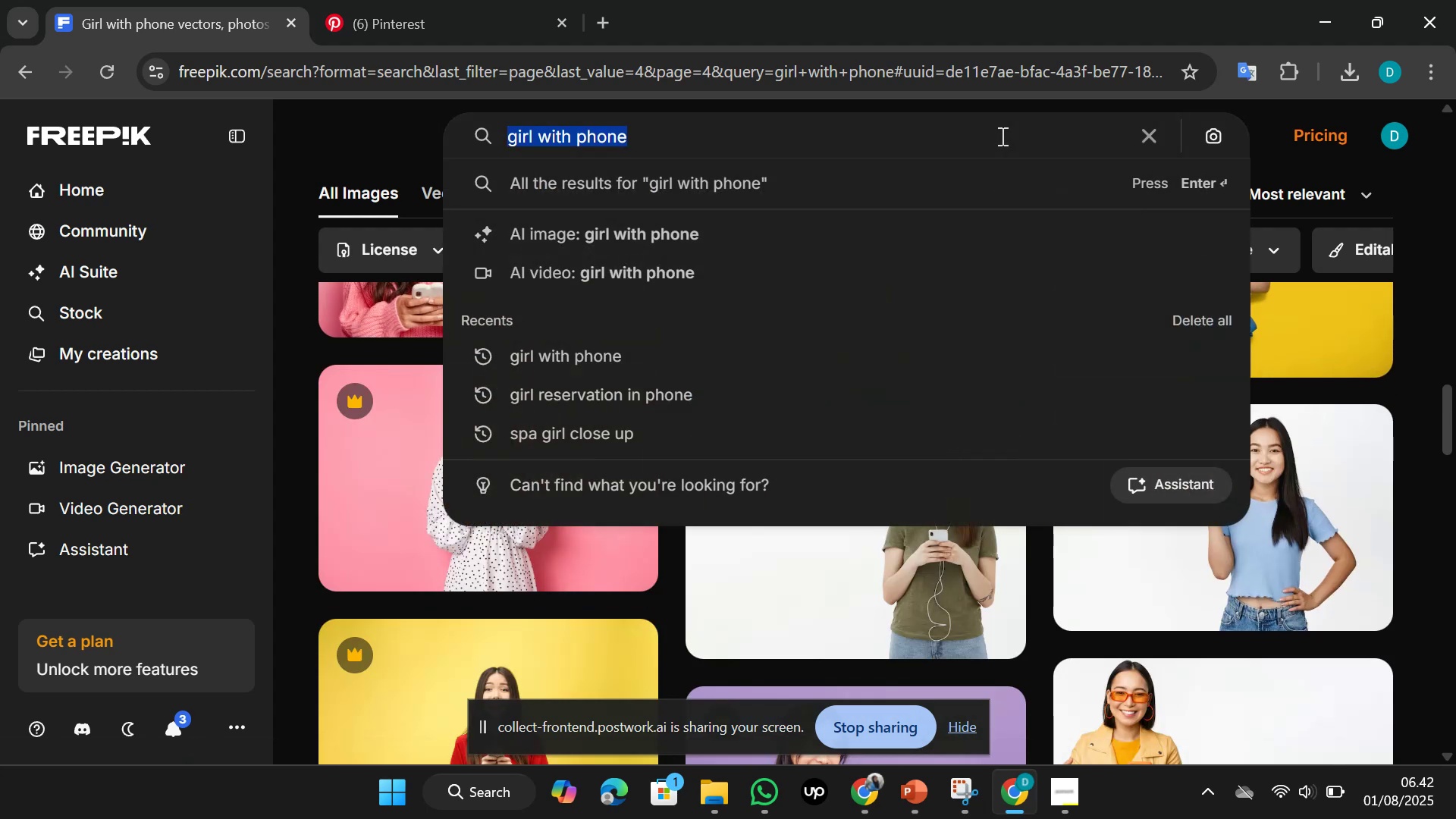 
type(spa gir)
key(Backspace)
key(Backspace)
key(Backspace)
type(girl)
 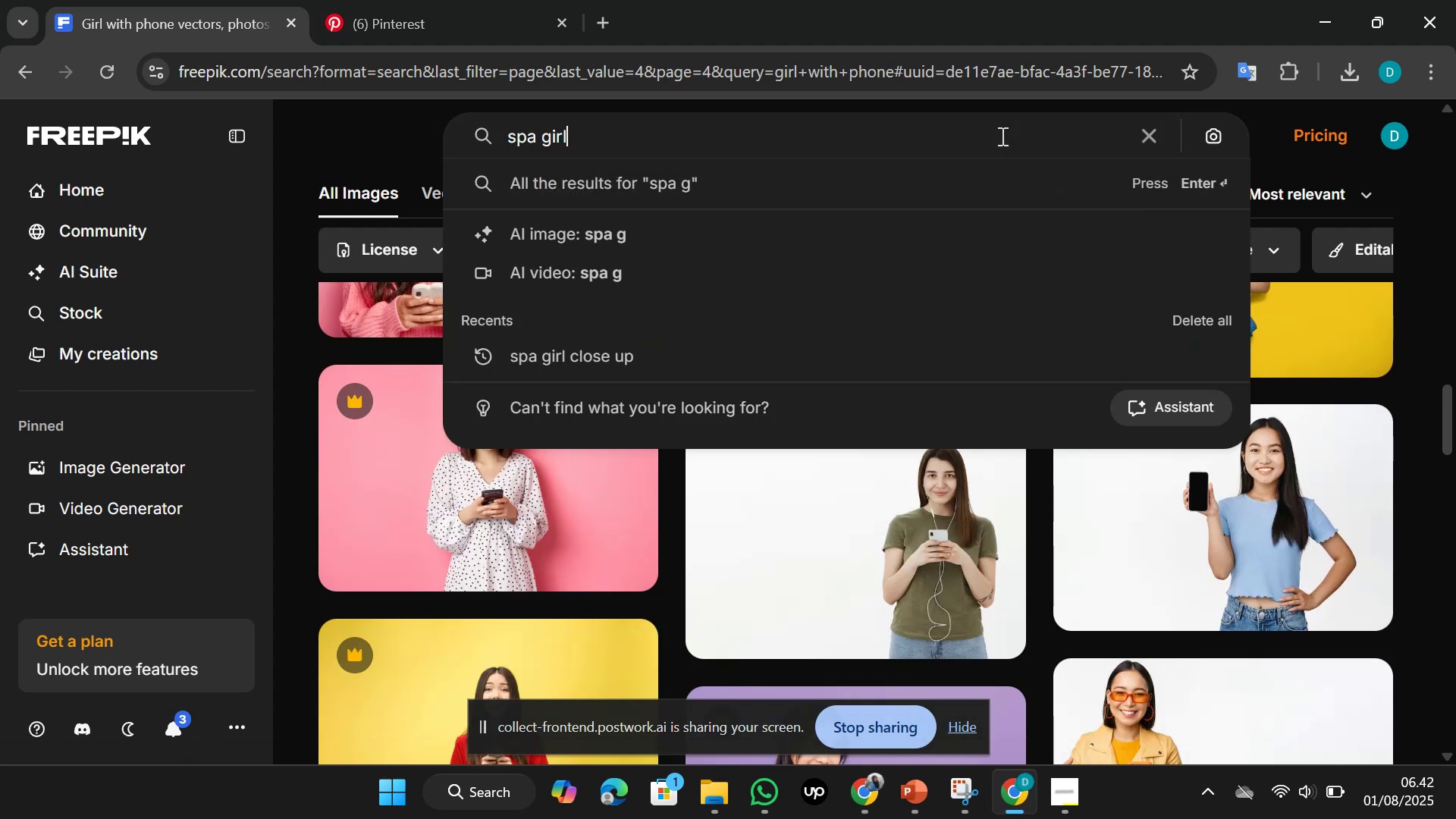 
key(Enter)
 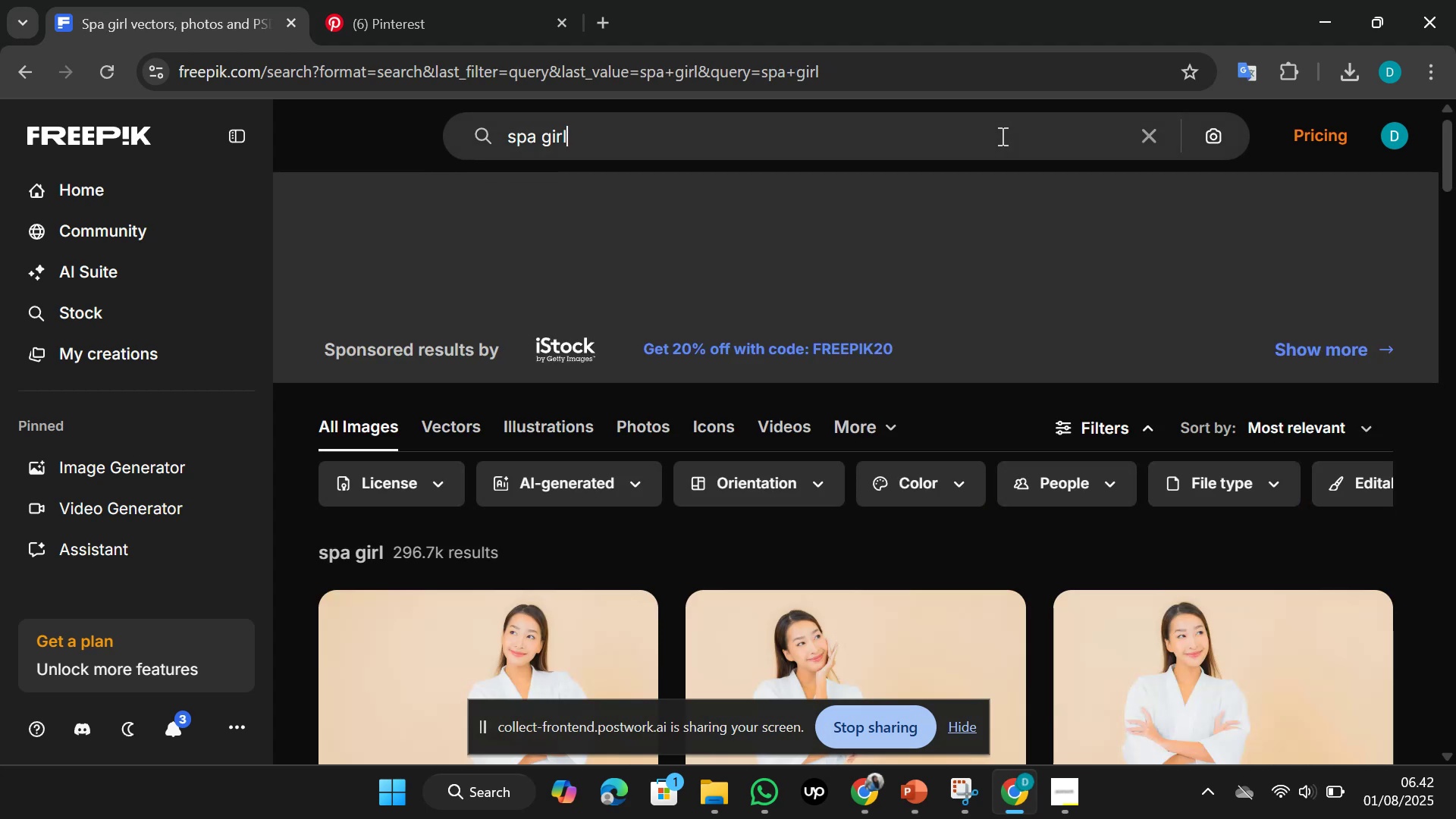 
scroll: coordinate [1212, 305], scroll_direction: down, amount: 3.0
 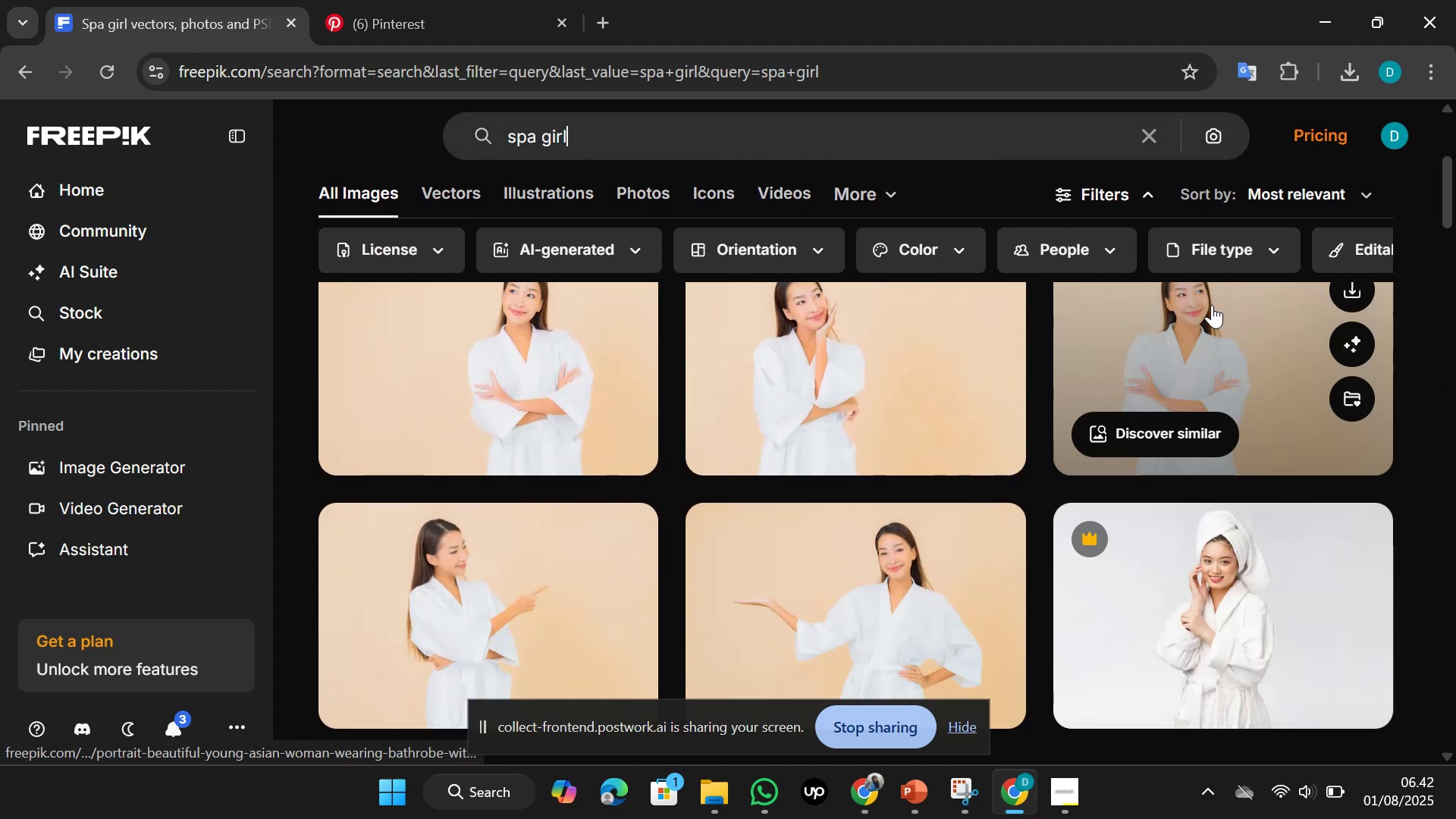 
scroll: coordinate [1212, 305], scroll_direction: up, amount: 1.0
 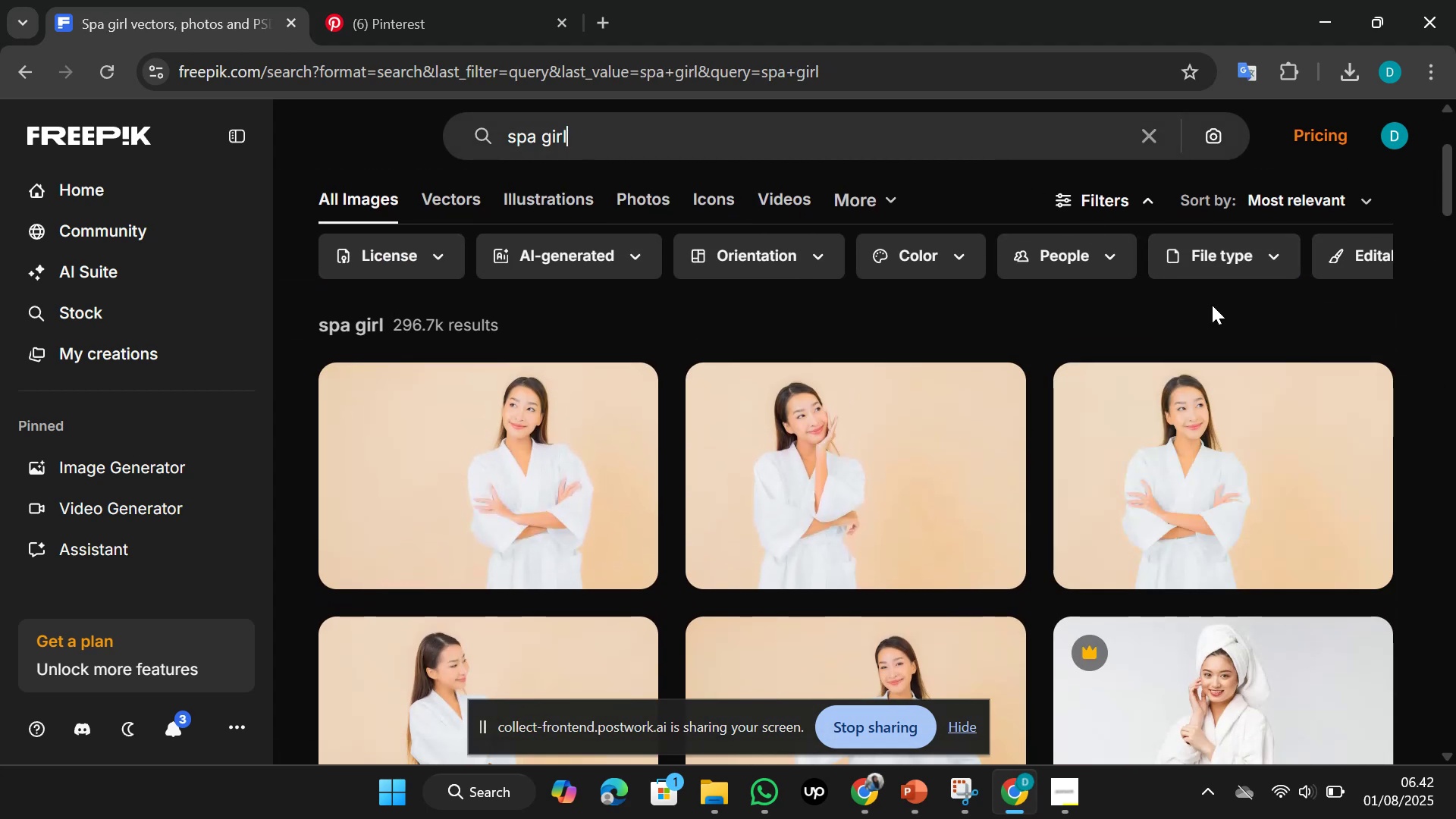 
scroll: coordinate [1212, 305], scroll_direction: down, amount: 10.0
 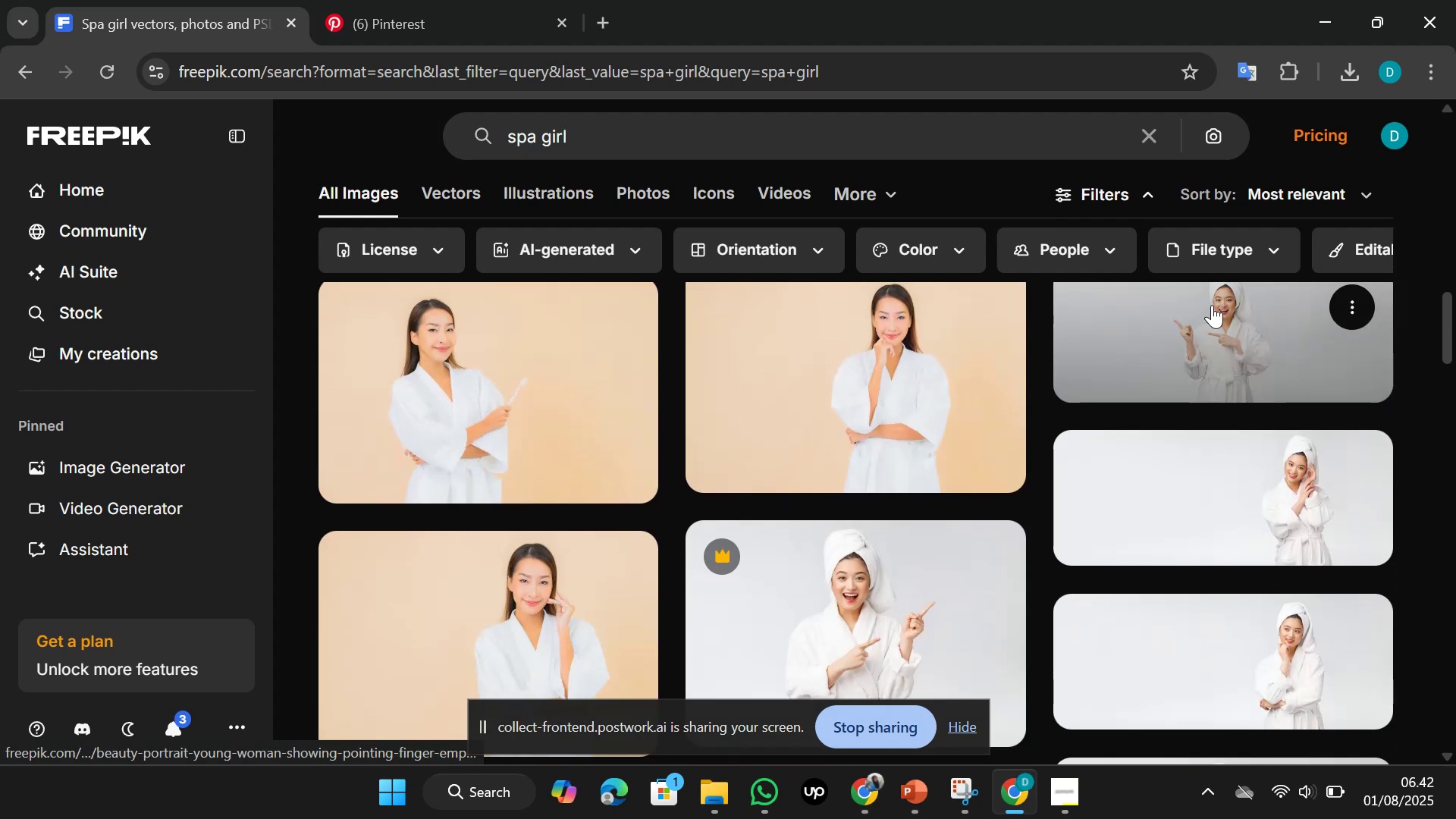 
scroll: coordinate [1212, 305], scroll_direction: down, amount: 1.0
 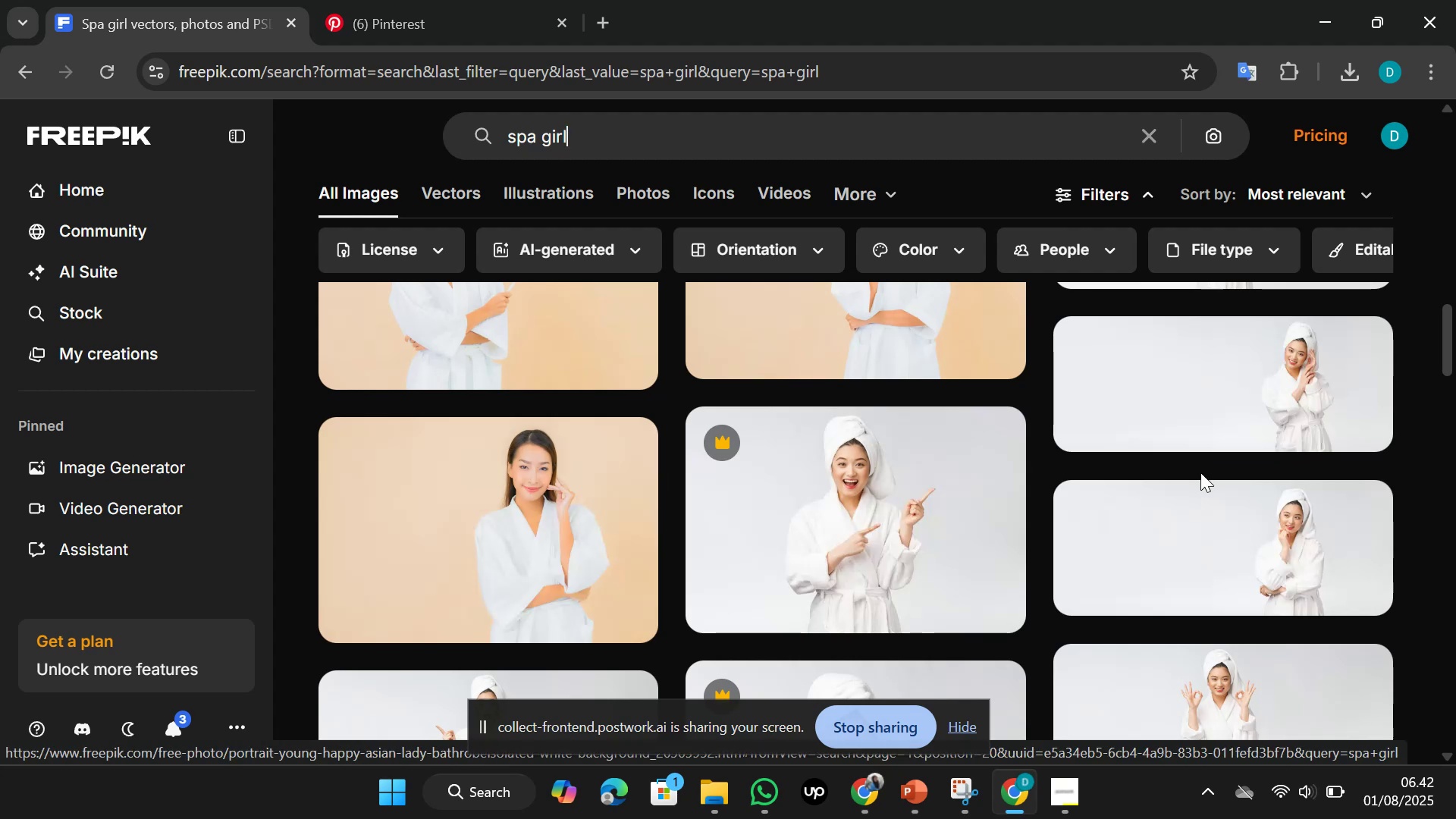 
wait(7.14)
 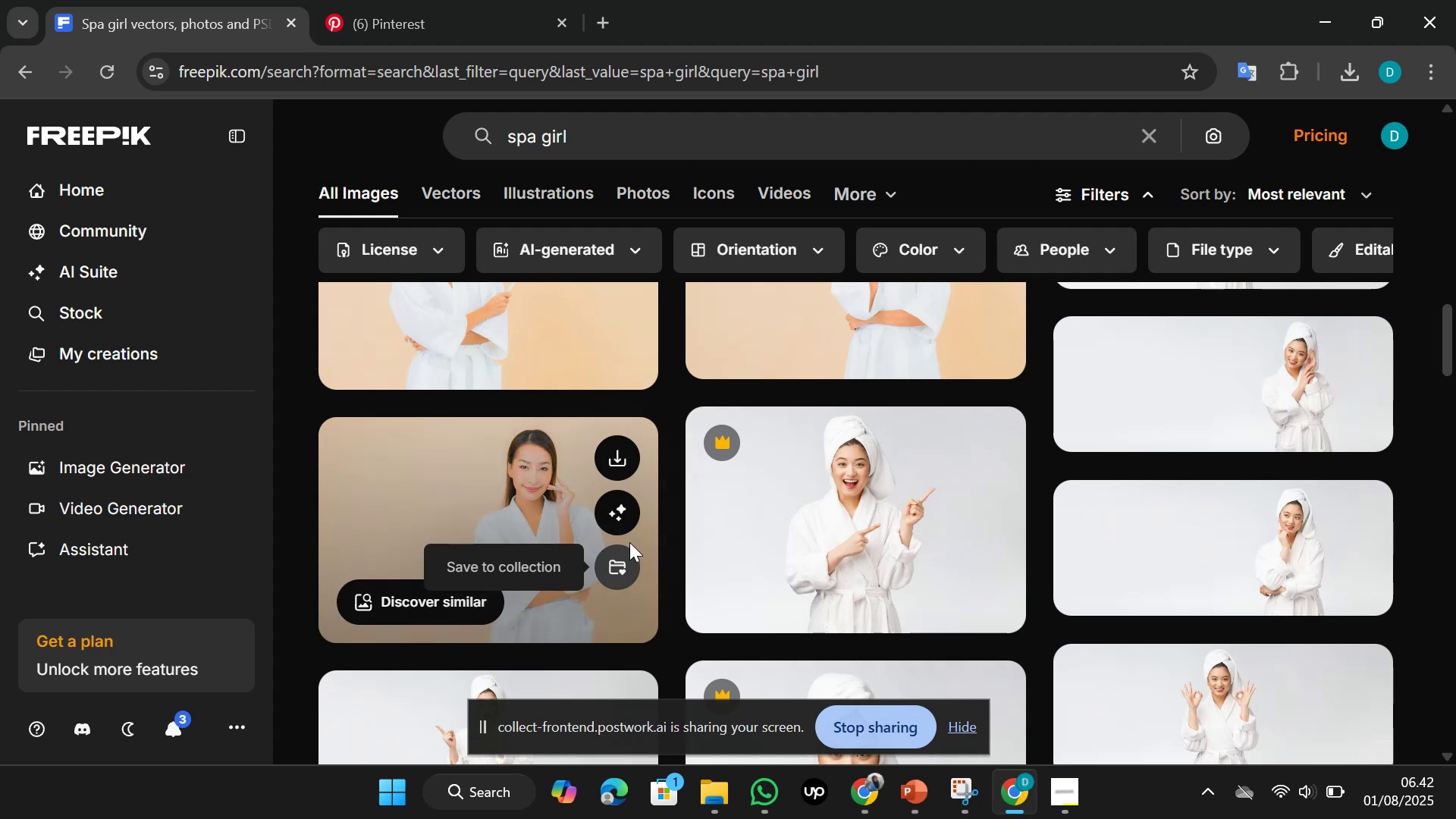 
left_click([1220, 413])
 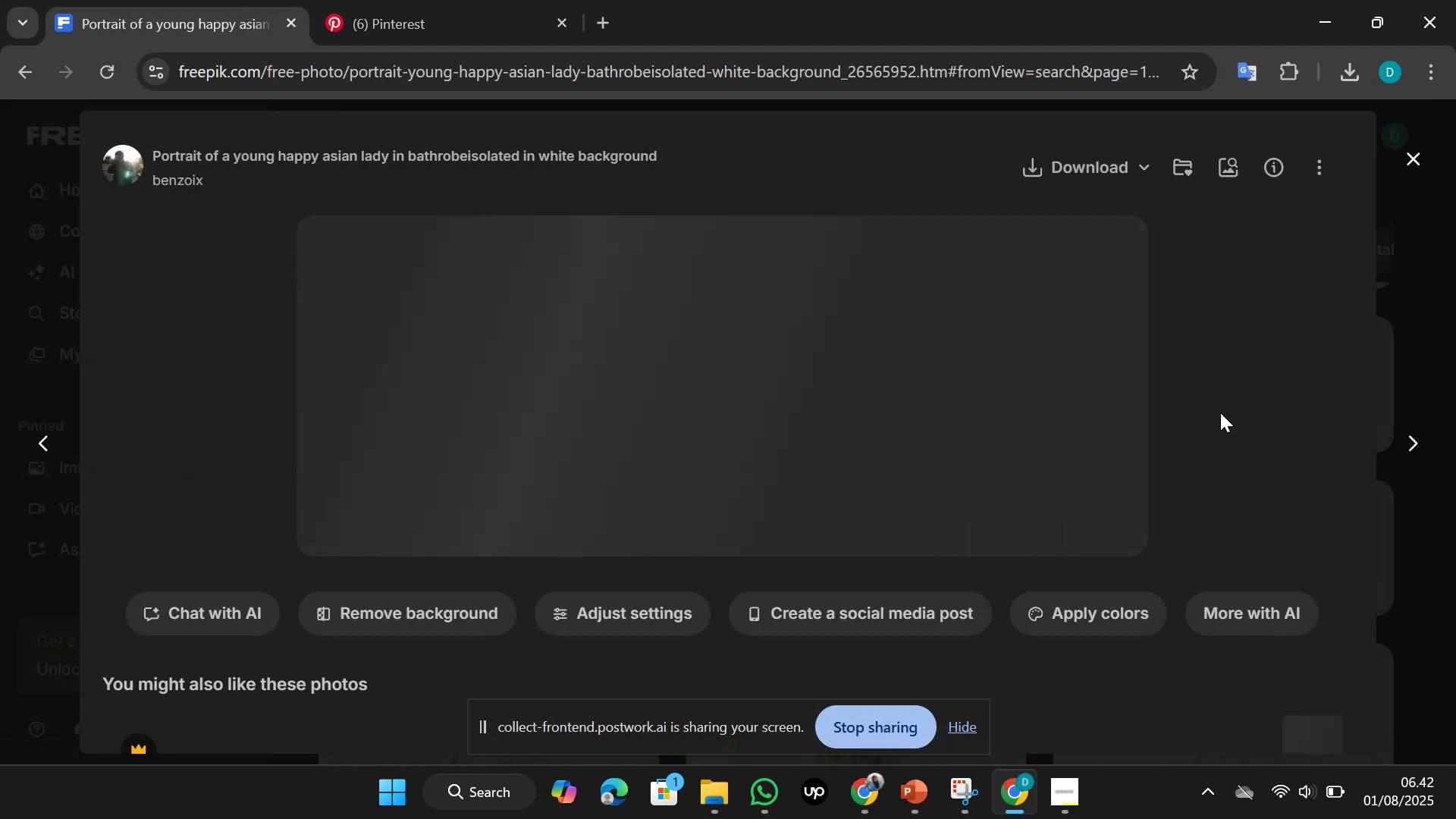 
scroll: coordinate [1174, 434], scroll_direction: down, amount: 3.0
 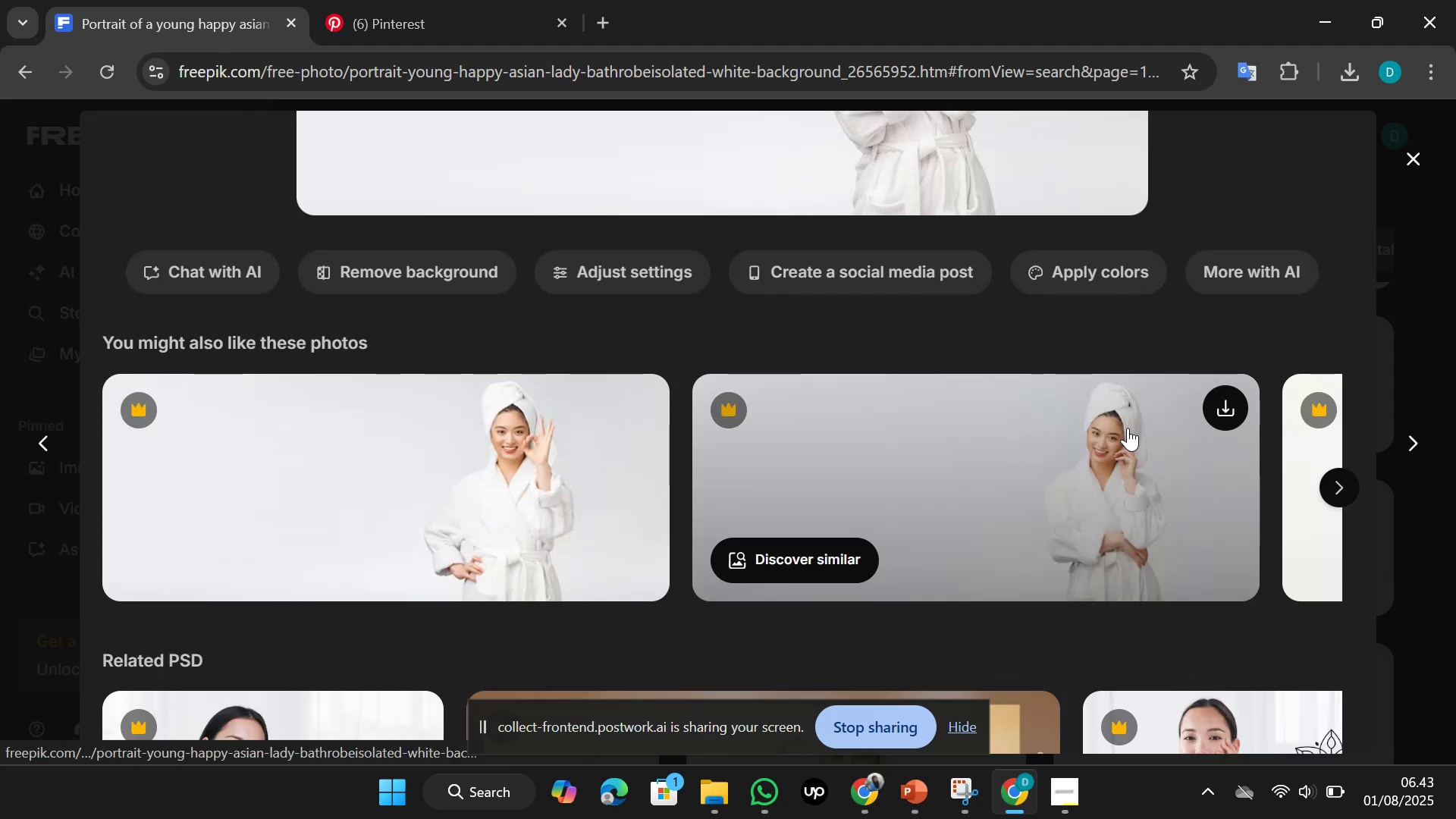 
scroll: coordinate [1128, 428], scroll_direction: up, amount: 7.0
 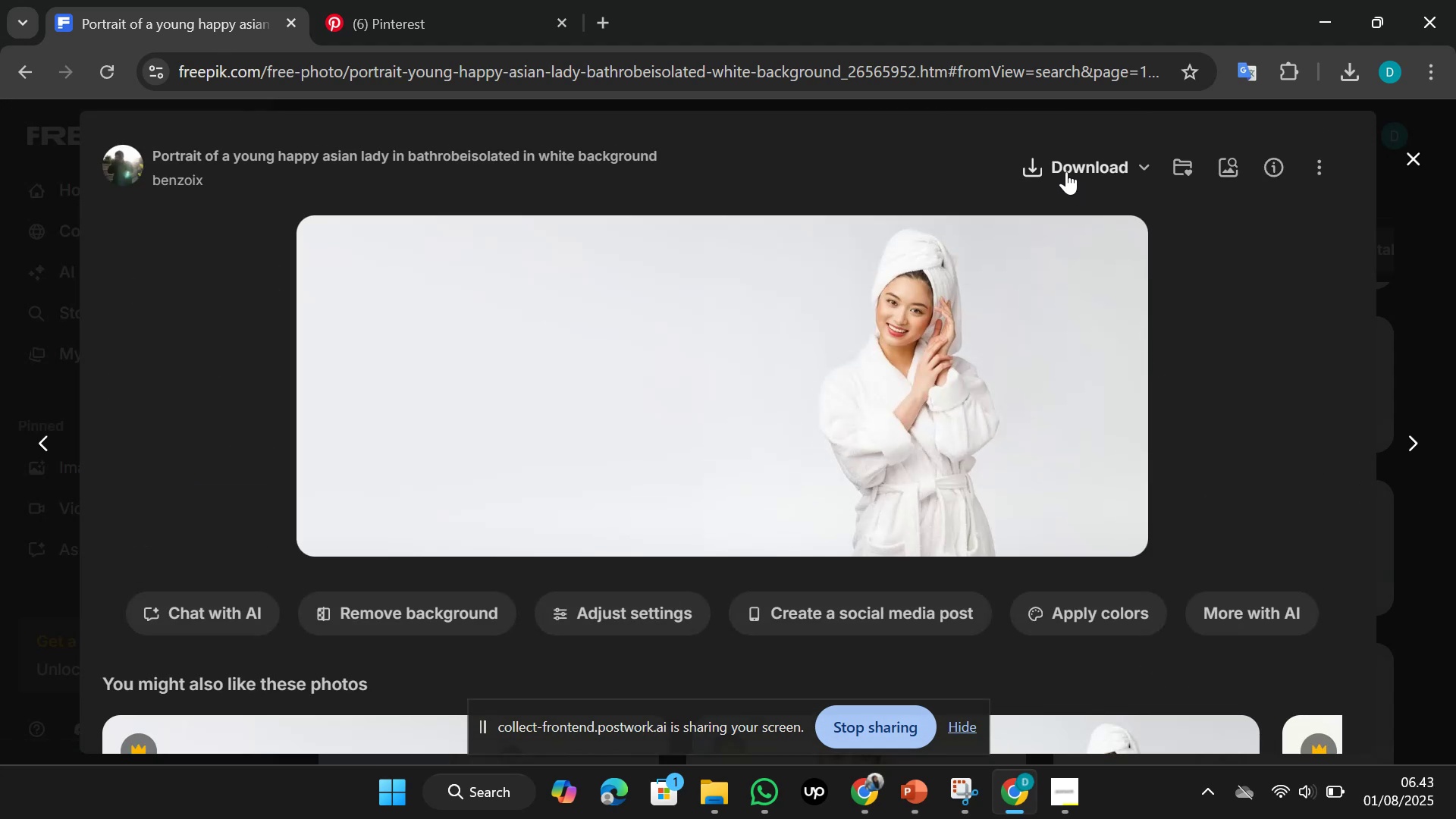 
left_click([1066, 171])
 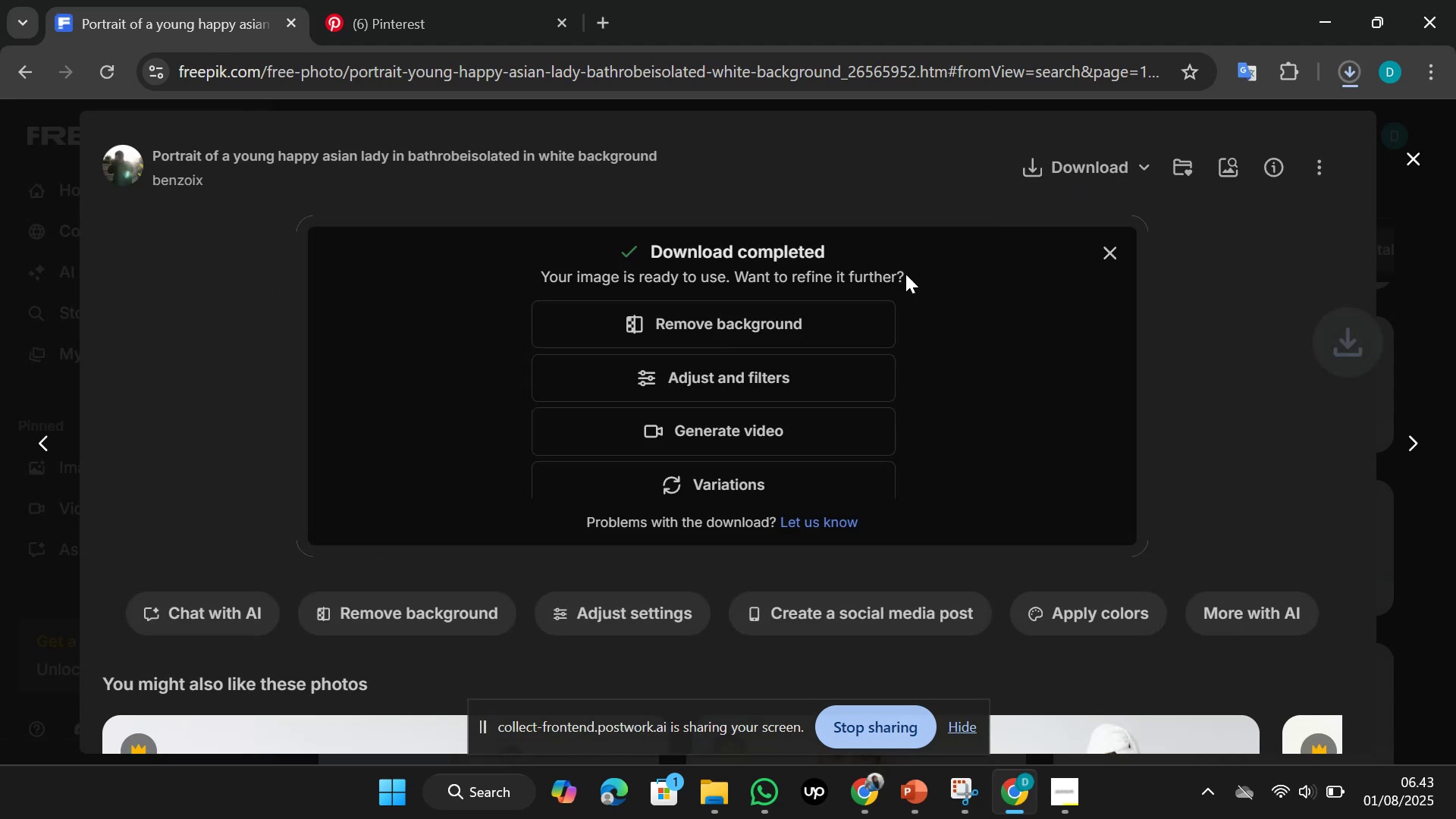 
left_click([803, 319])
 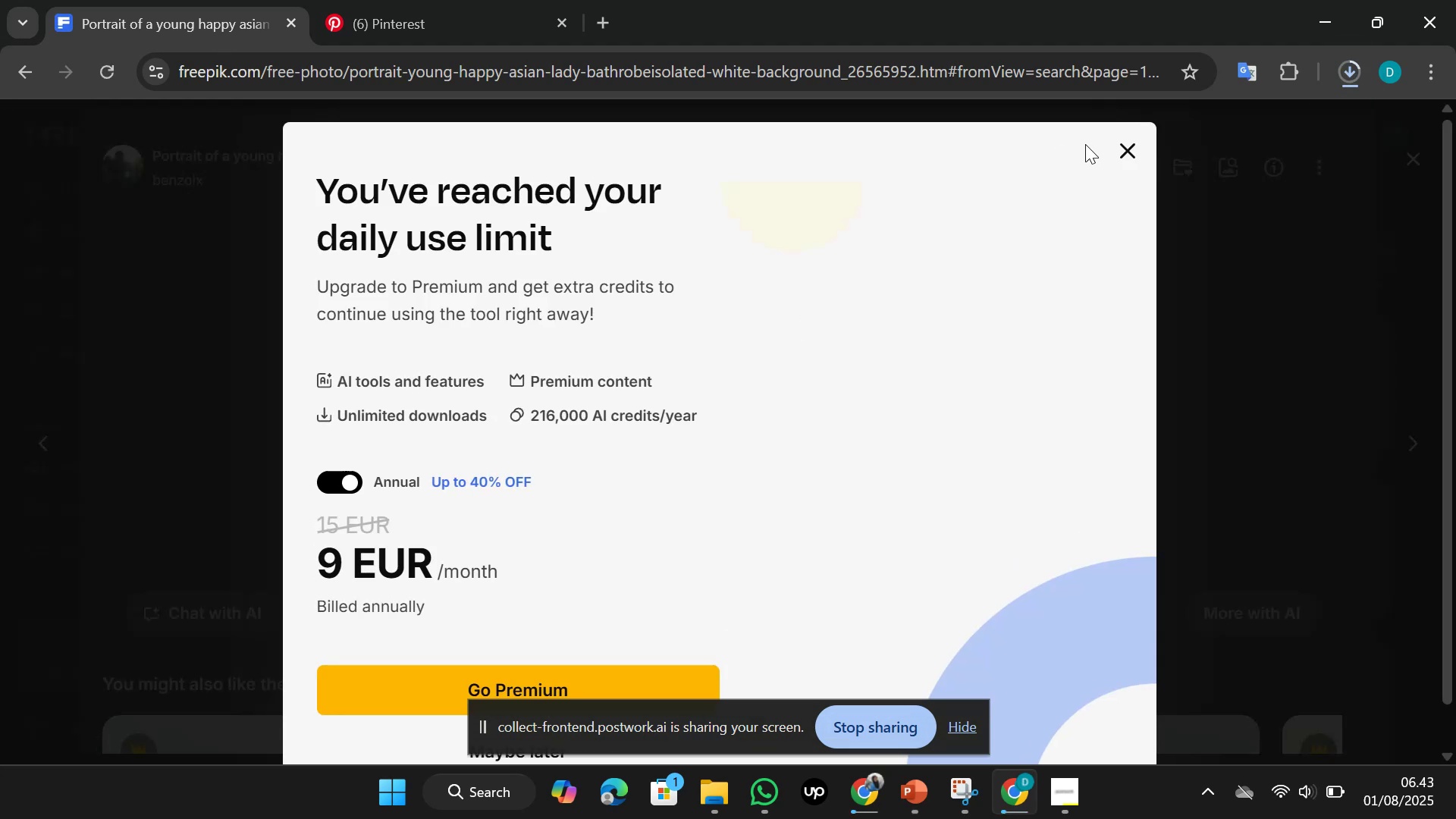 
left_click([1125, 150])
 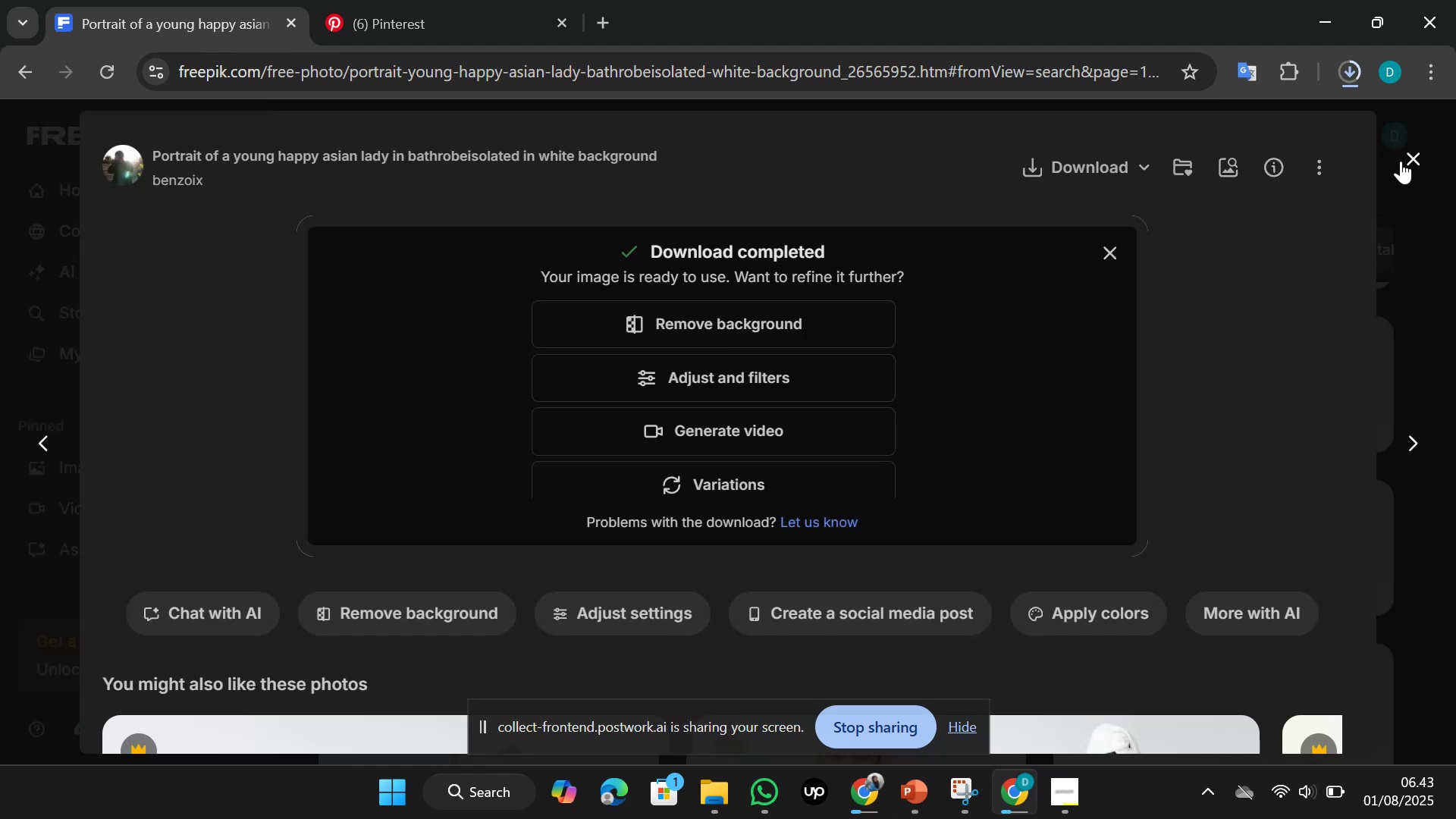 
left_click([1403, 160])
 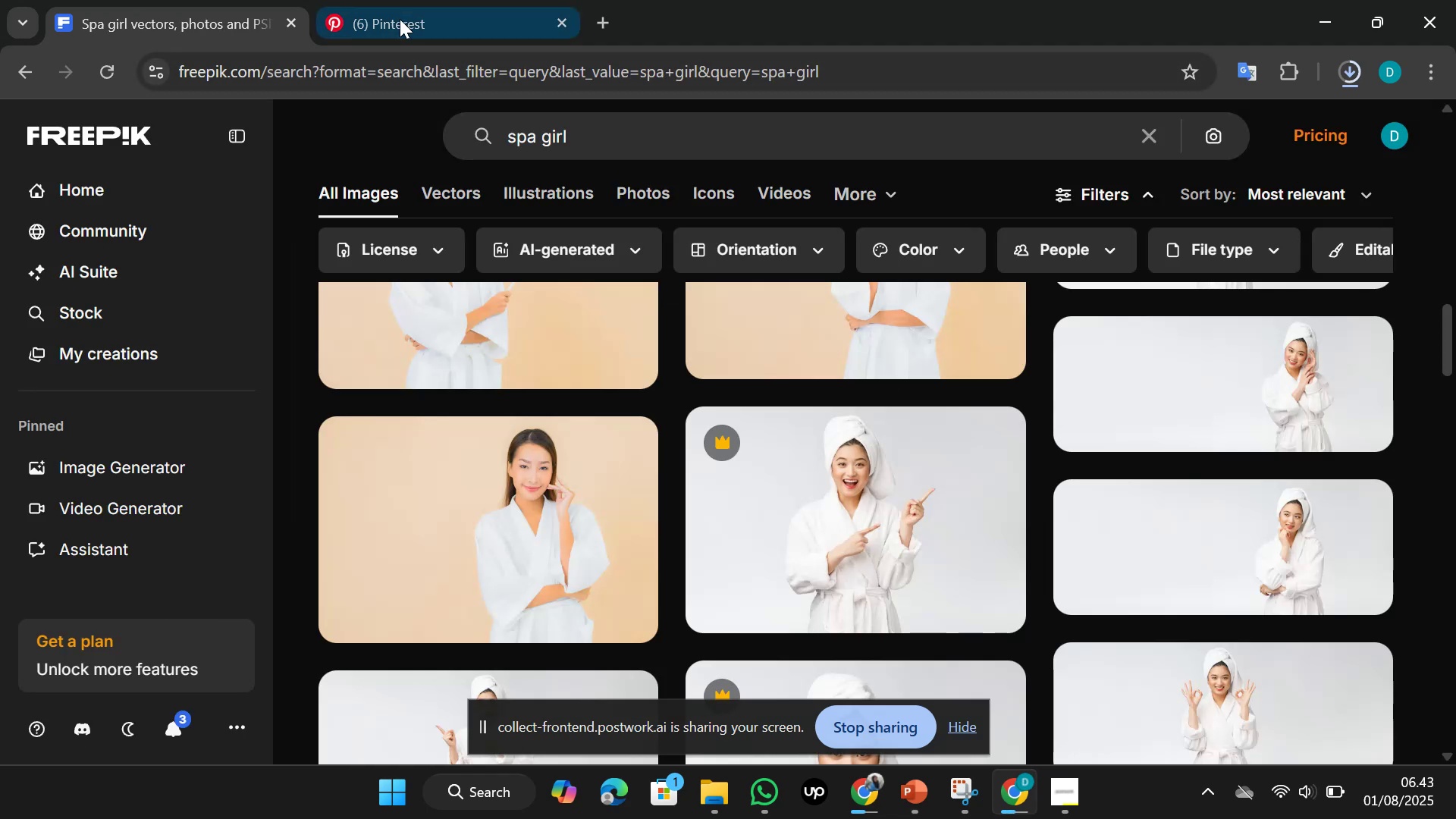 
left_click([406, 0])
 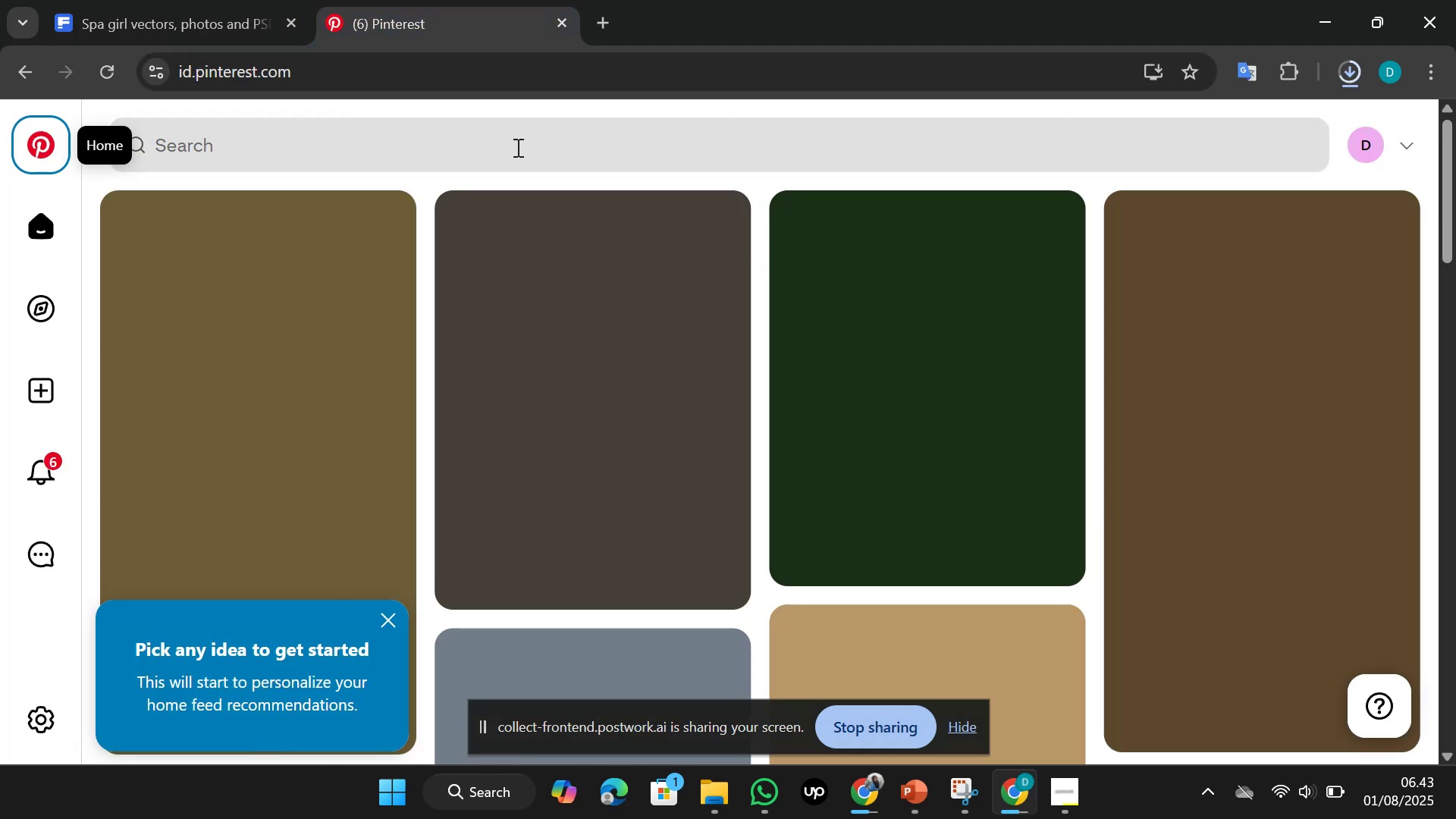 
left_click([516, 147])
 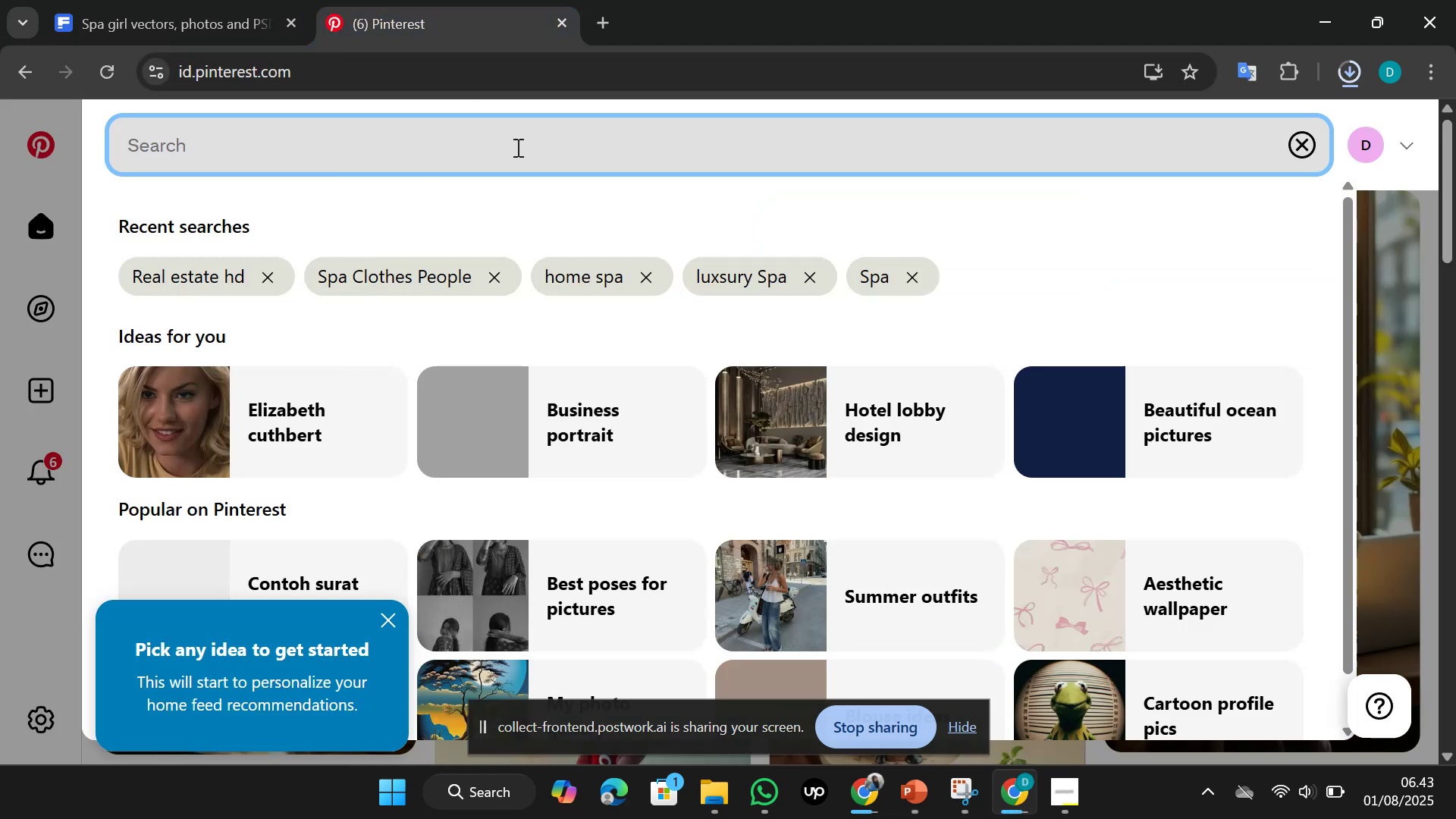 
type(spa girl)
 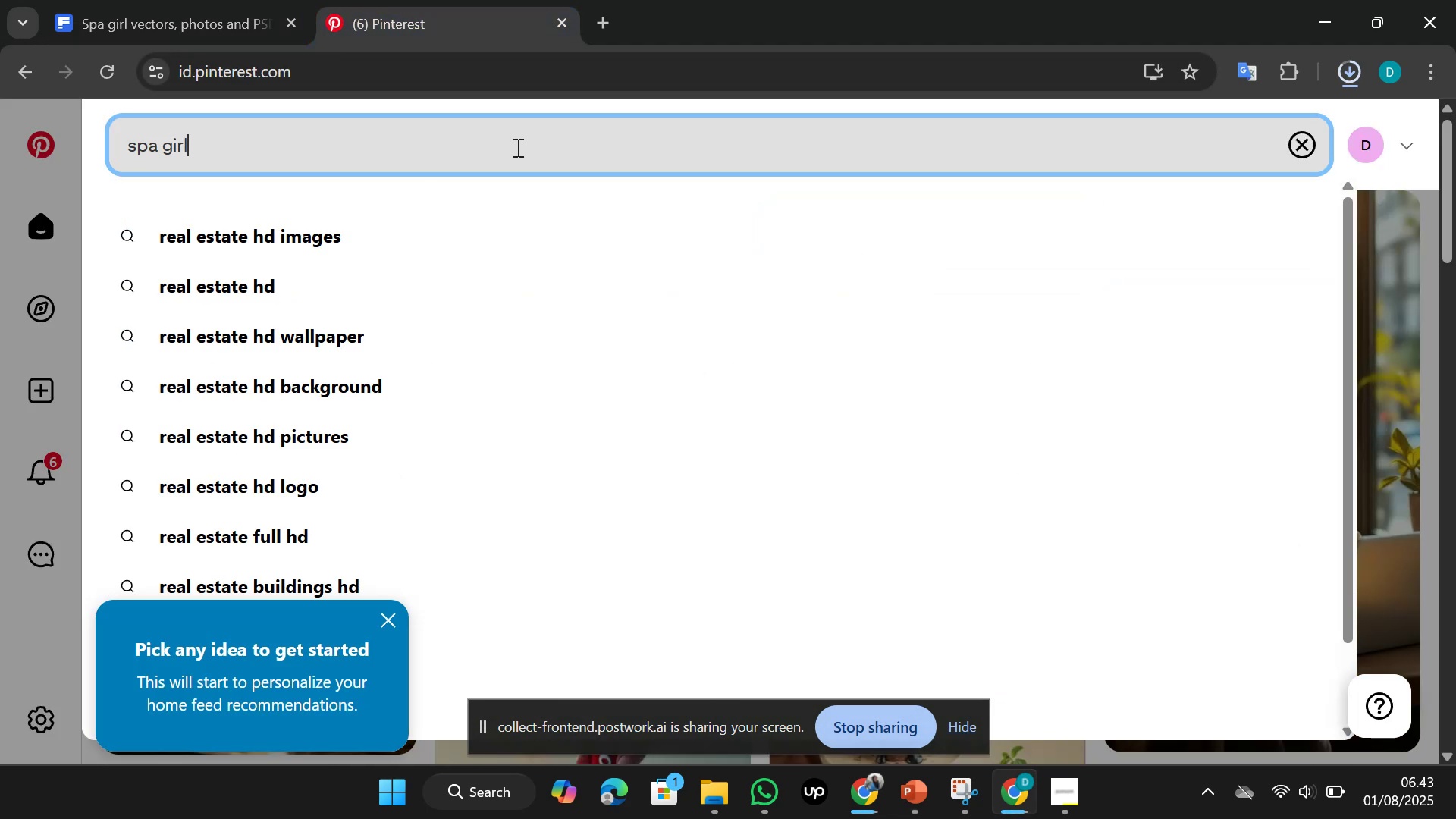 
key(Enter)
 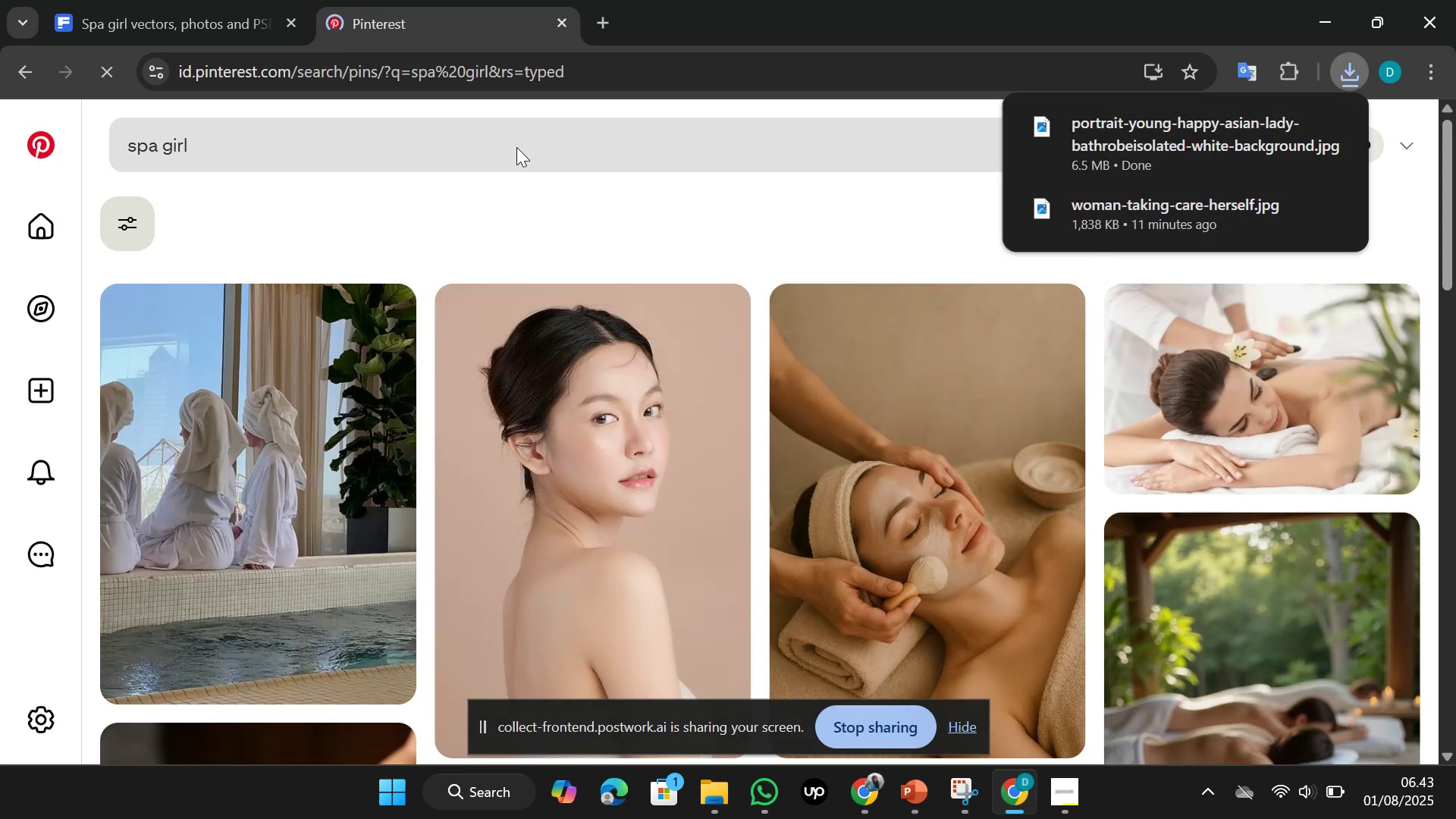 
scroll: coordinate [551, 243], scroll_direction: down, amount: 1.0
 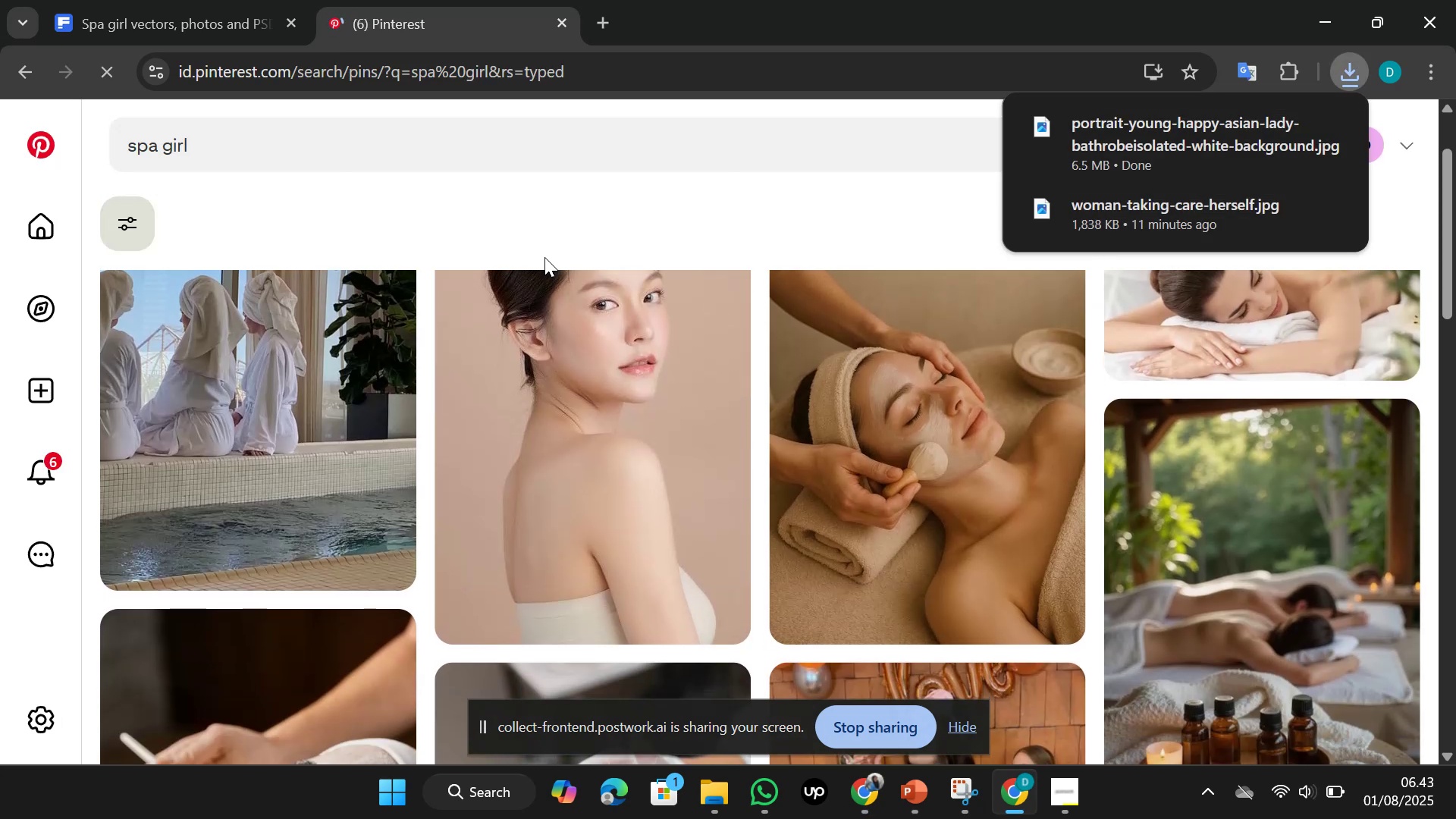 
scroll: coordinate [541, 261], scroll_direction: up, amount: 1.0
 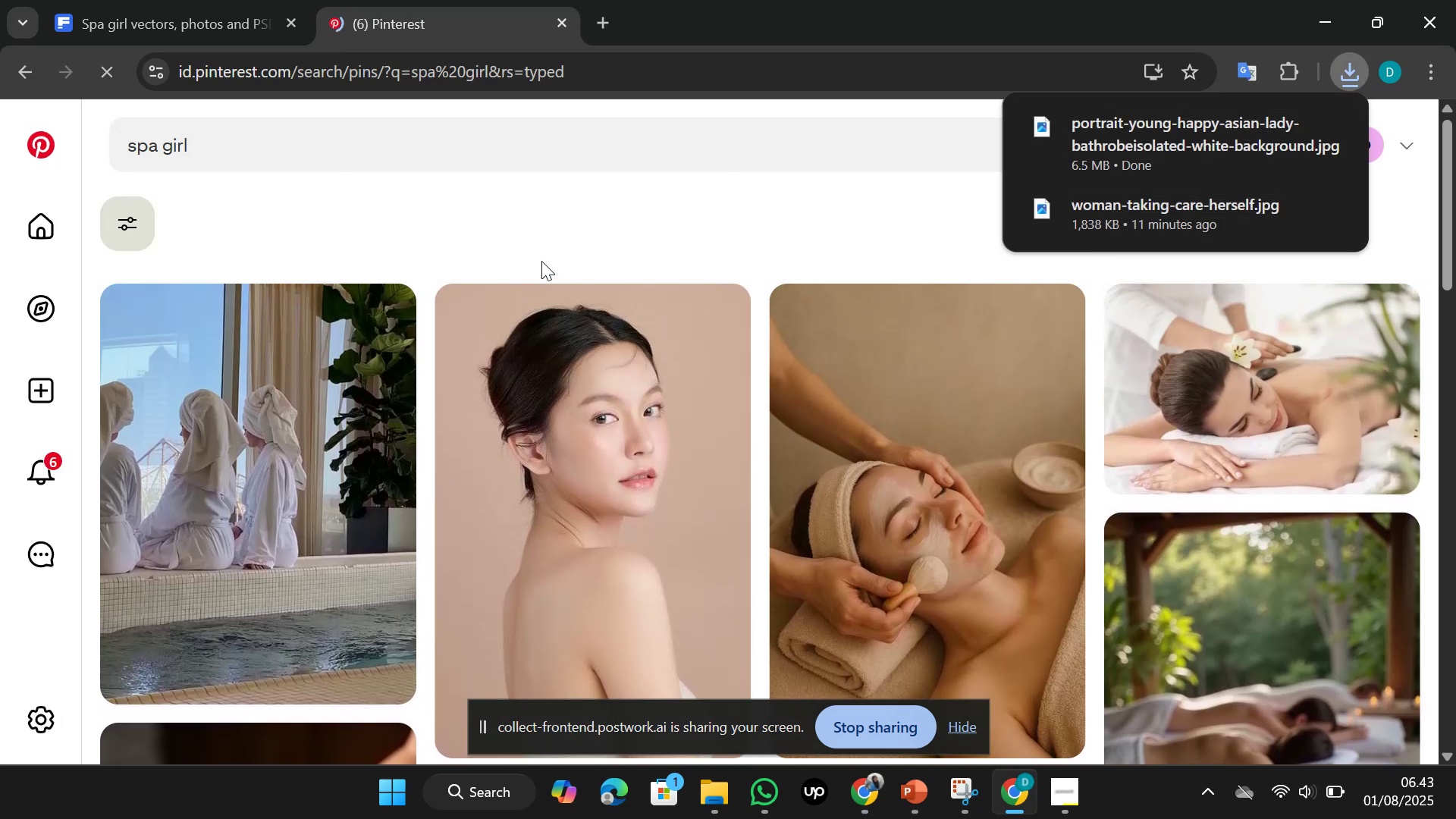 
scroll: coordinate [531, 277], scroll_direction: down, amount: 9.0
 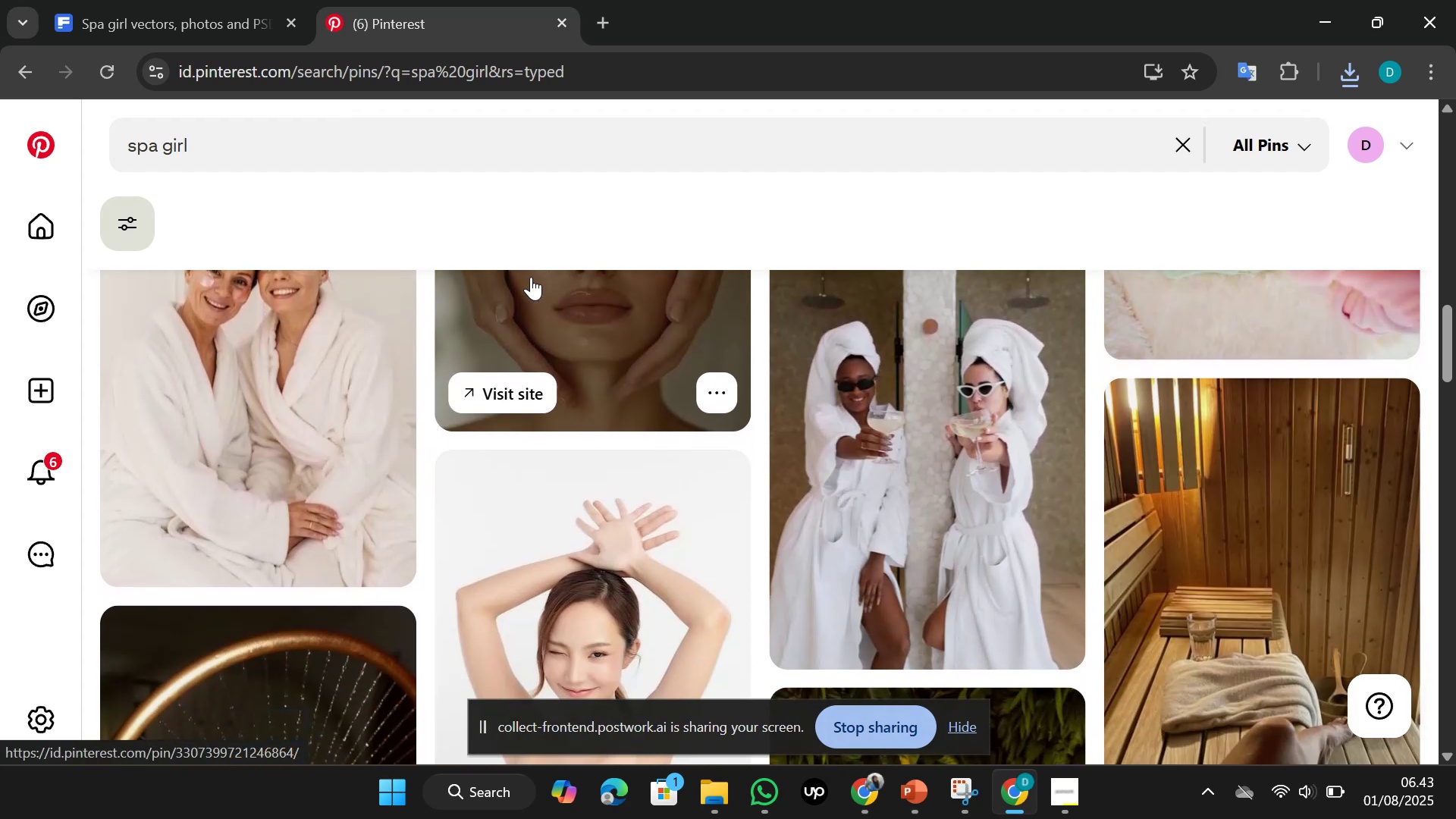 
scroll: coordinate [658, 426], scroll_direction: down, amount: 5.0
 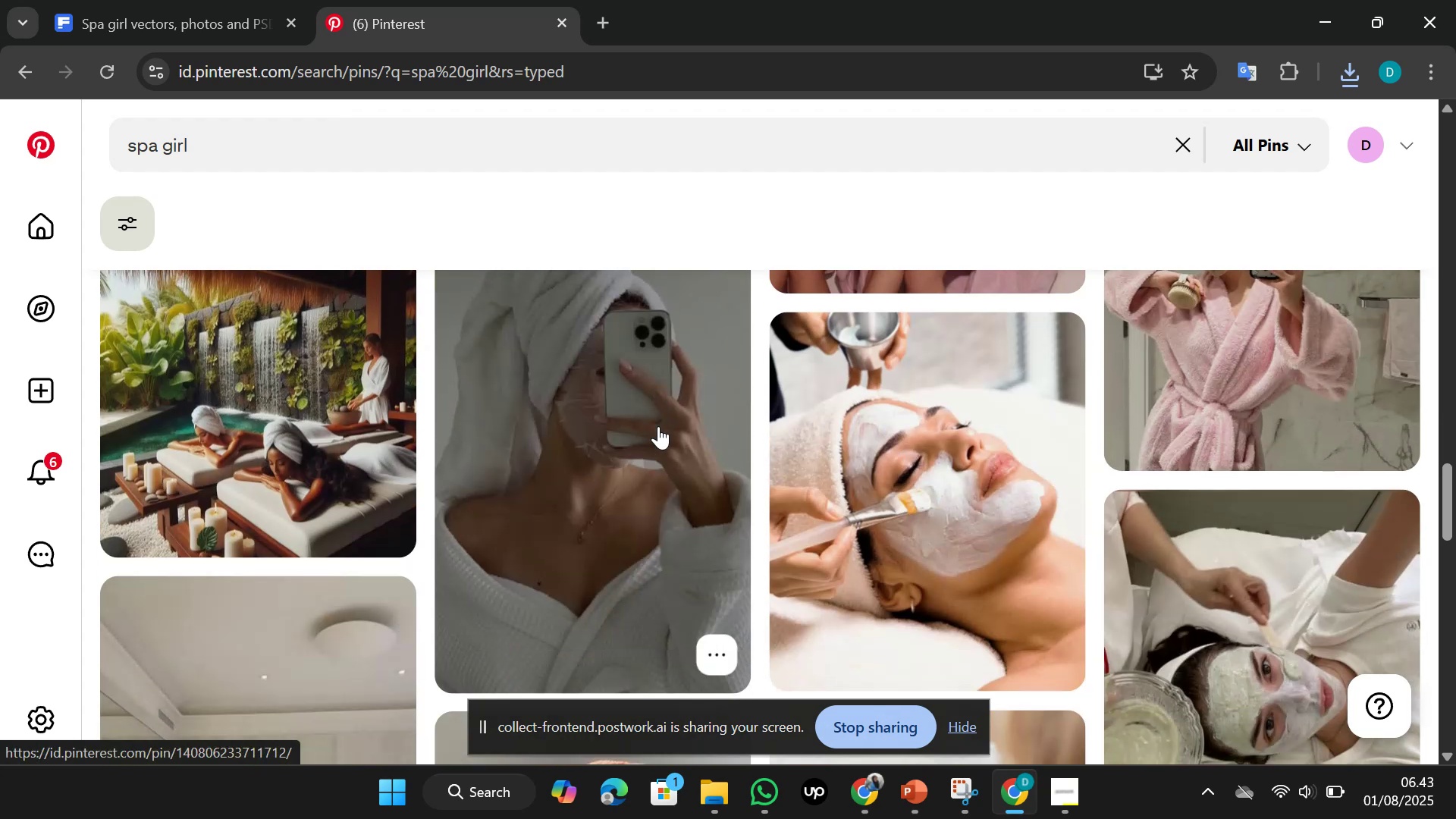 
scroll: coordinate [658, 426], scroll_direction: up, amount: 4.0
 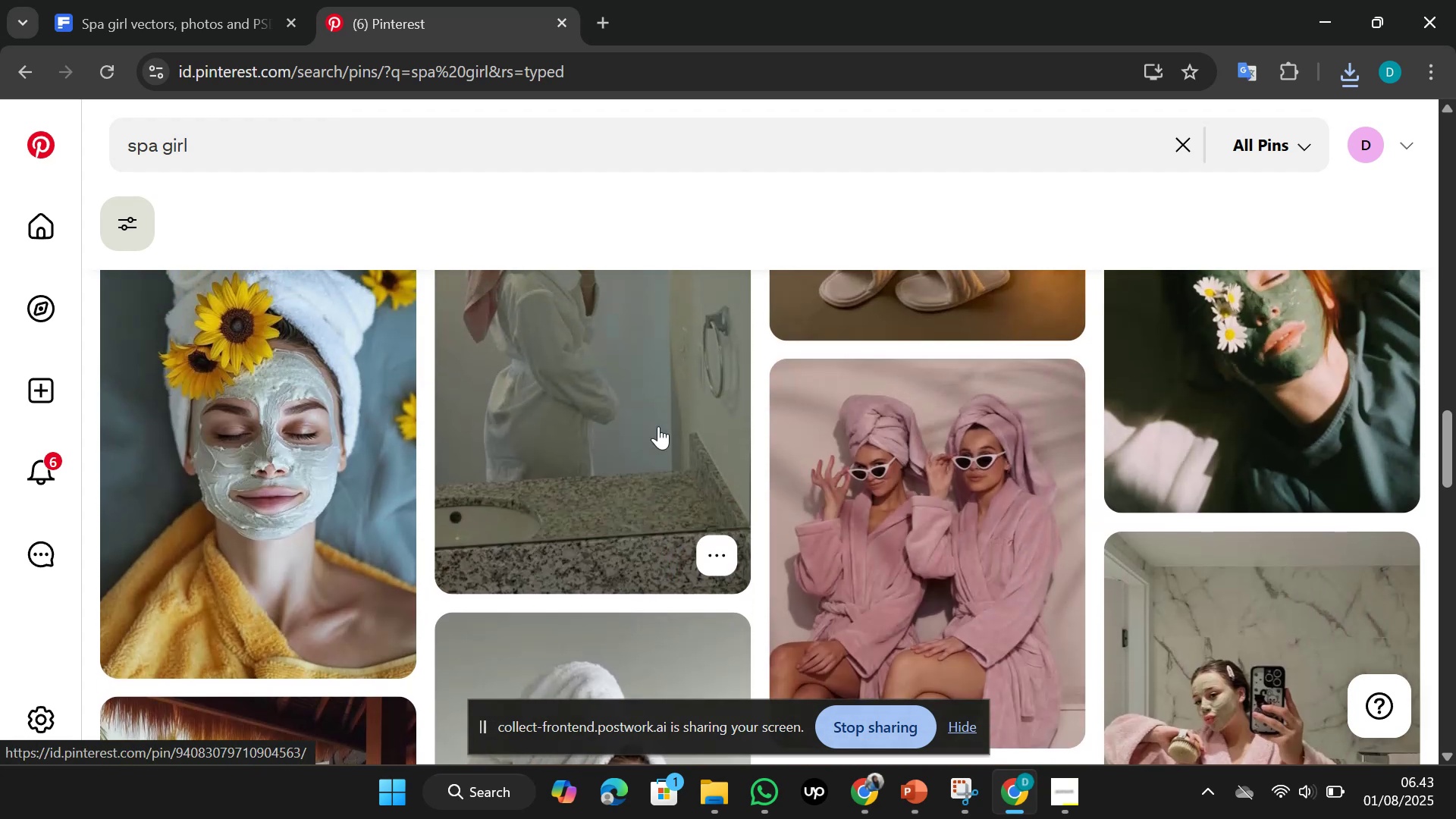 
scroll: coordinate [658, 426], scroll_direction: down, amount: 14.0
 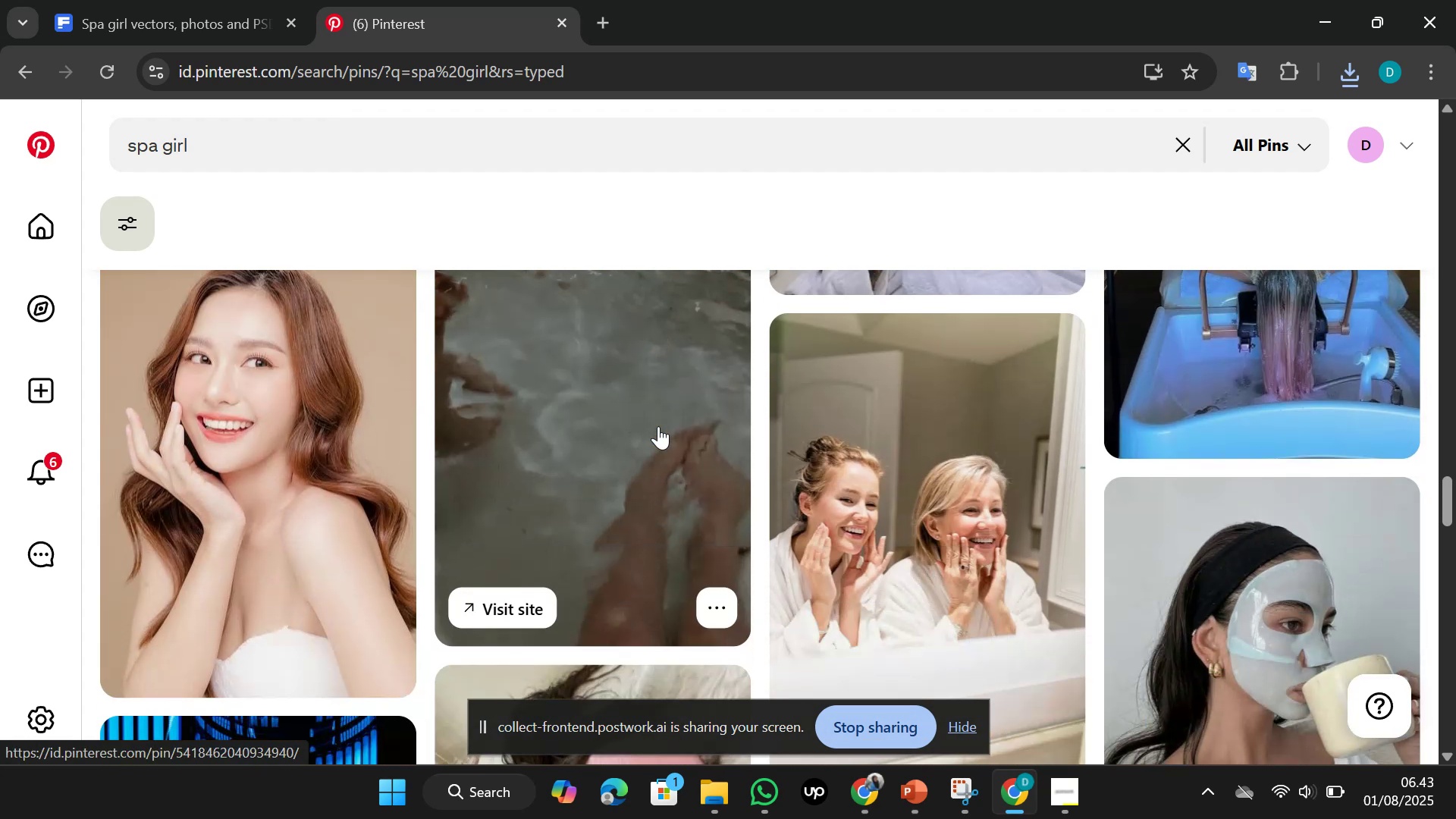 
scroll: coordinate [659, 426], scroll_direction: up, amount: 46.0
 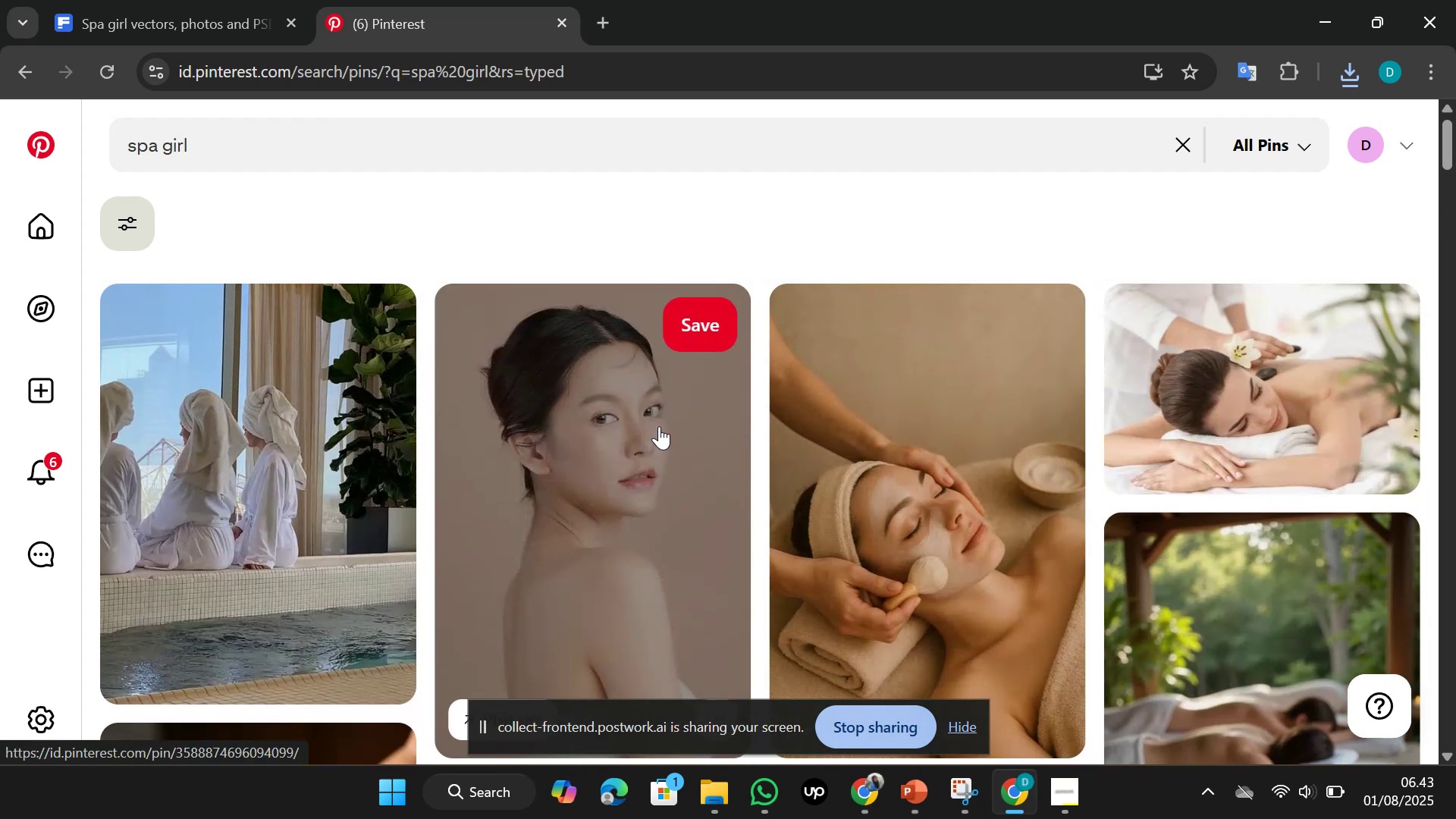 
scroll: coordinate [659, 426], scroll_direction: down, amount: 5.0
 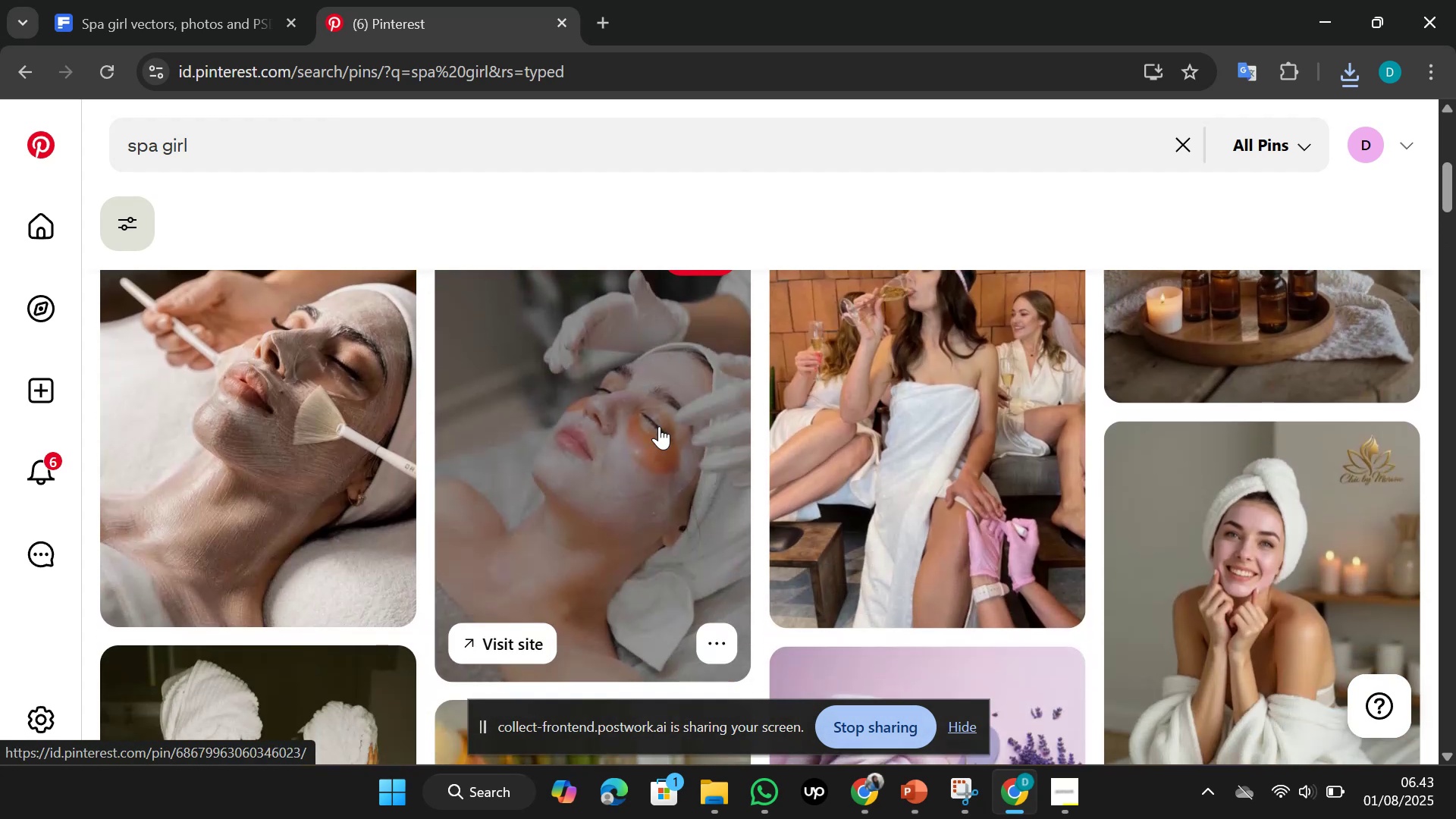 
scroll: coordinate [659, 426], scroll_direction: up, amount: 2.0
 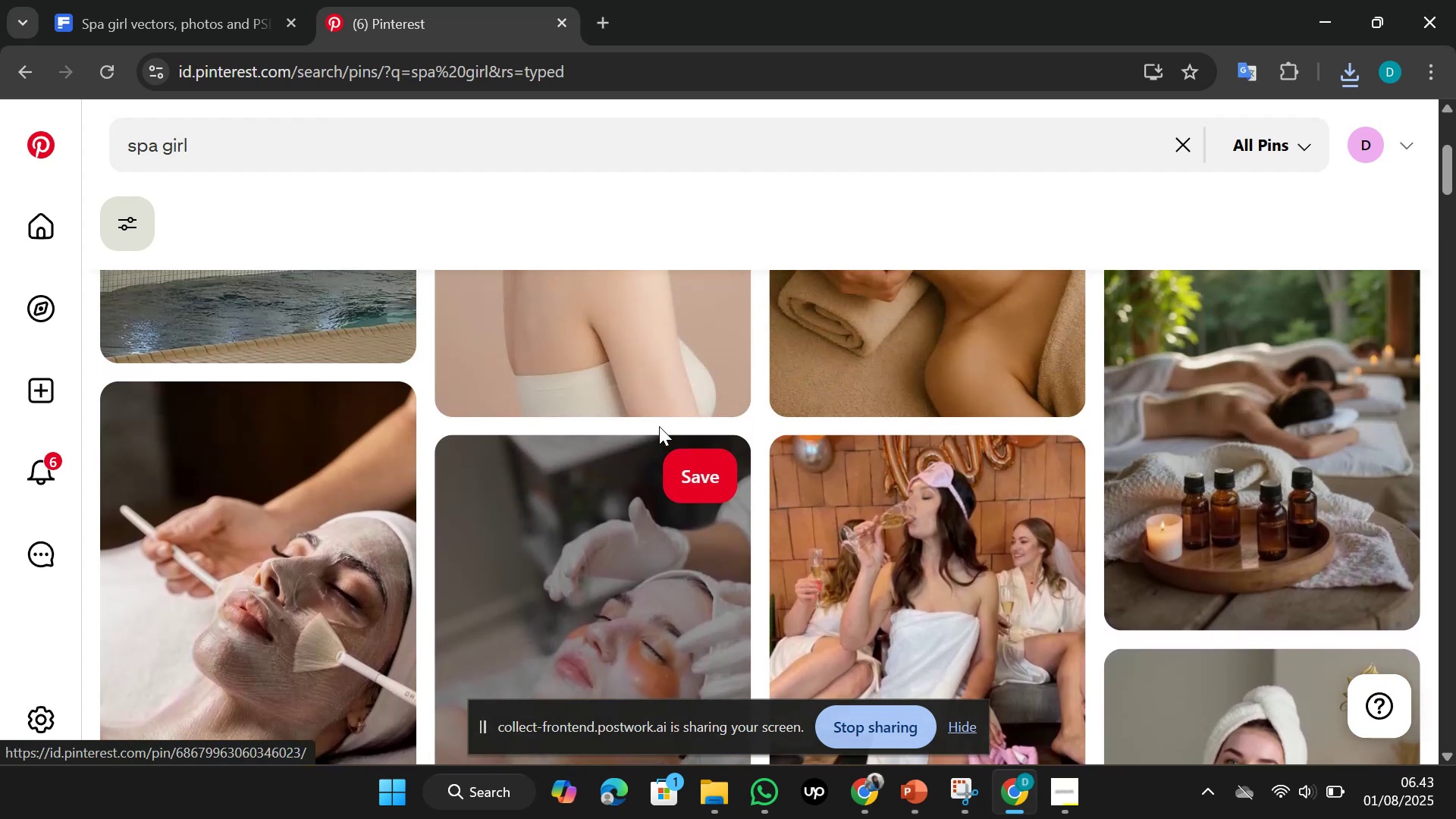 
scroll: coordinate [659, 426], scroll_direction: down, amount: 2.0
 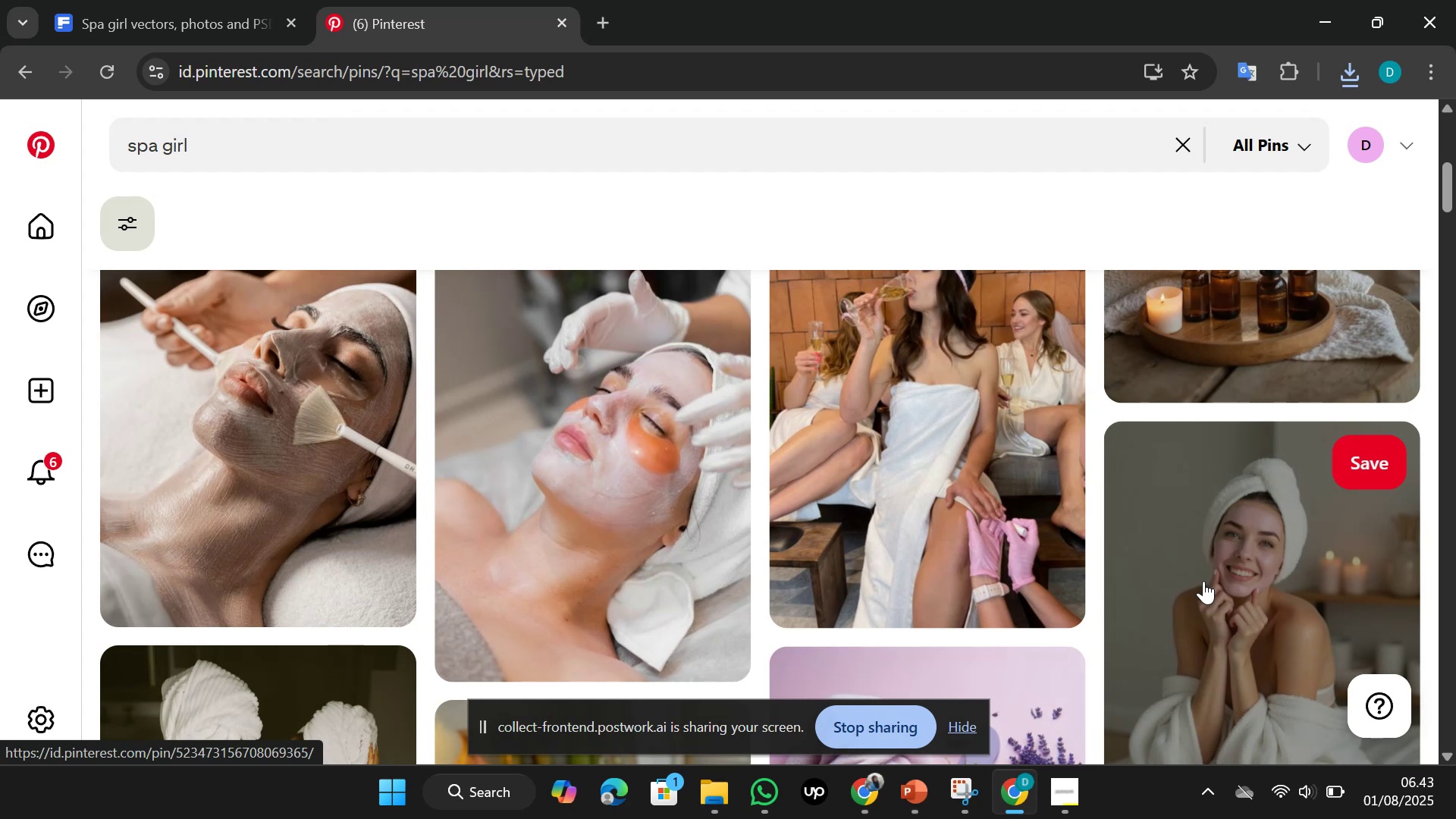 
left_click([1204, 581])
 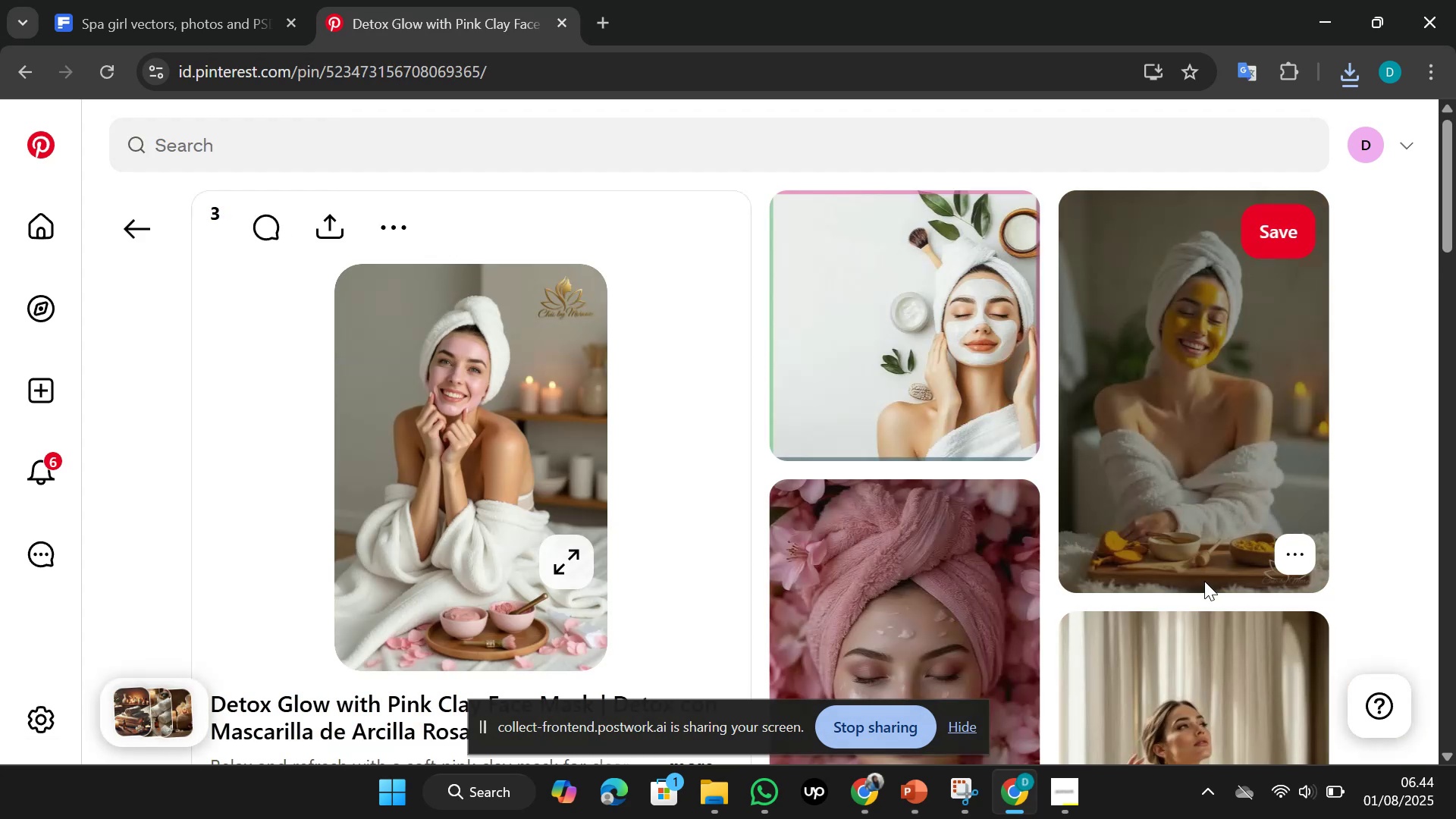 
scroll: coordinate [673, 511], scroll_direction: down, amount: 7.0
 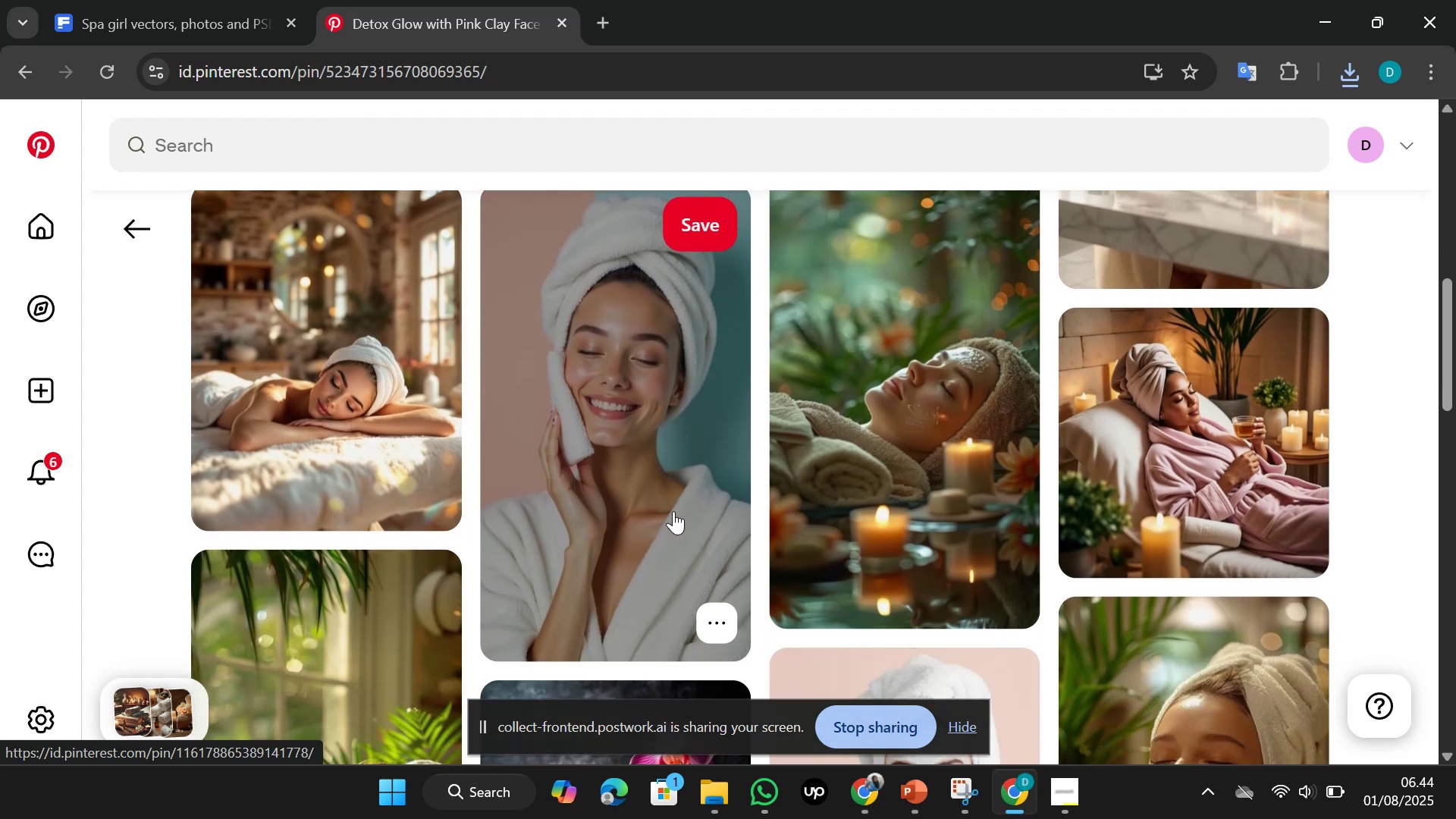 
left_click([673, 511])
 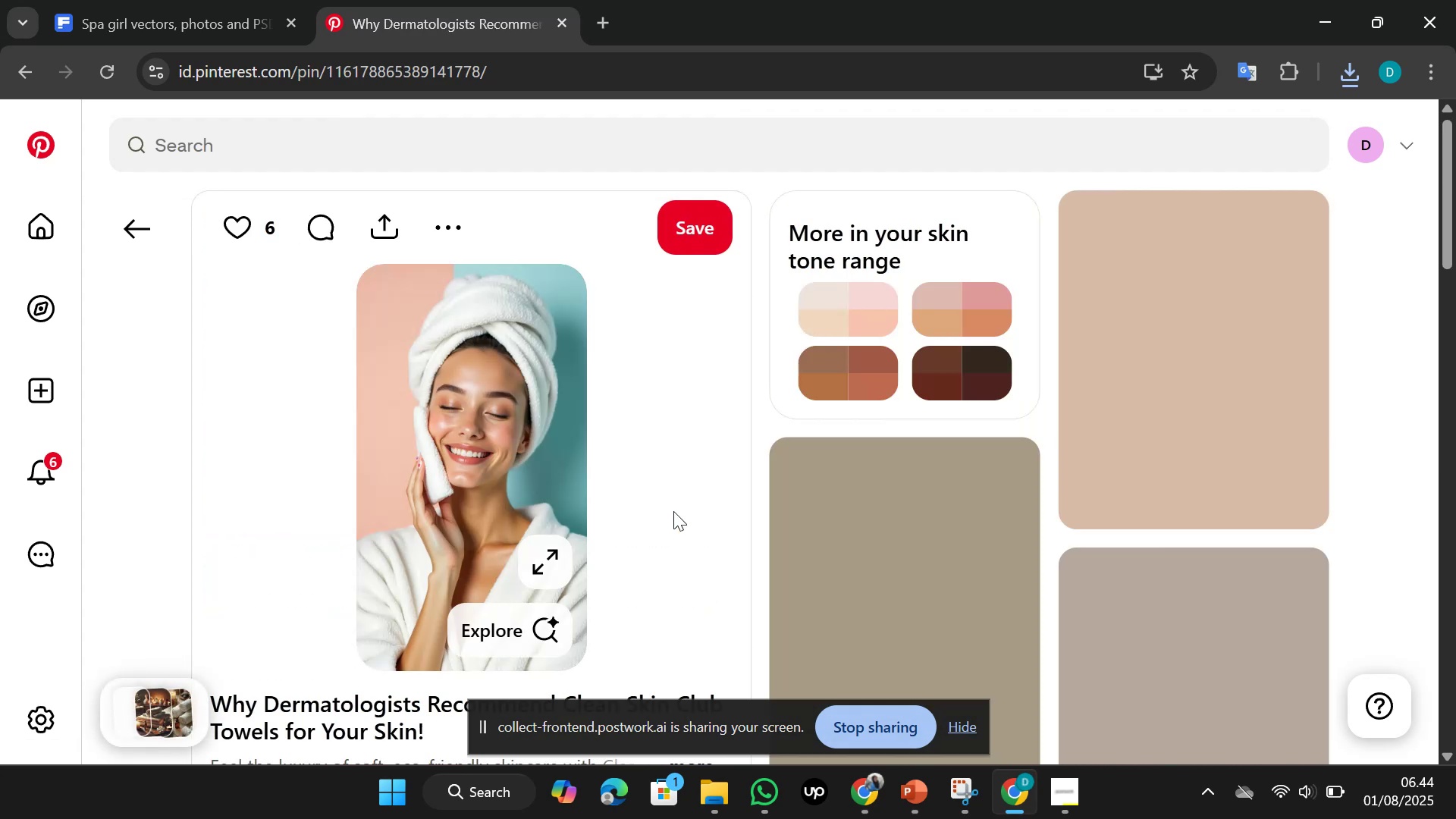 
wait(5.18)
 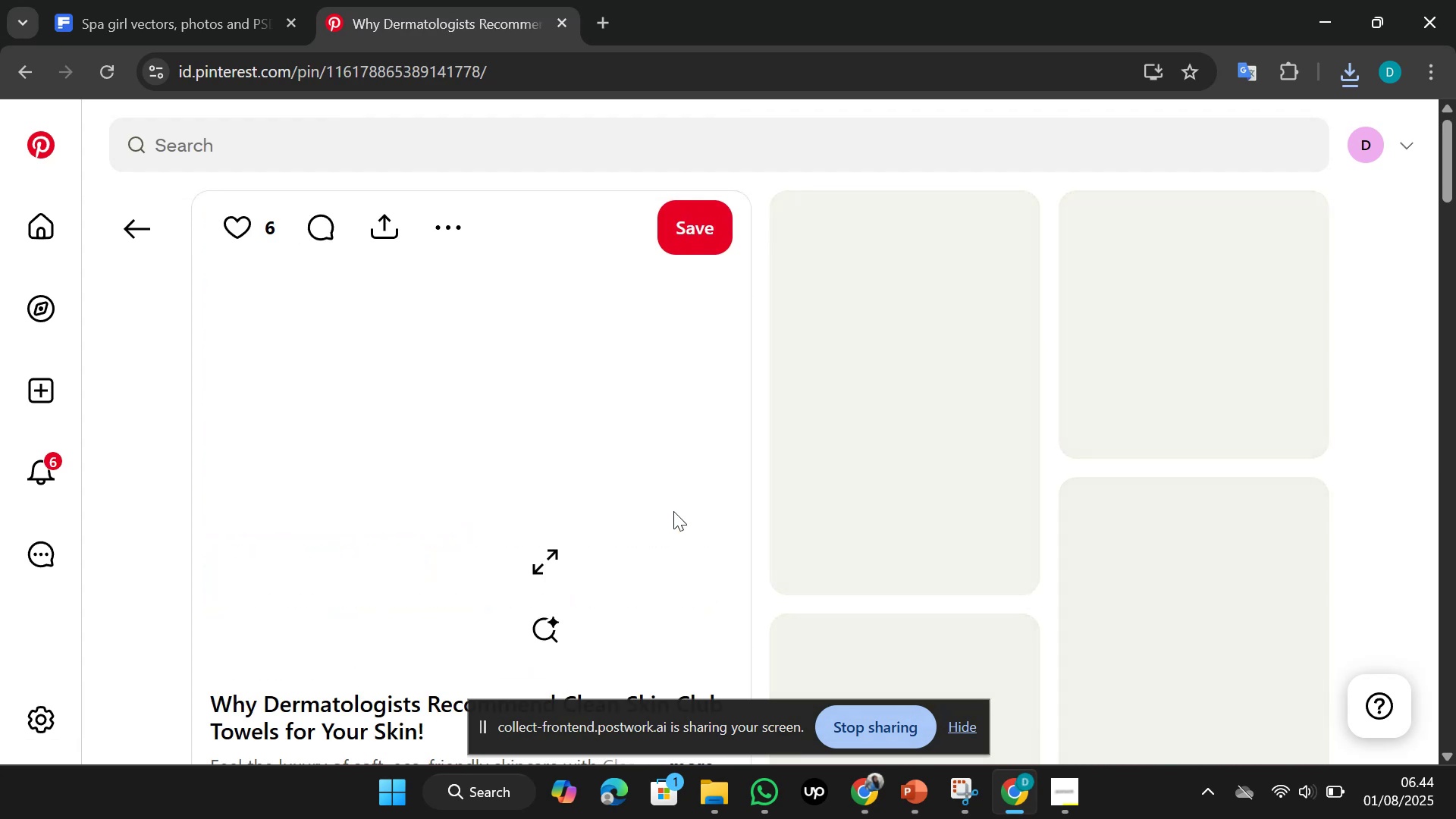 
scroll: coordinate [673, 511], scroll_direction: down, amount: 12.0
 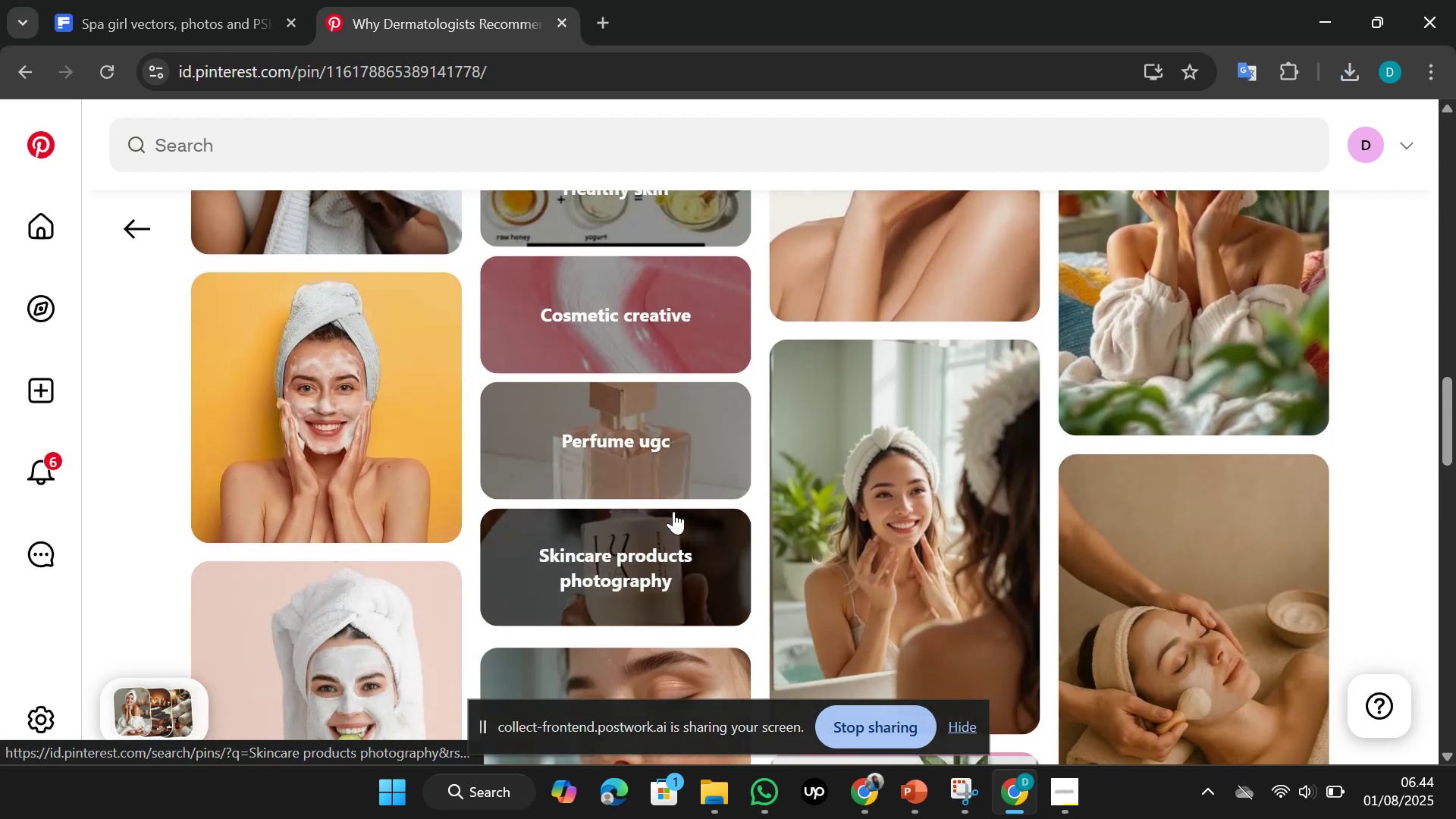 
scroll: coordinate [673, 511], scroll_direction: up, amount: 2.0
 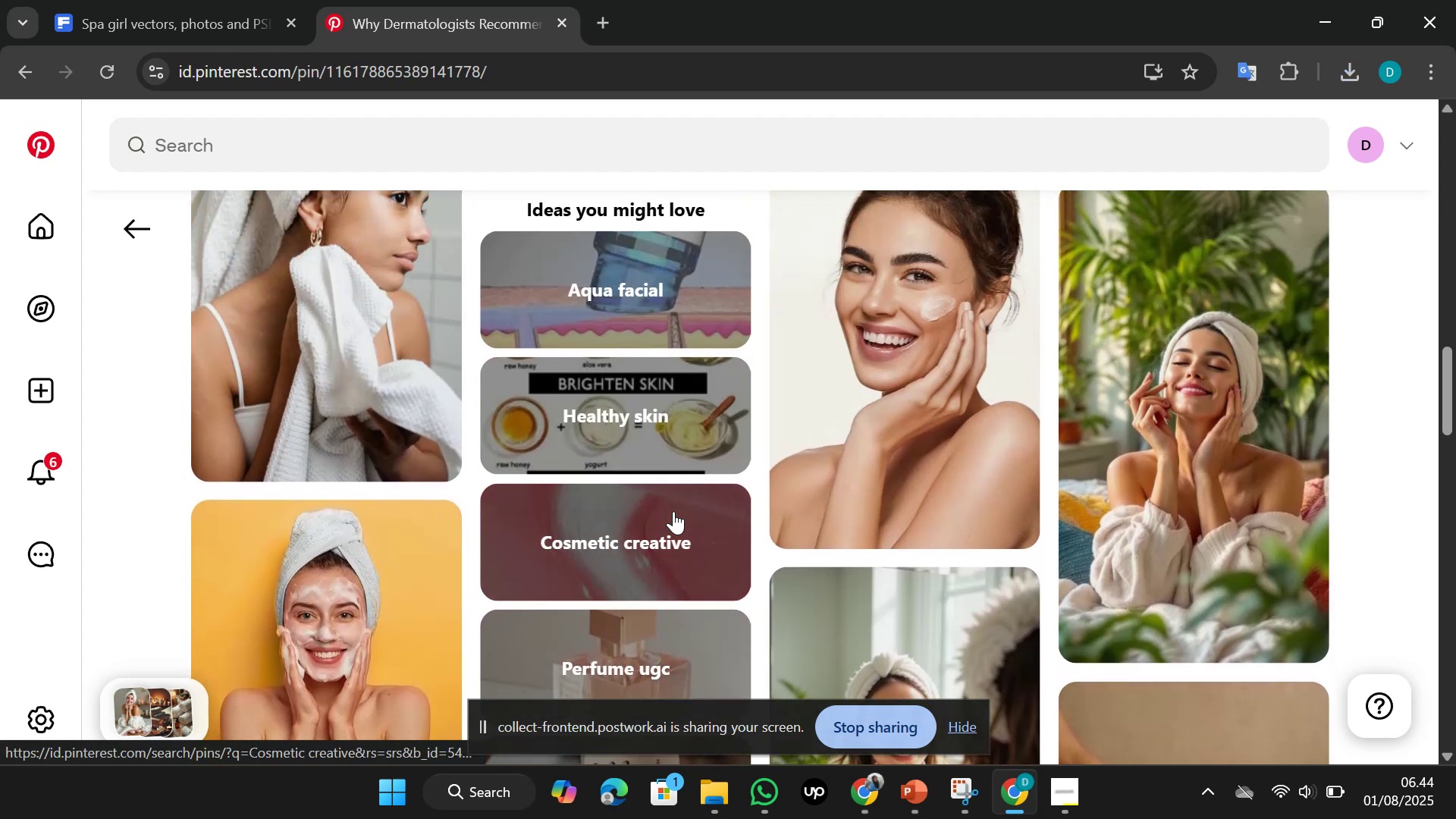 
scroll: coordinate [673, 511], scroll_direction: down, amount: 3.0
 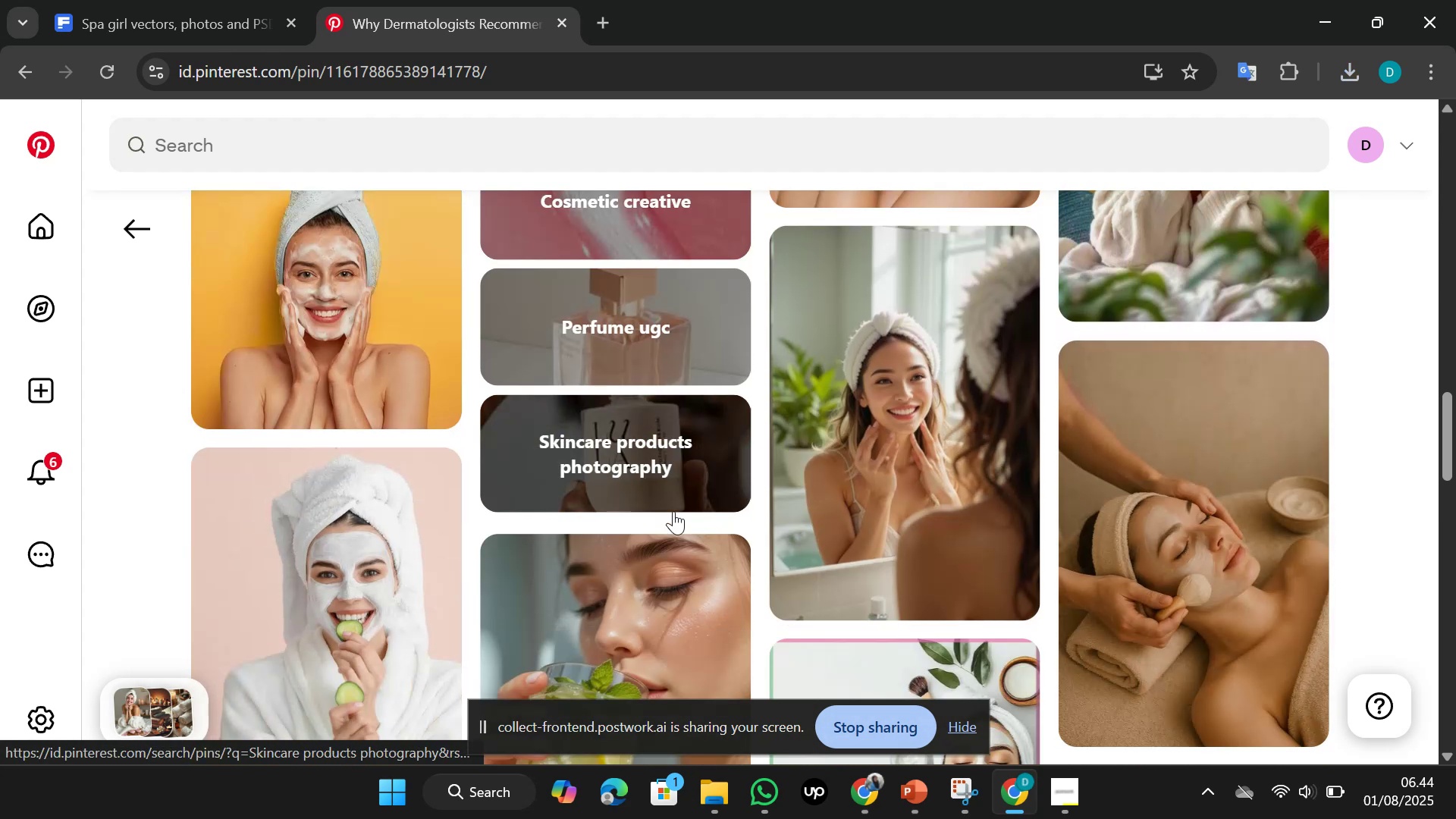 
scroll: coordinate [673, 511], scroll_direction: up, amount: 3.0
 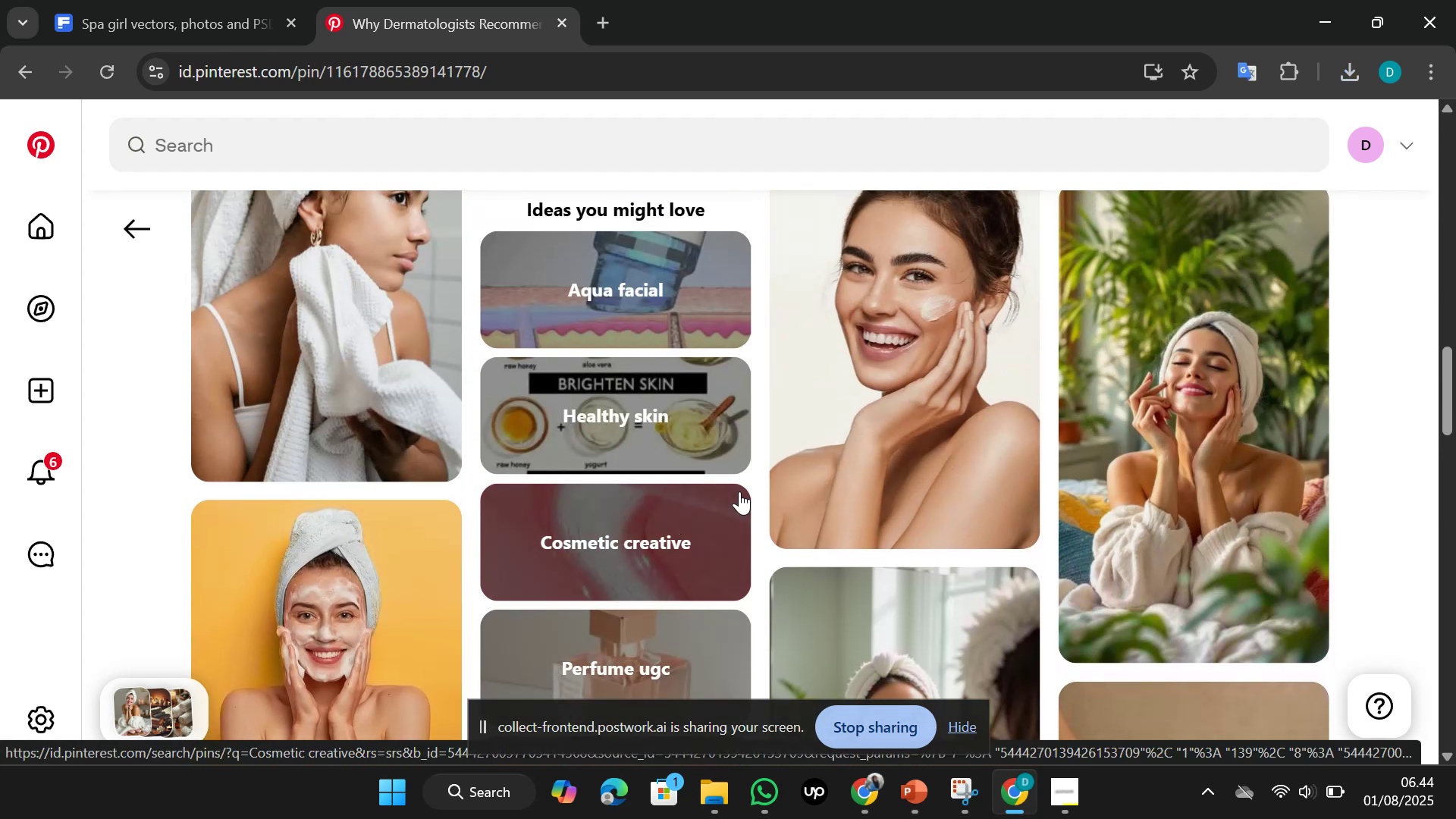 
left_click([1147, 426])
 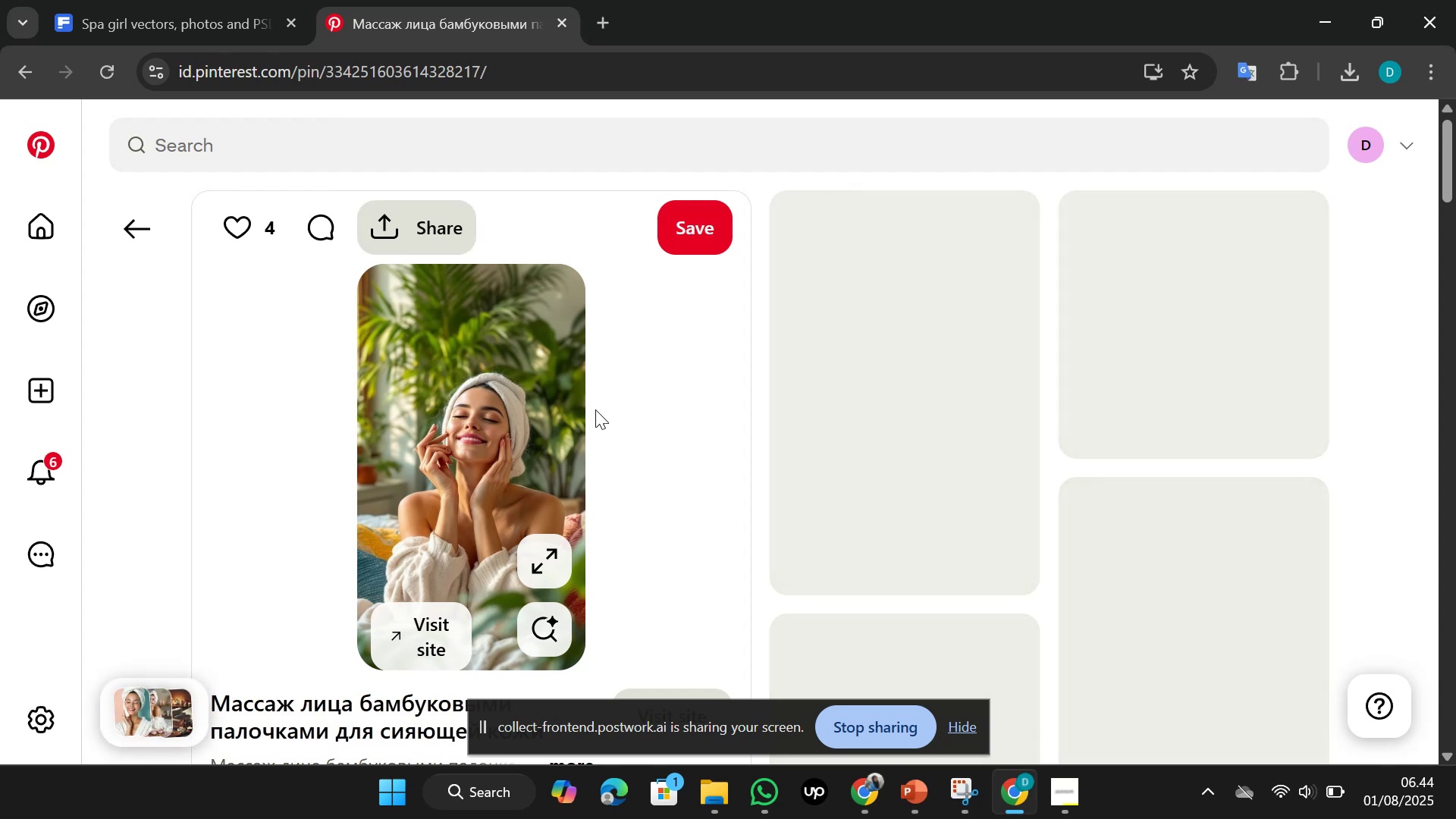 
mouse_move([457, 220])
 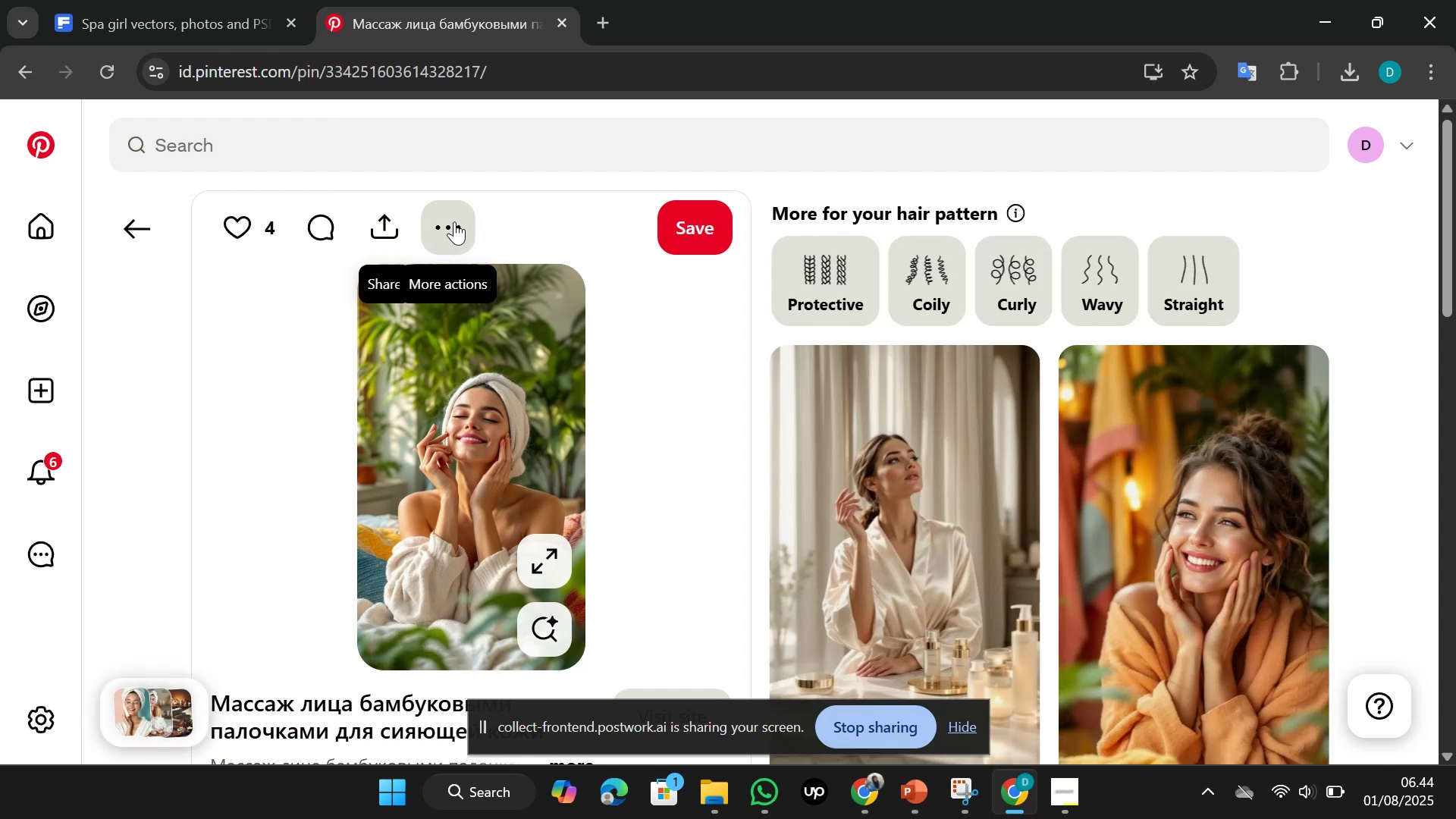 
left_click([454, 221])
 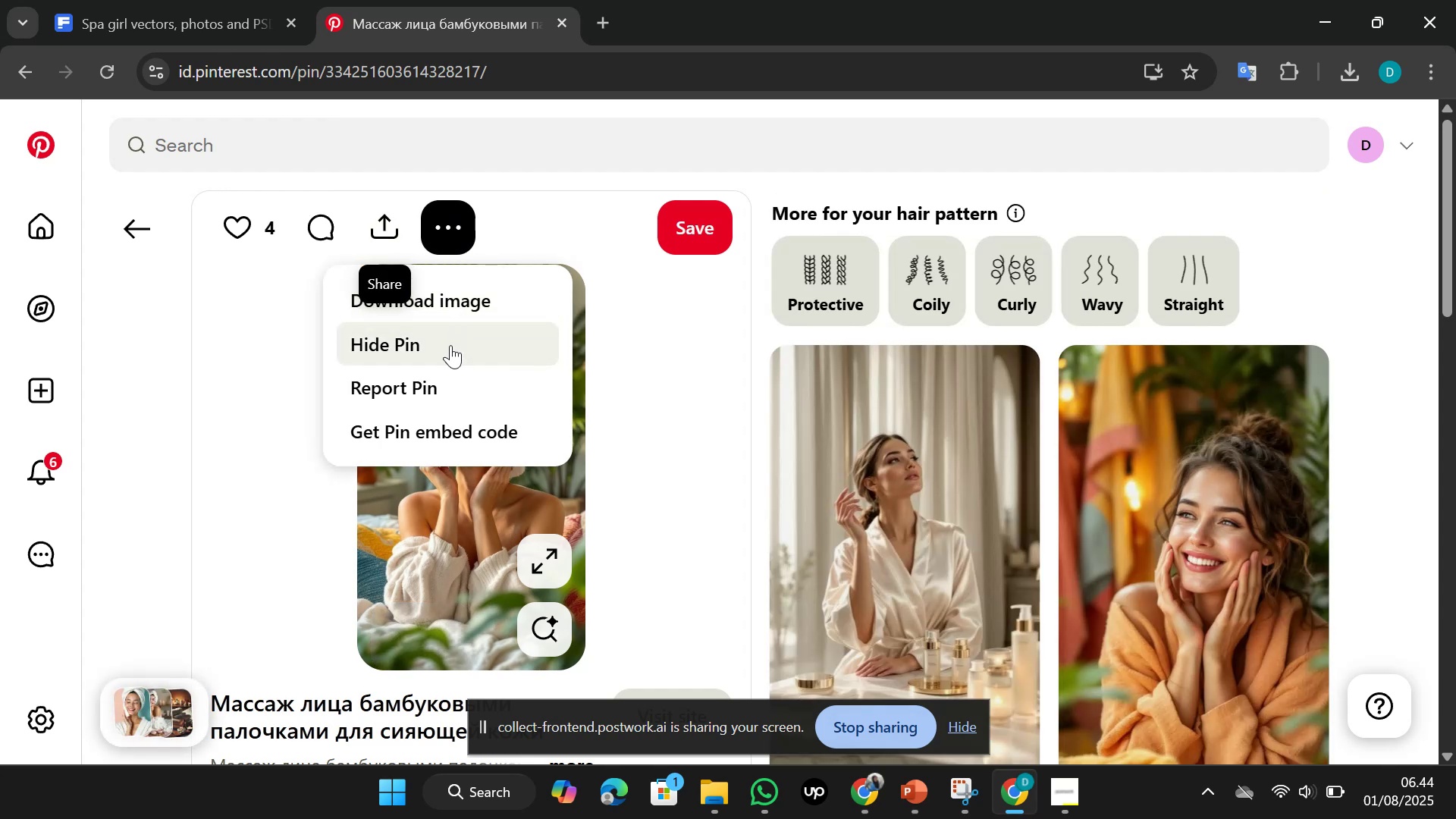 
left_click([450, 299])
 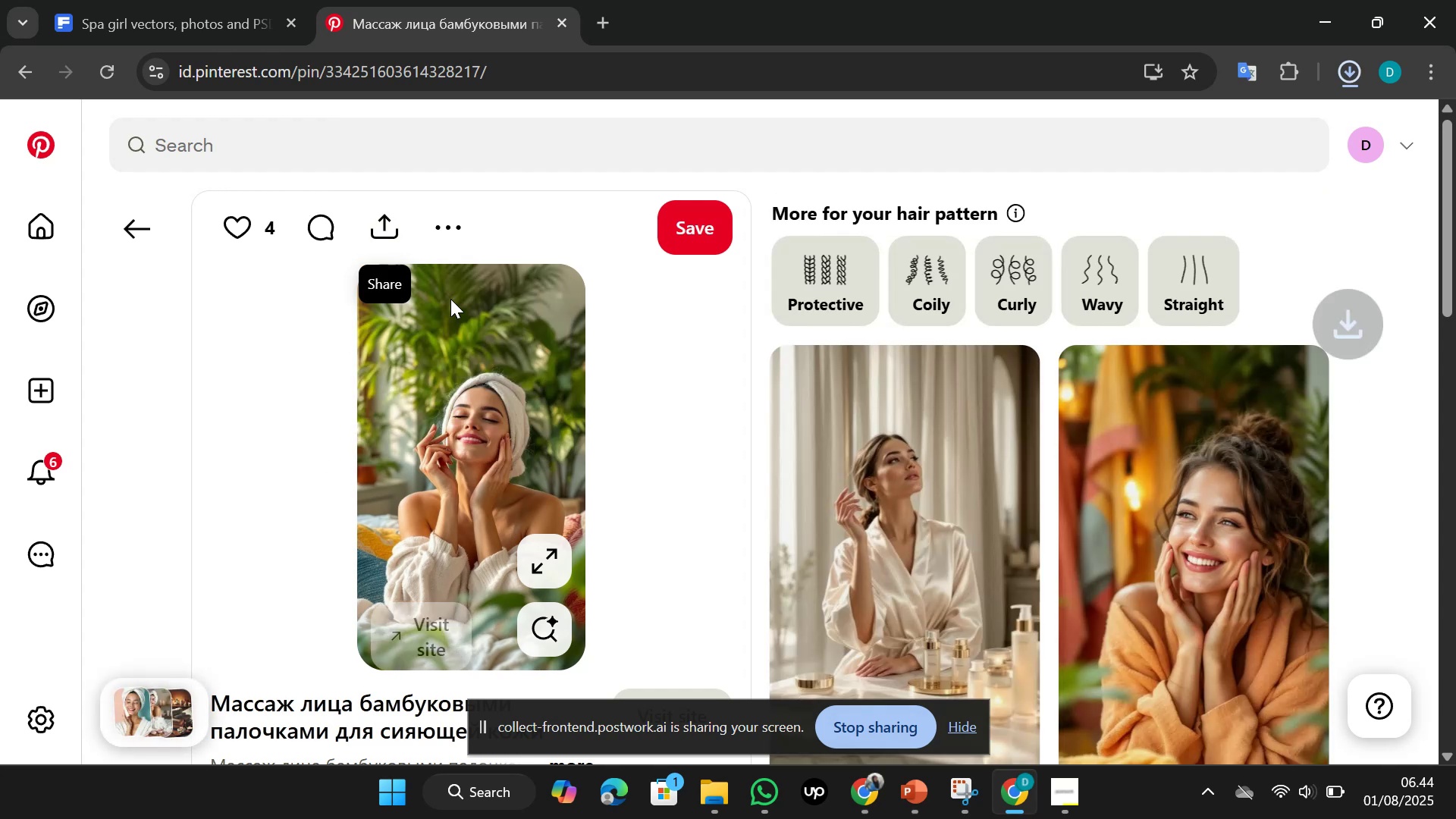 
scroll: coordinate [450, 299], scroll_direction: down, amount: 3.0
 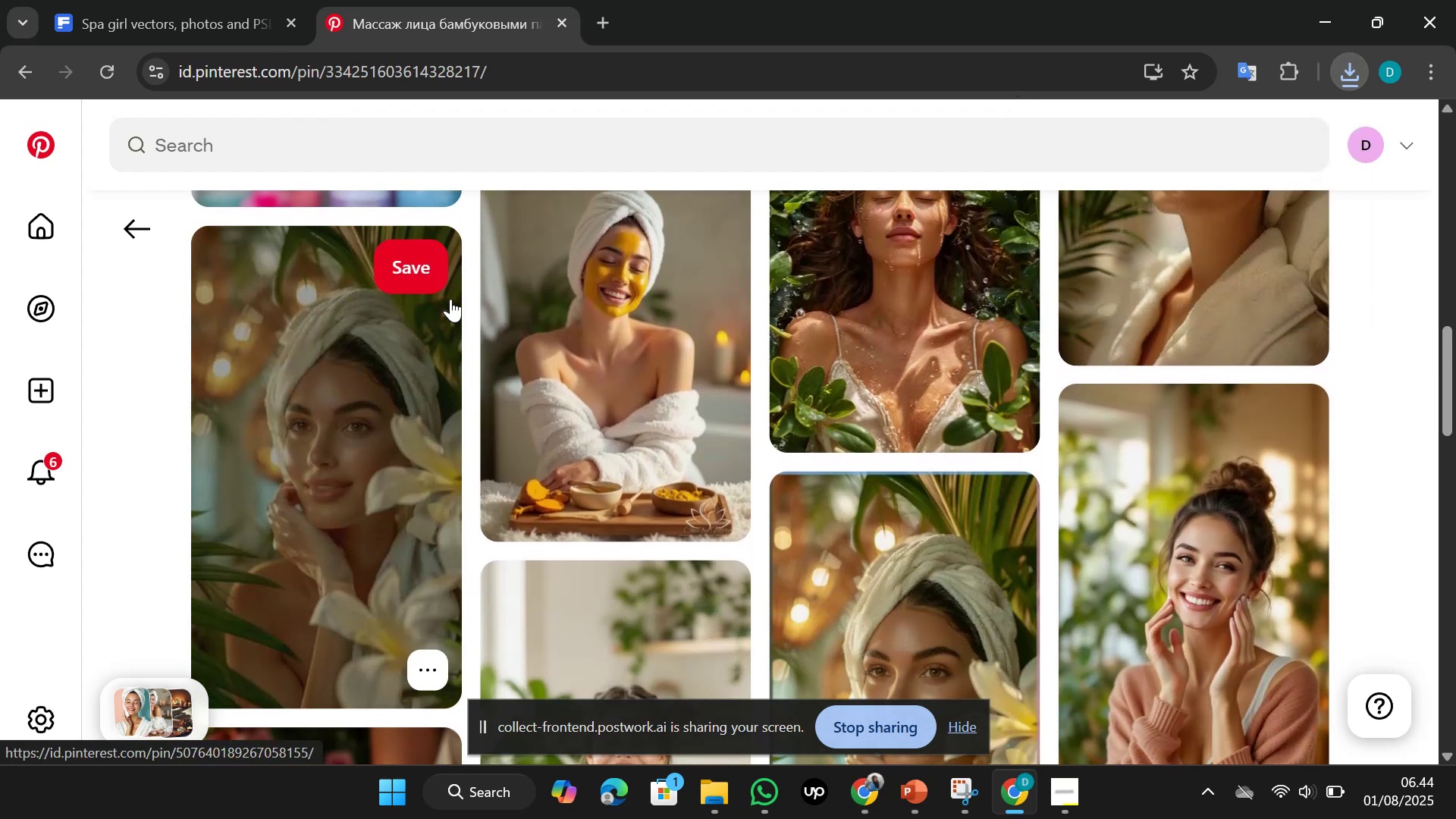 
scroll: coordinate [450, 299], scroll_direction: up, amount: 1.0
 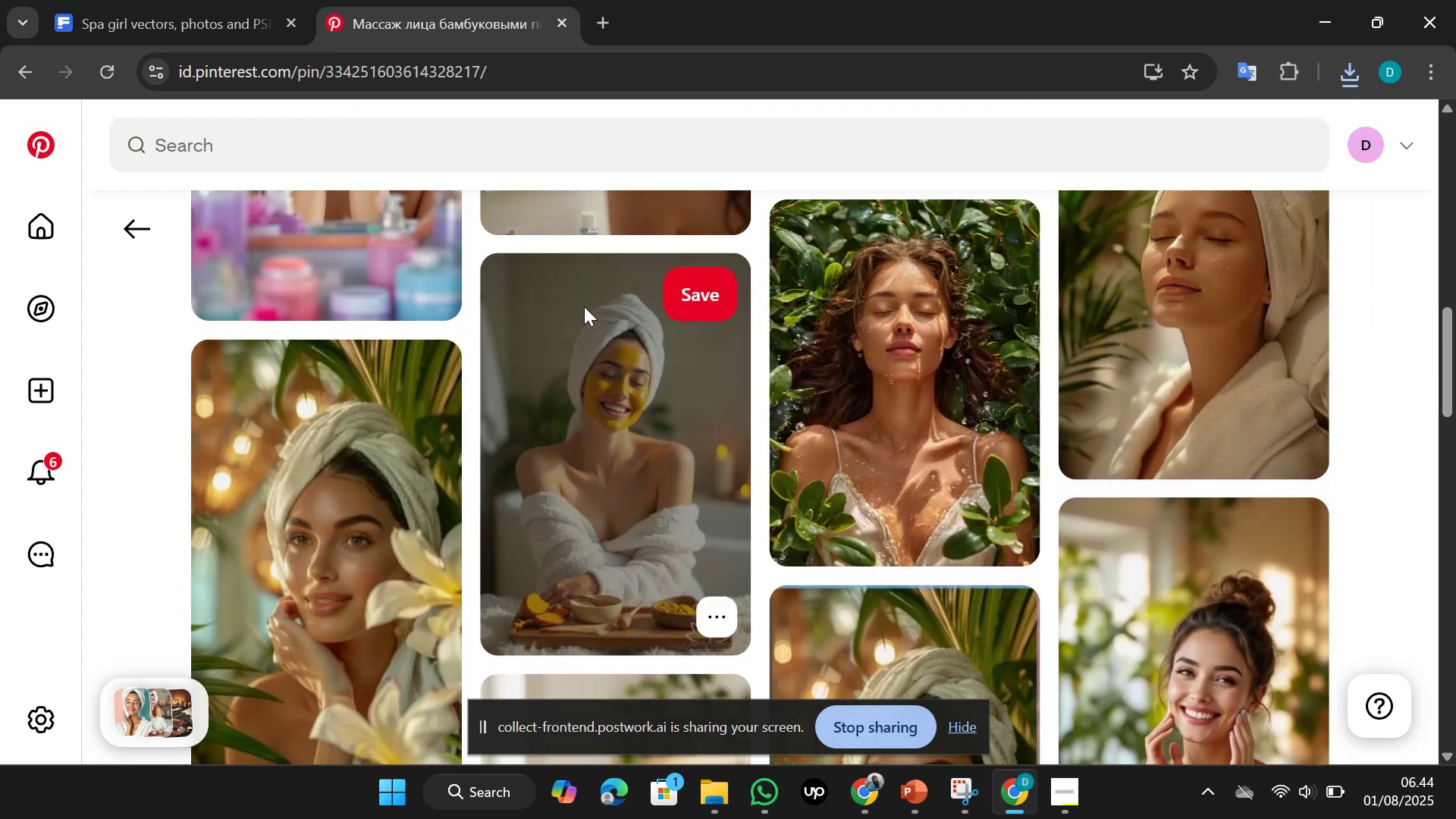 
left_click([586, 308])
 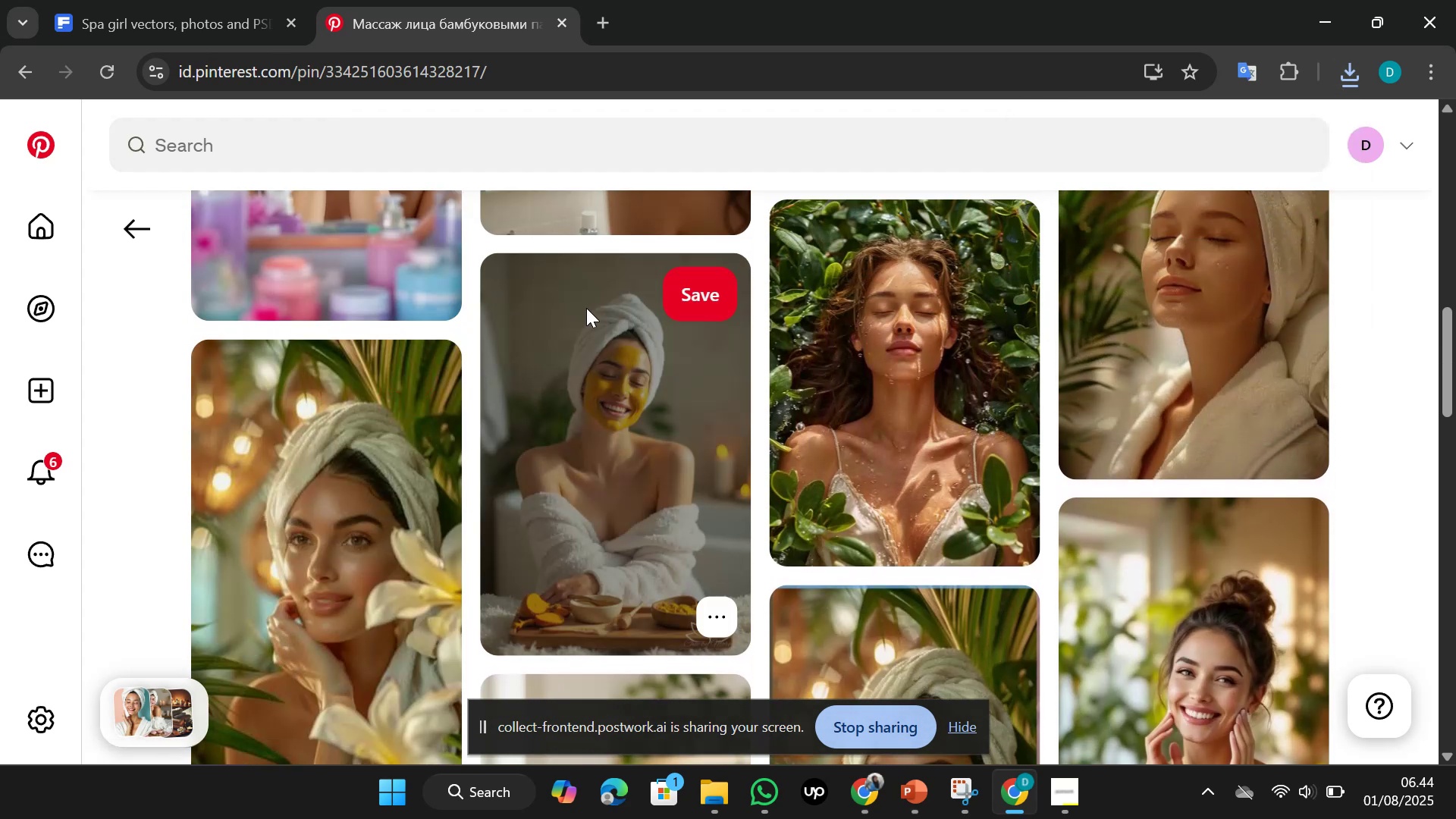 
scroll: coordinate [586, 308], scroll_direction: down, amount: 2.0
 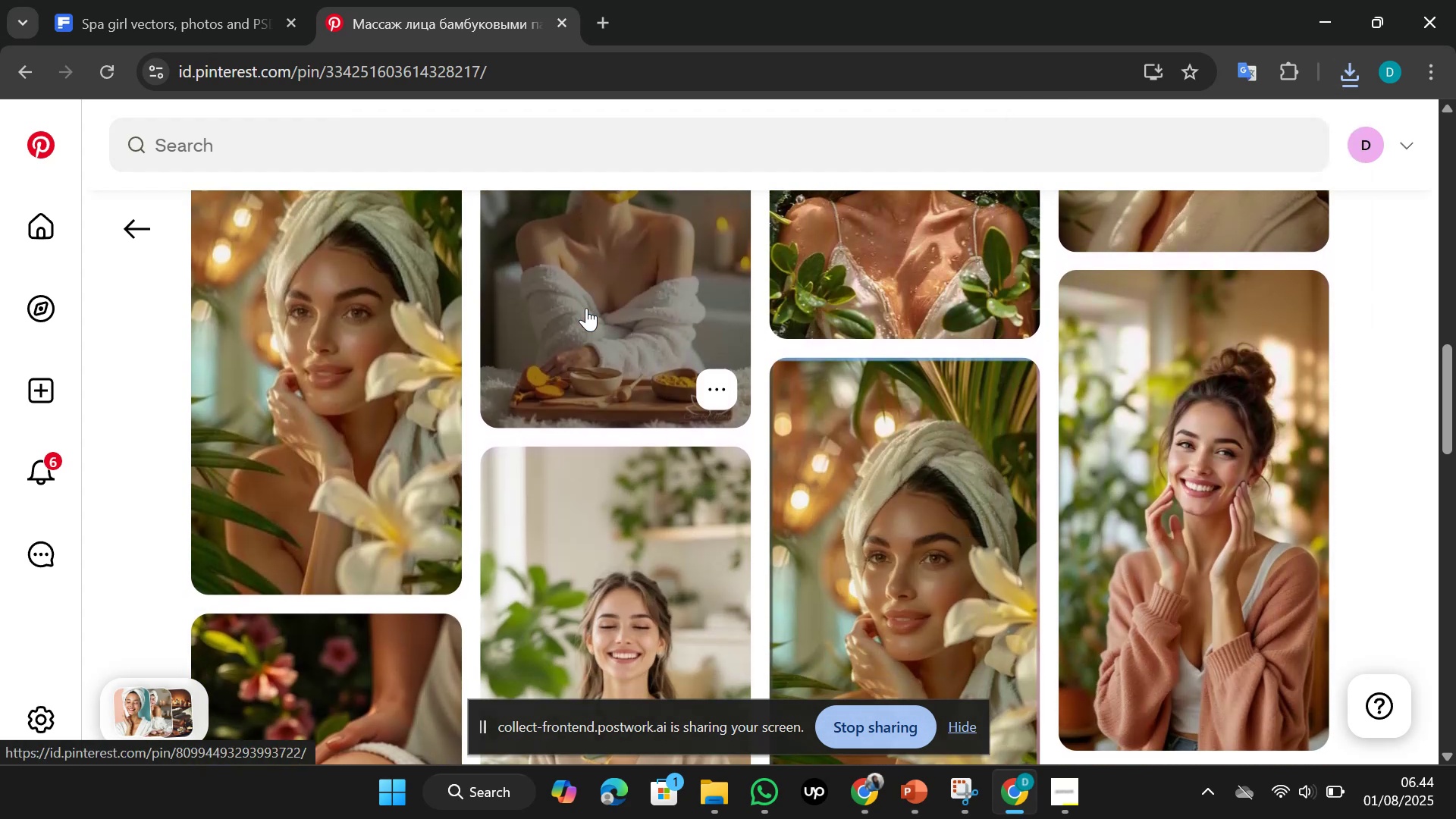 
scroll: coordinate [586, 308], scroll_direction: up, amount: 3.0
 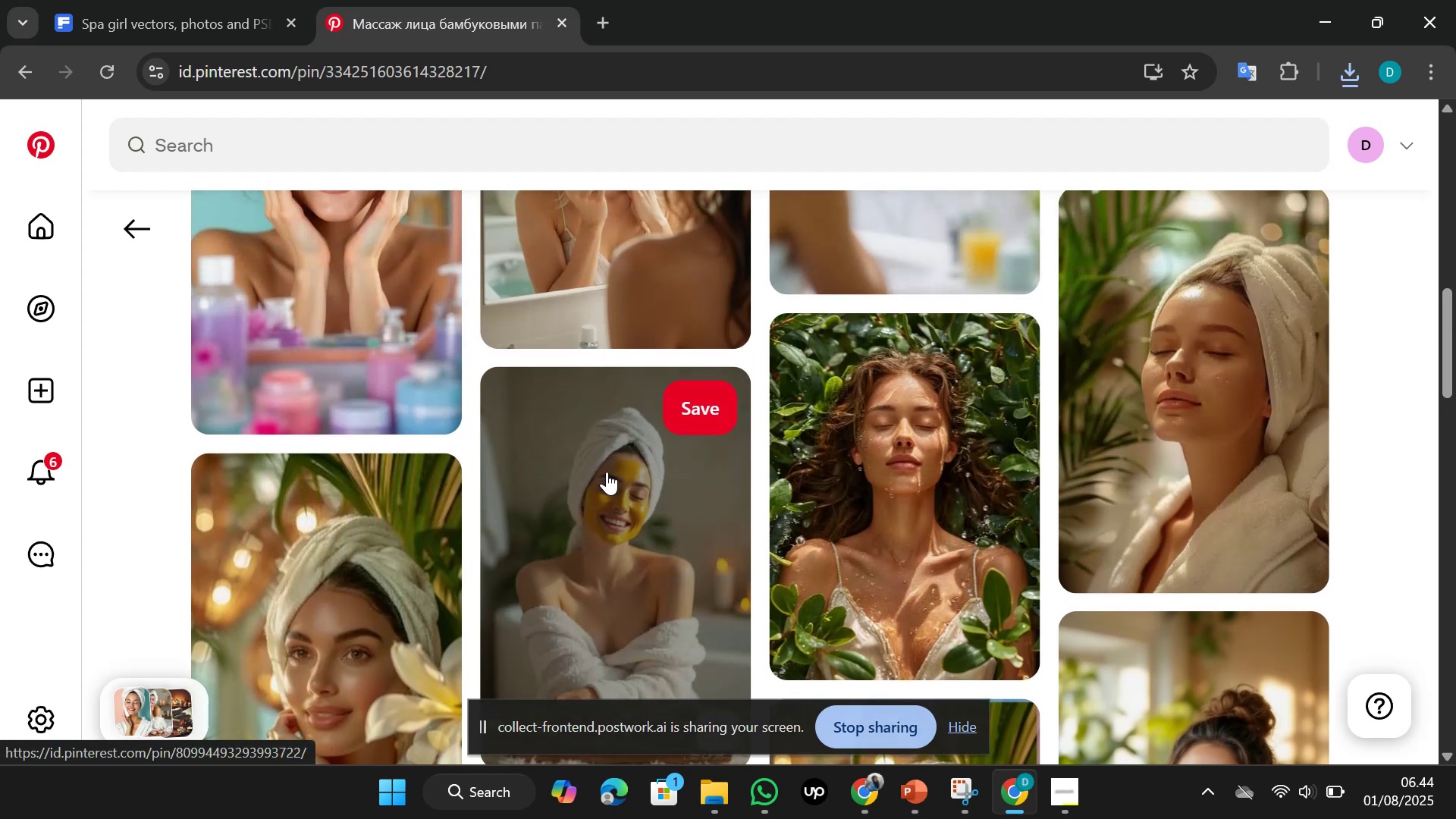 
left_click([607, 478])
 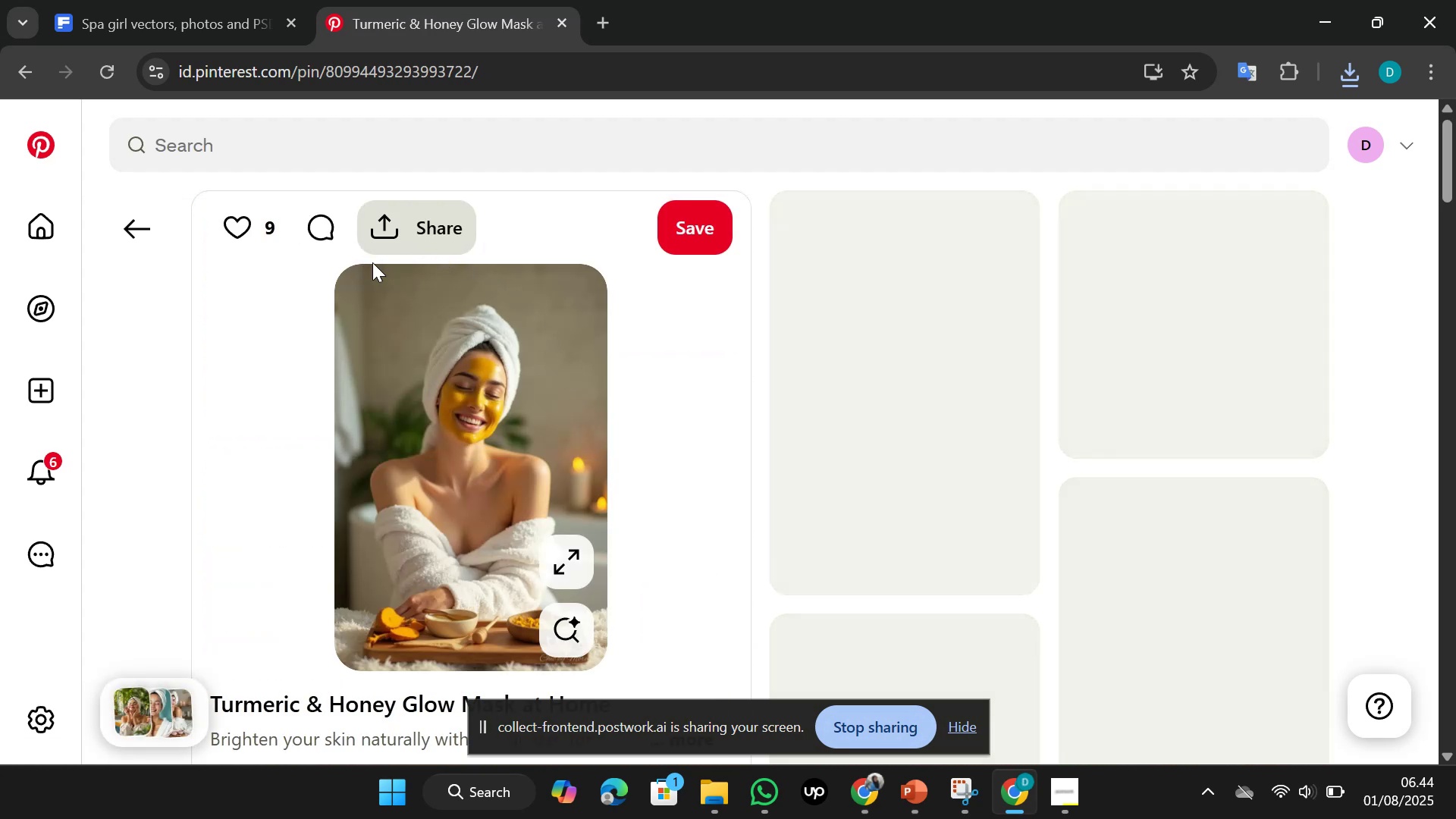 
wait(6.75)
 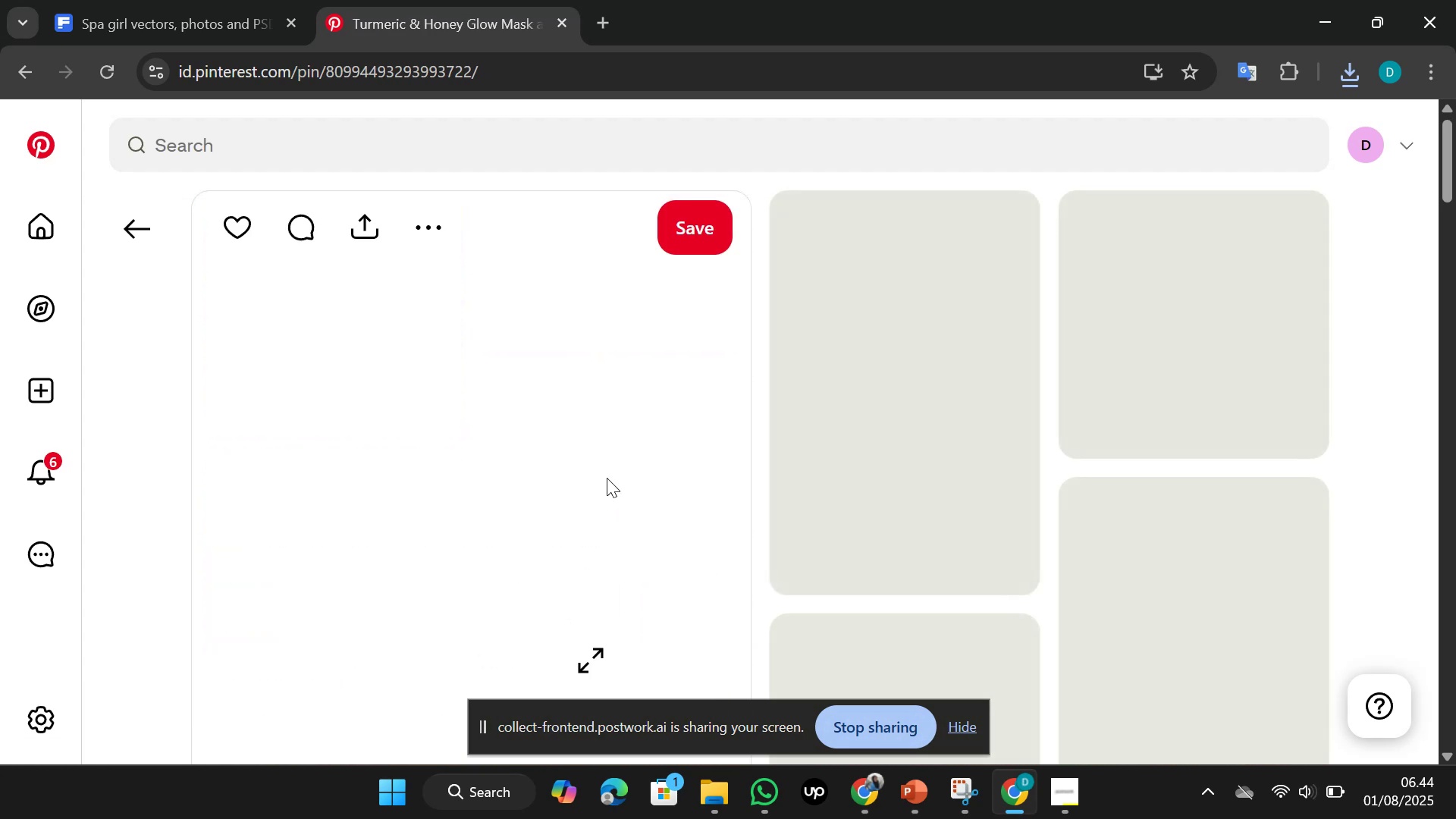 
left_click([450, 236])
 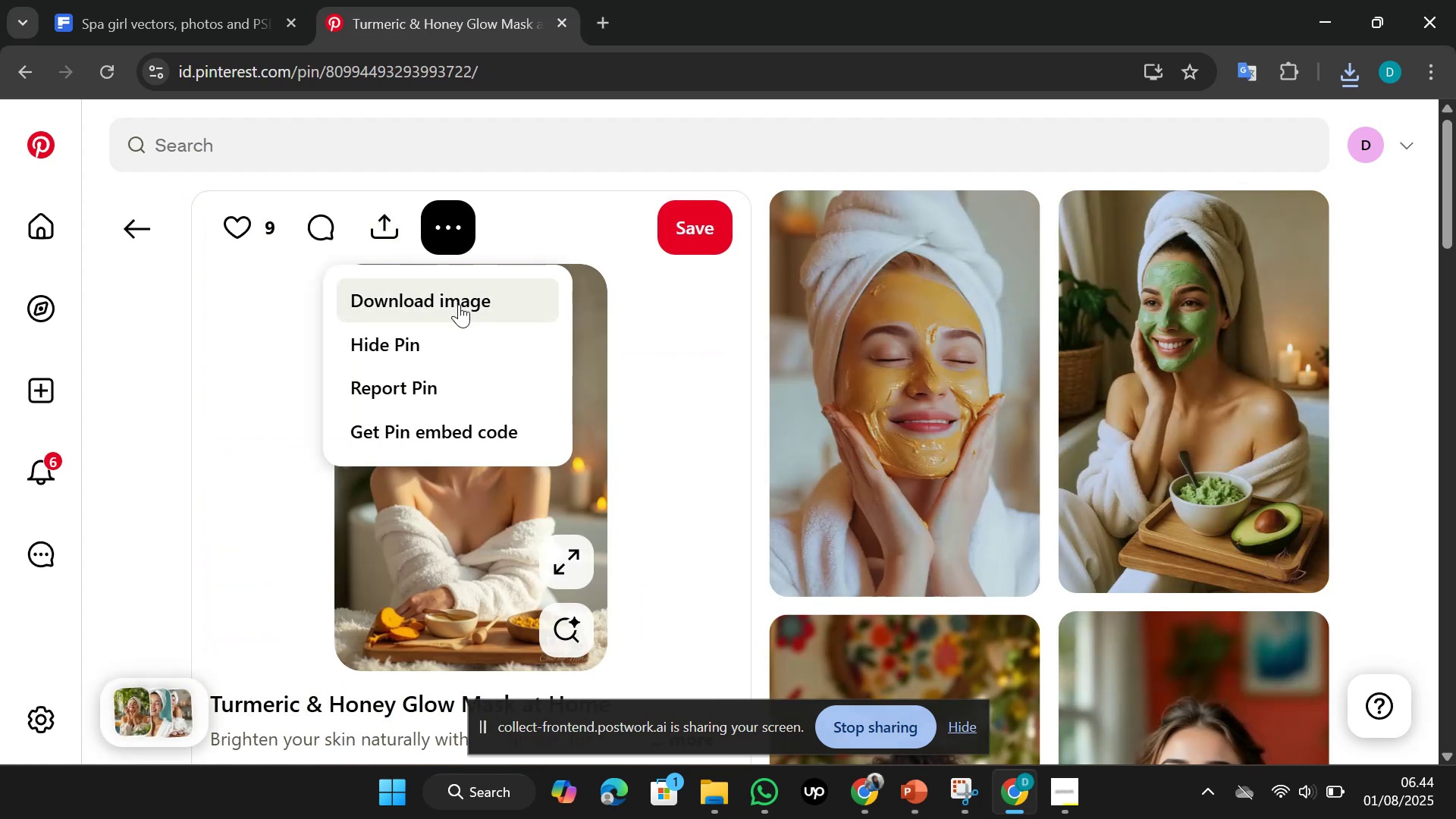 
left_click([459, 306])
 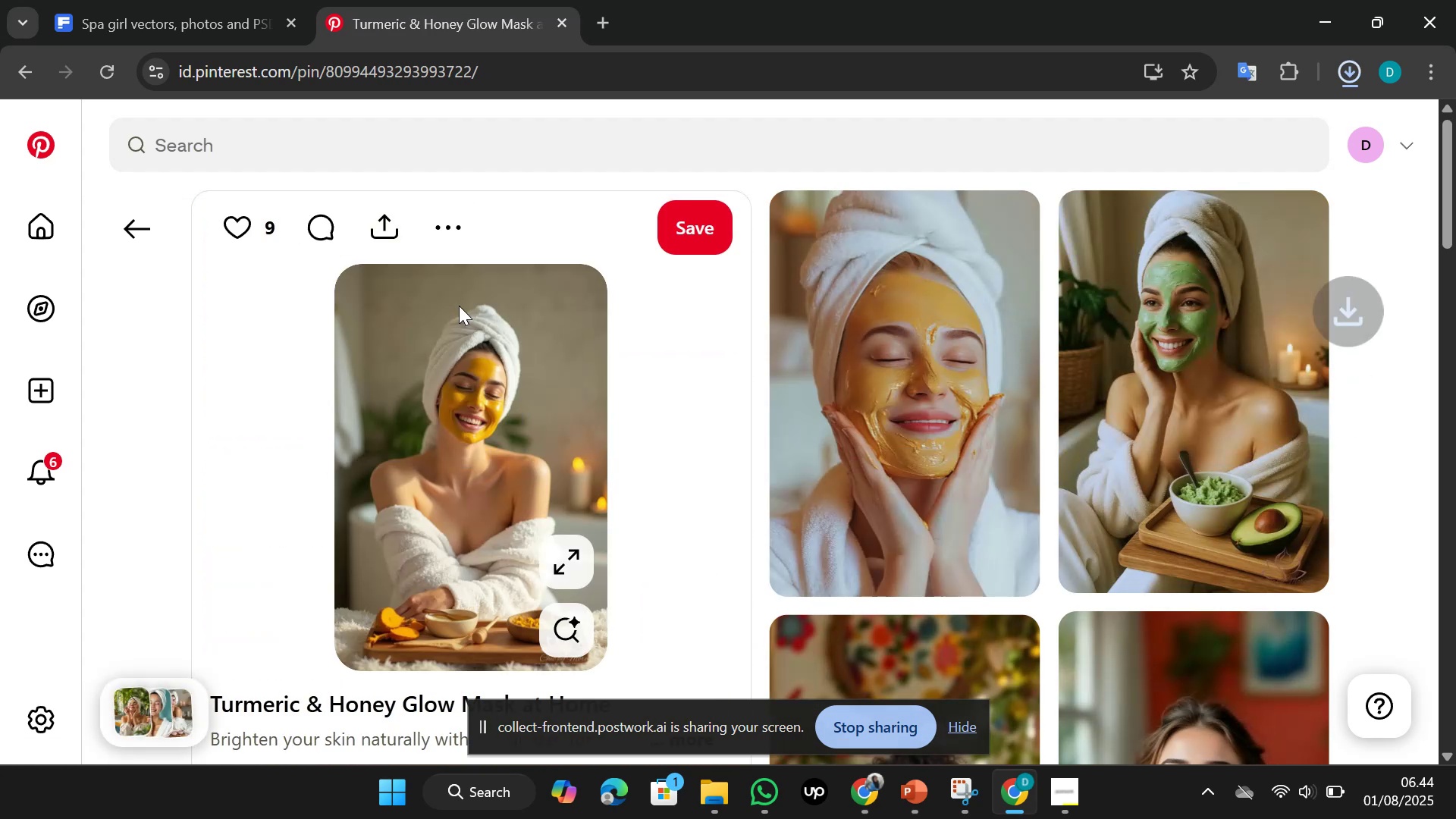 
scroll: coordinate [459, 306], scroll_direction: down, amount: 8.0
 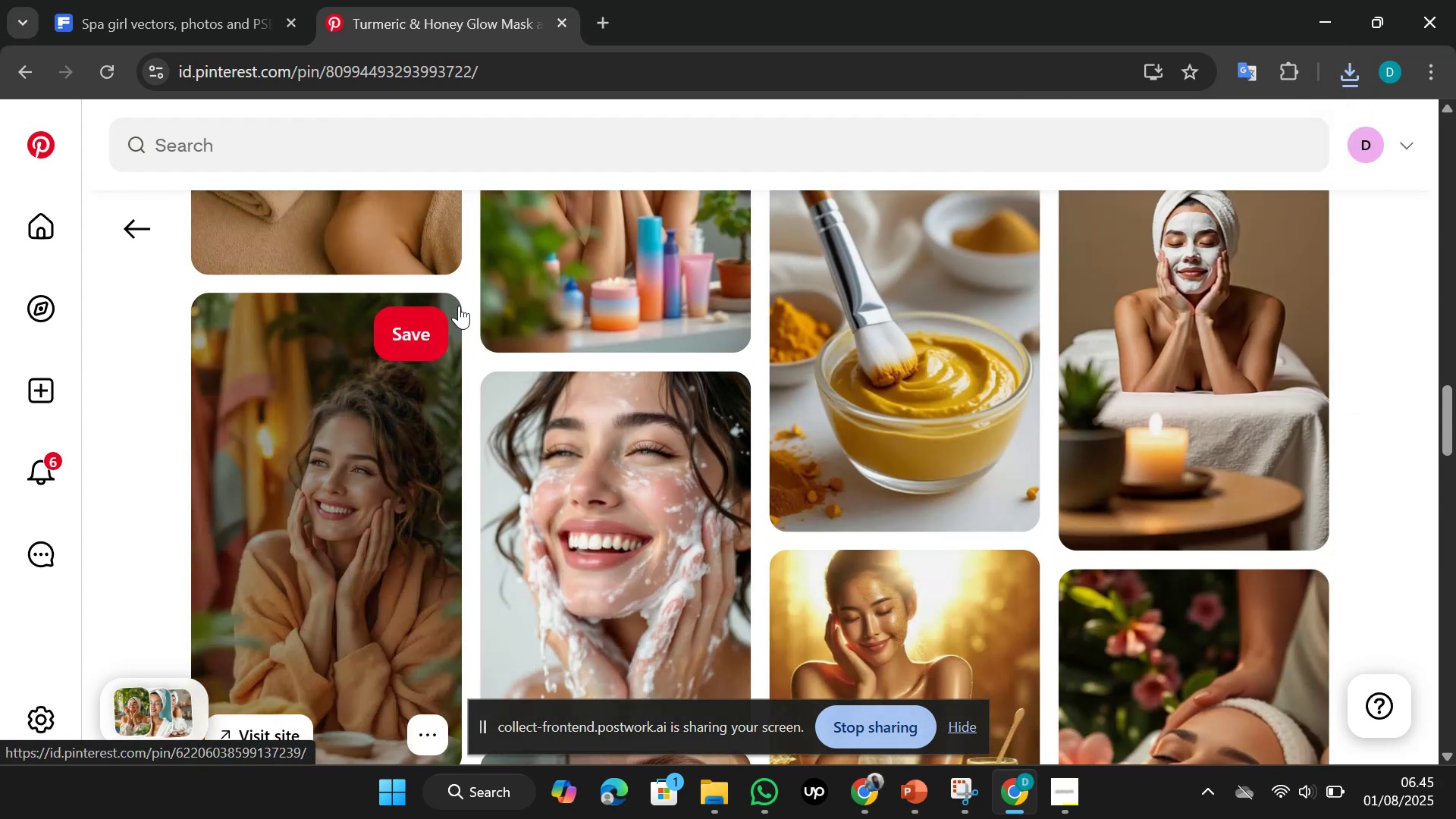 
scroll: coordinate [459, 306], scroll_direction: up, amount: 1.0
 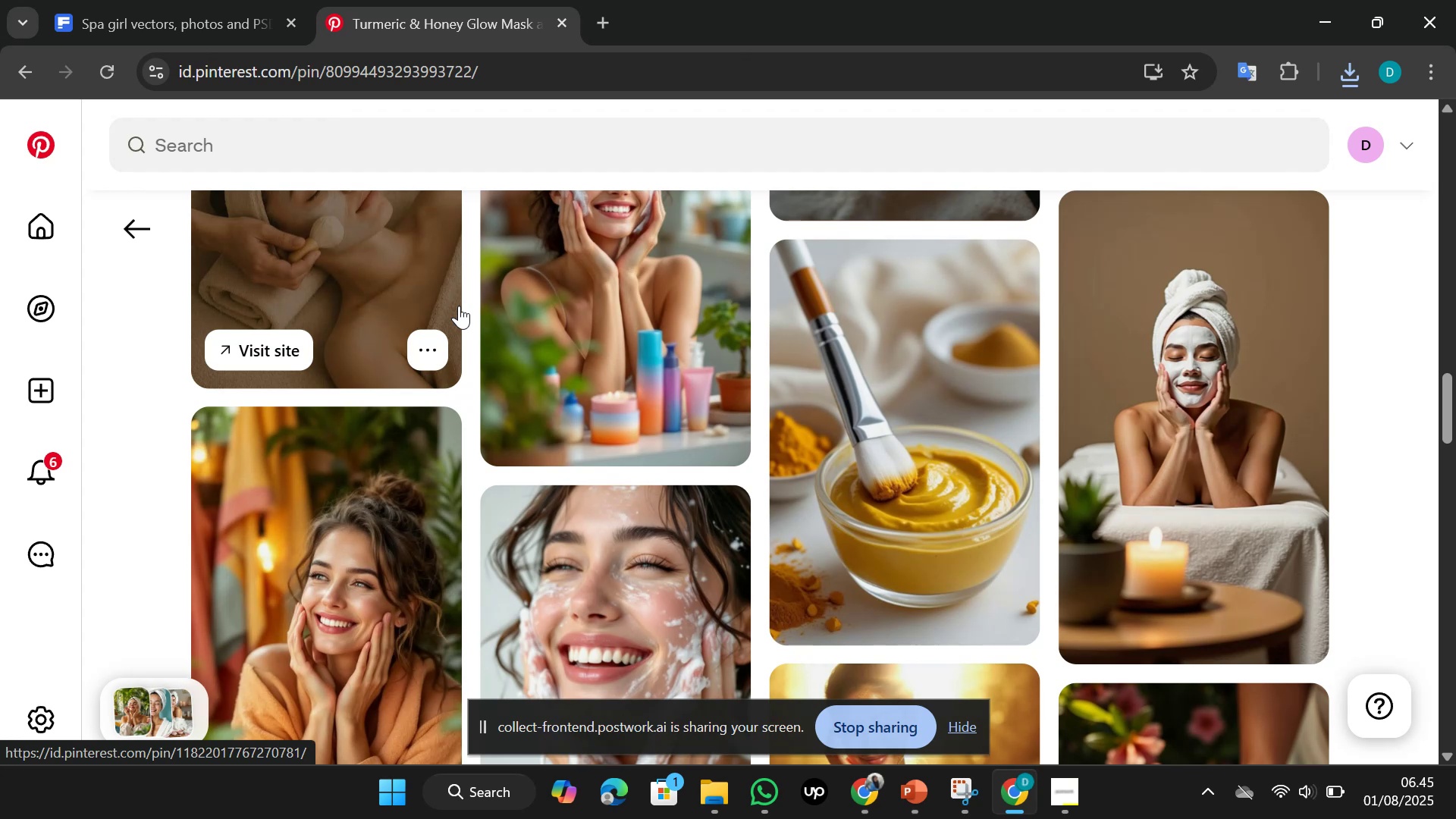 
scroll: coordinate [459, 306], scroll_direction: down, amount: 1.0
 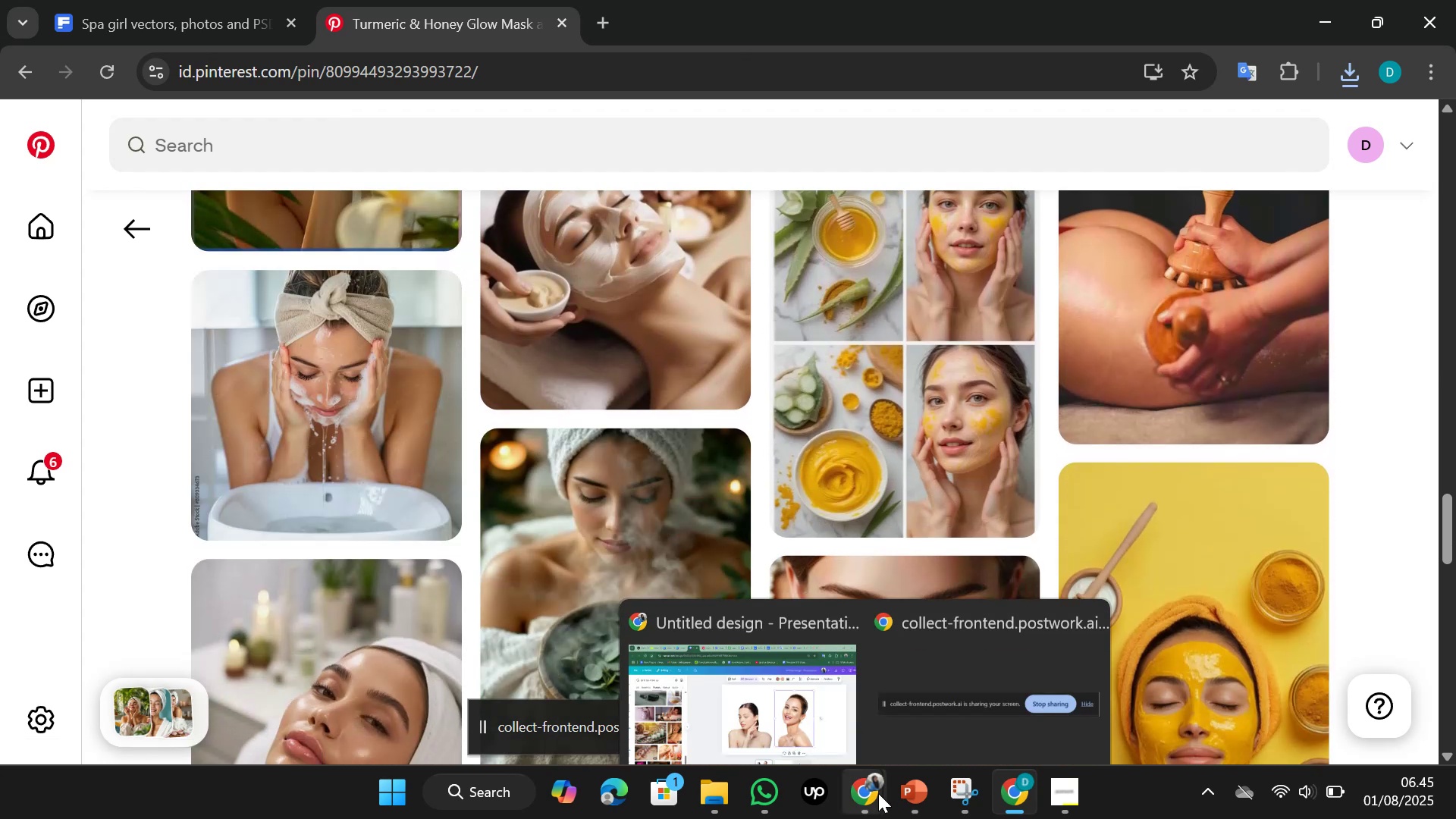 
left_click([808, 673])
 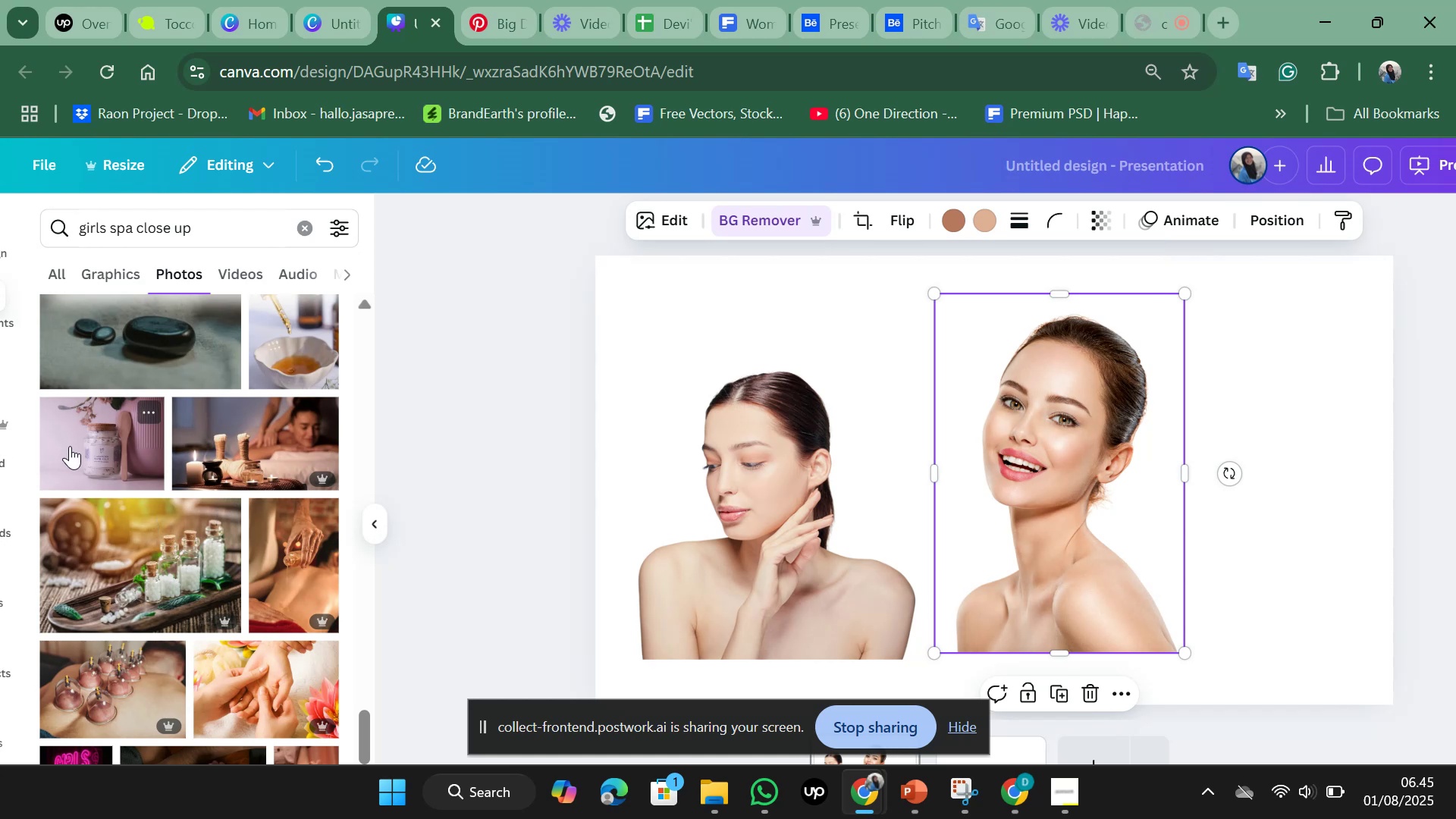 
mouse_move([51, 331])
 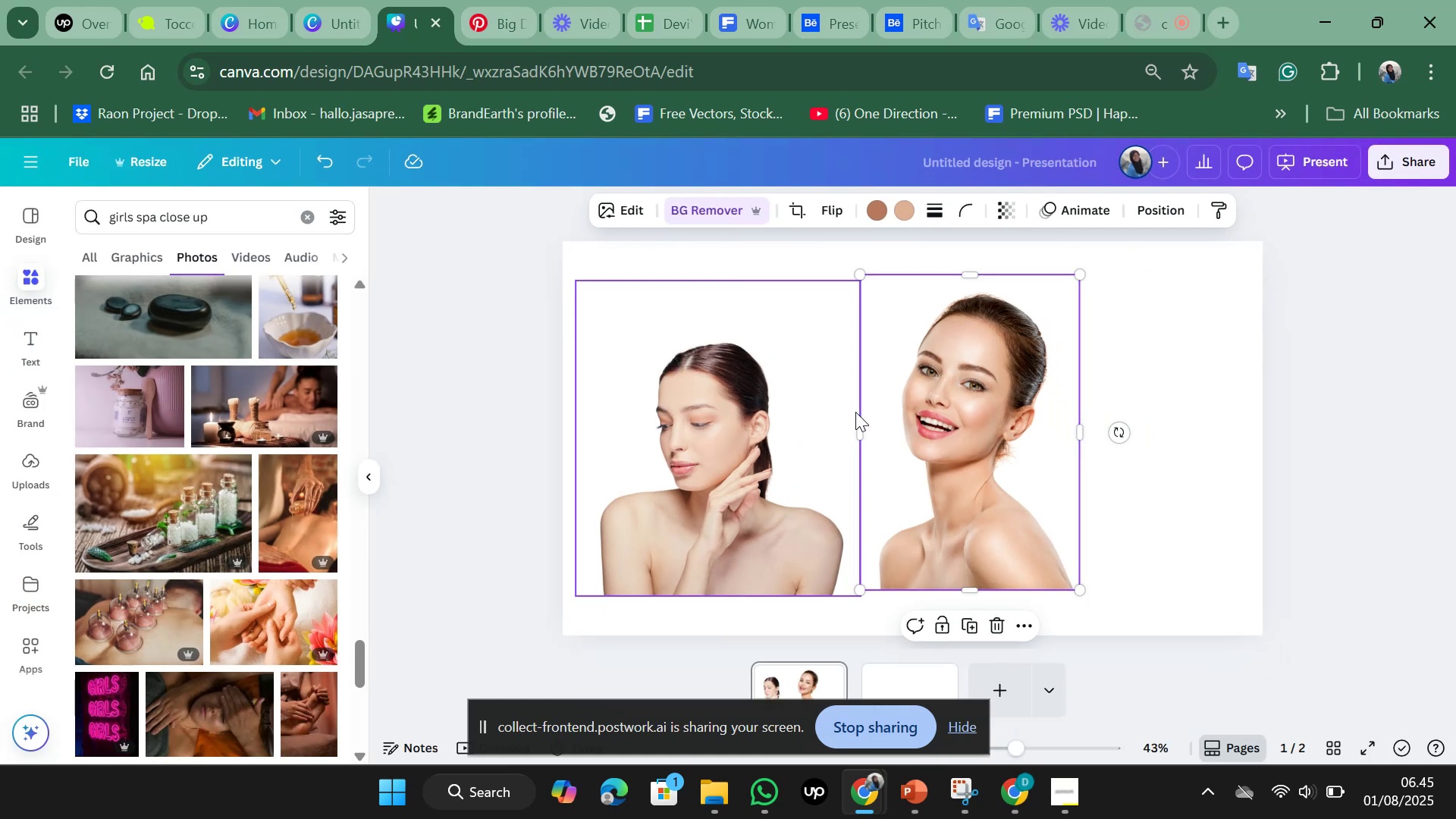 
left_click_drag(start_coordinate=[971, 452], to_coordinate=[943, 465])
 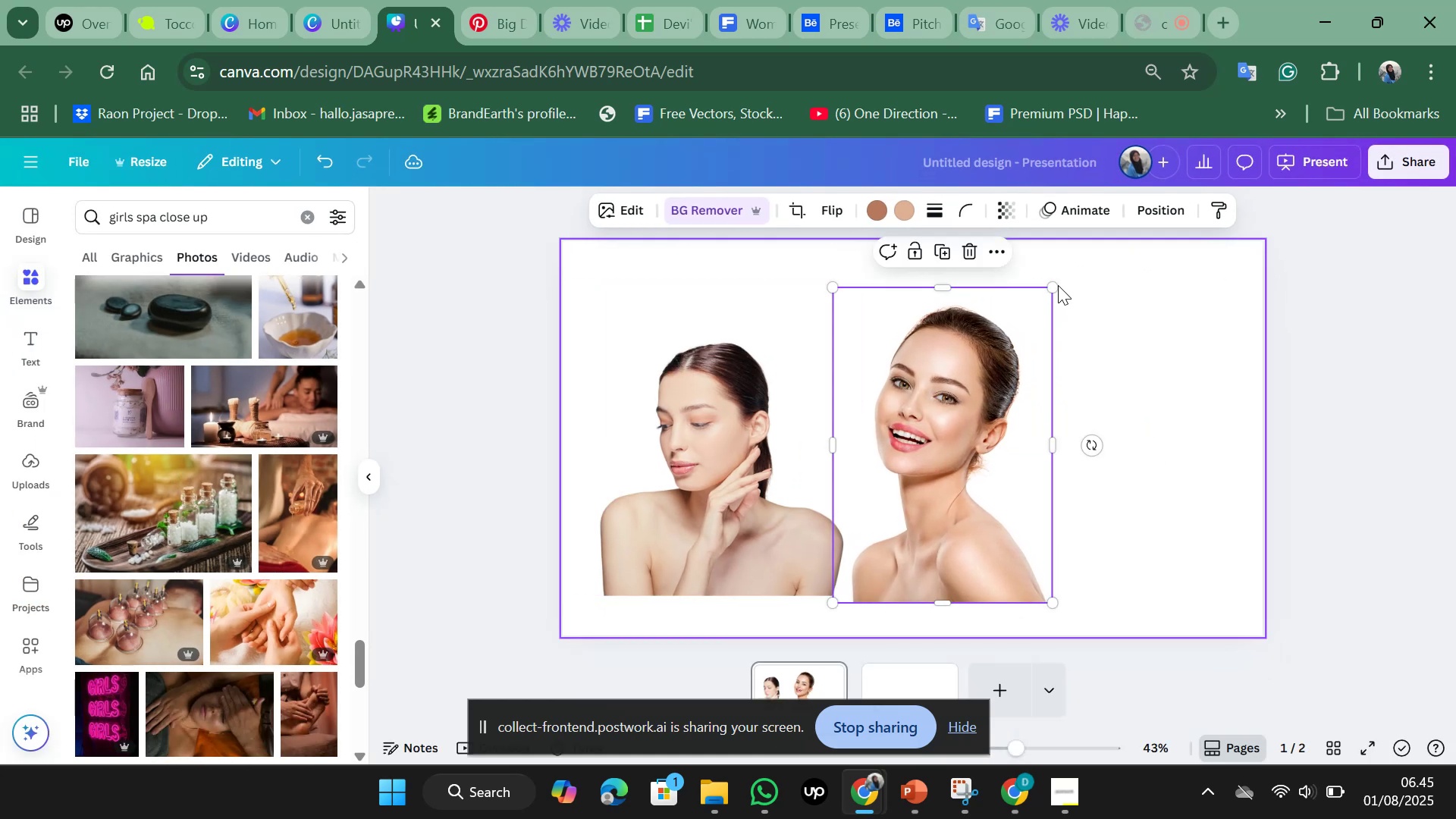 
left_click_drag(start_coordinate=[1058, 285], to_coordinate=[1041, 332])
 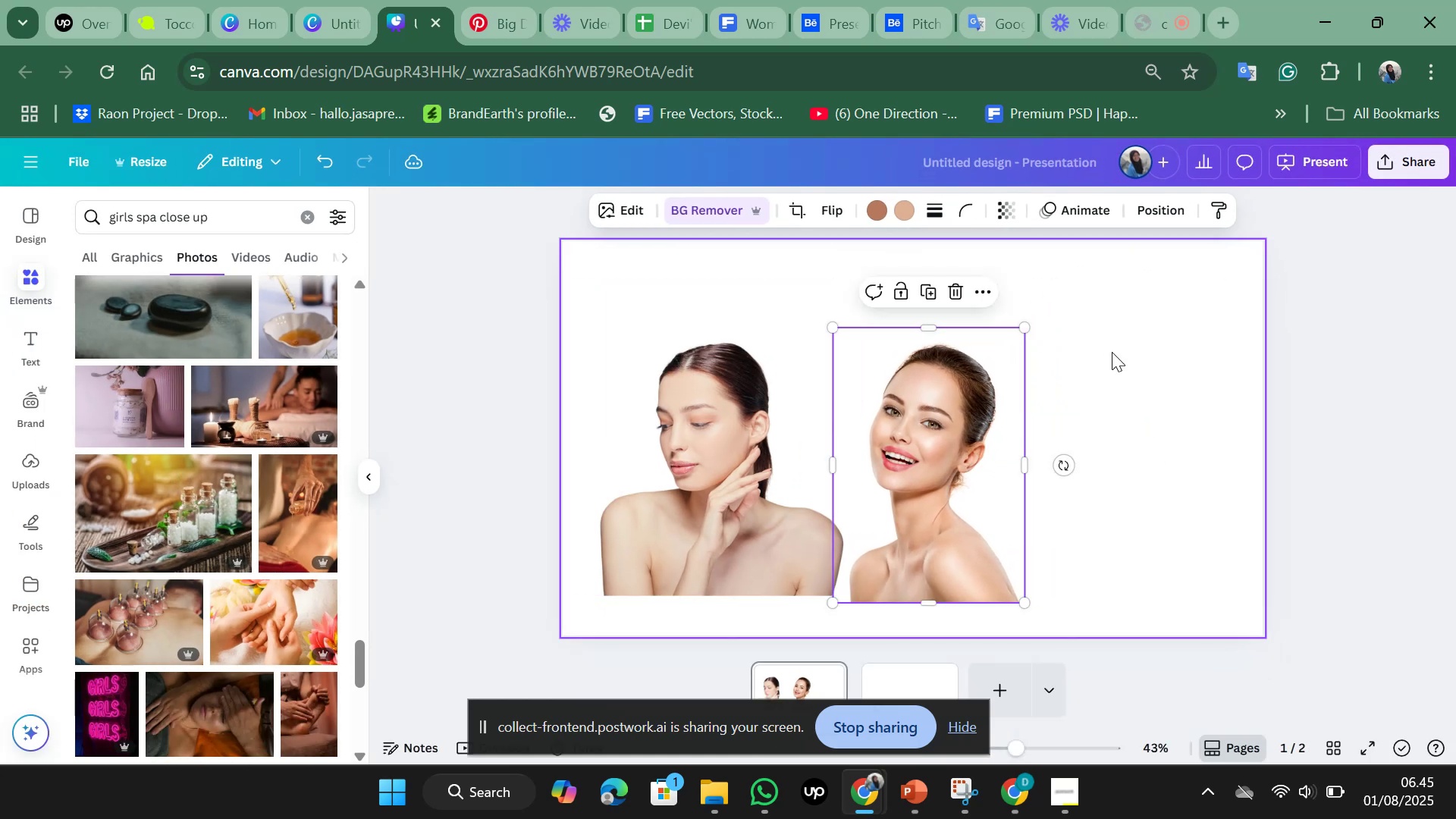 
left_click([1125, 351])
 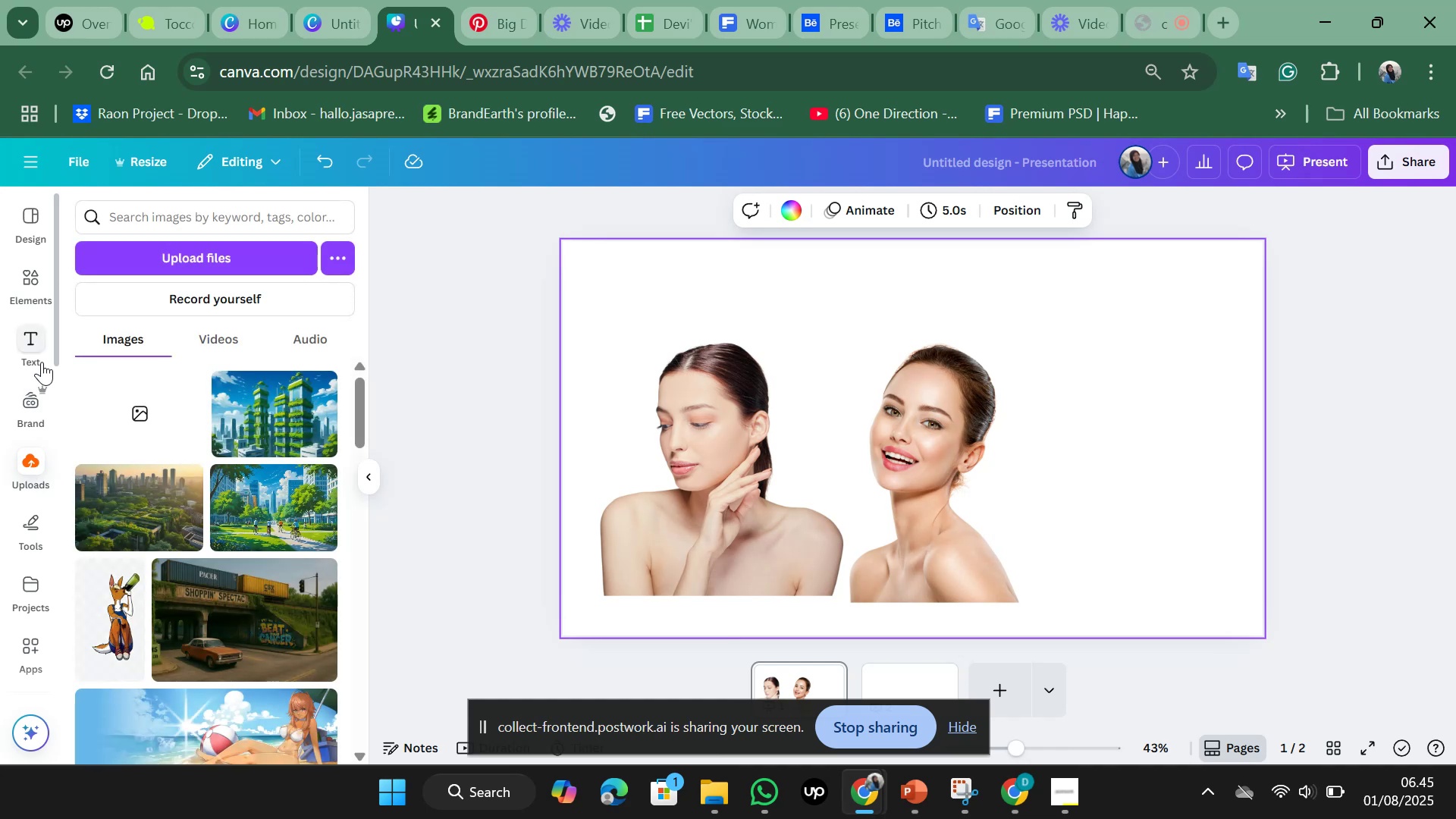 
left_click([155, 259])
 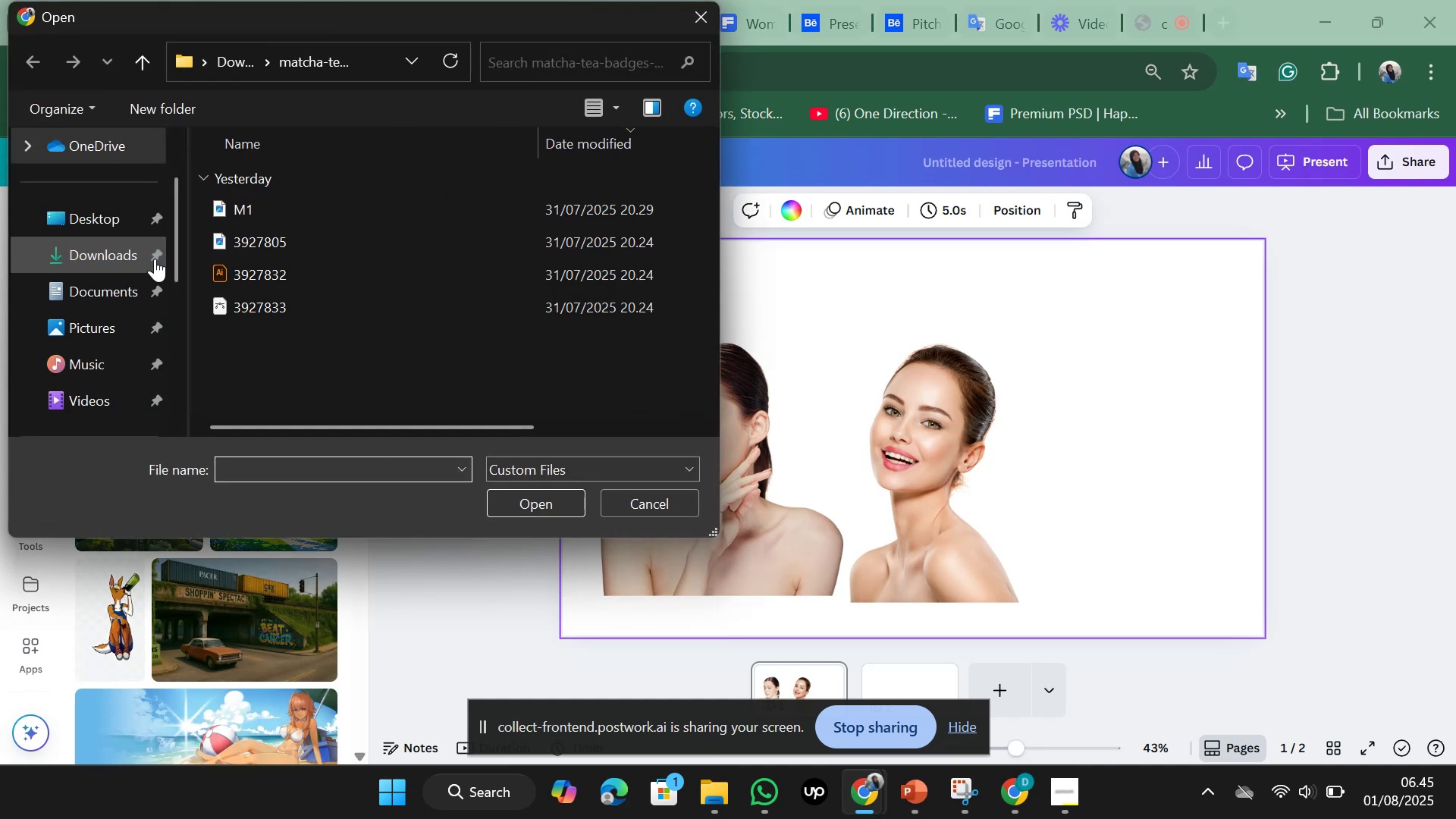 
left_click([155, 259])
 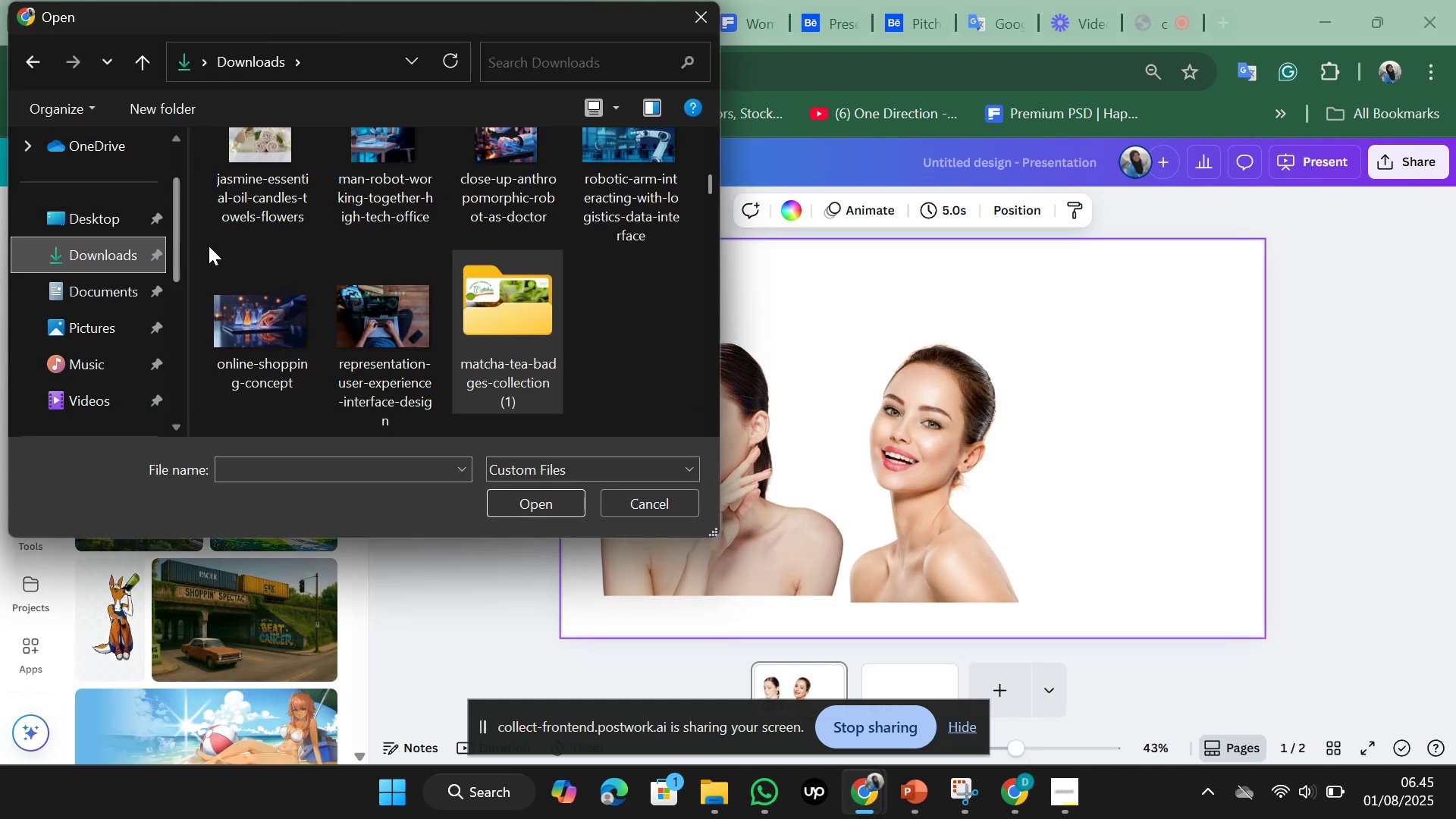 
scroll: coordinate [221, 246], scroll_direction: up, amount: 29.0
 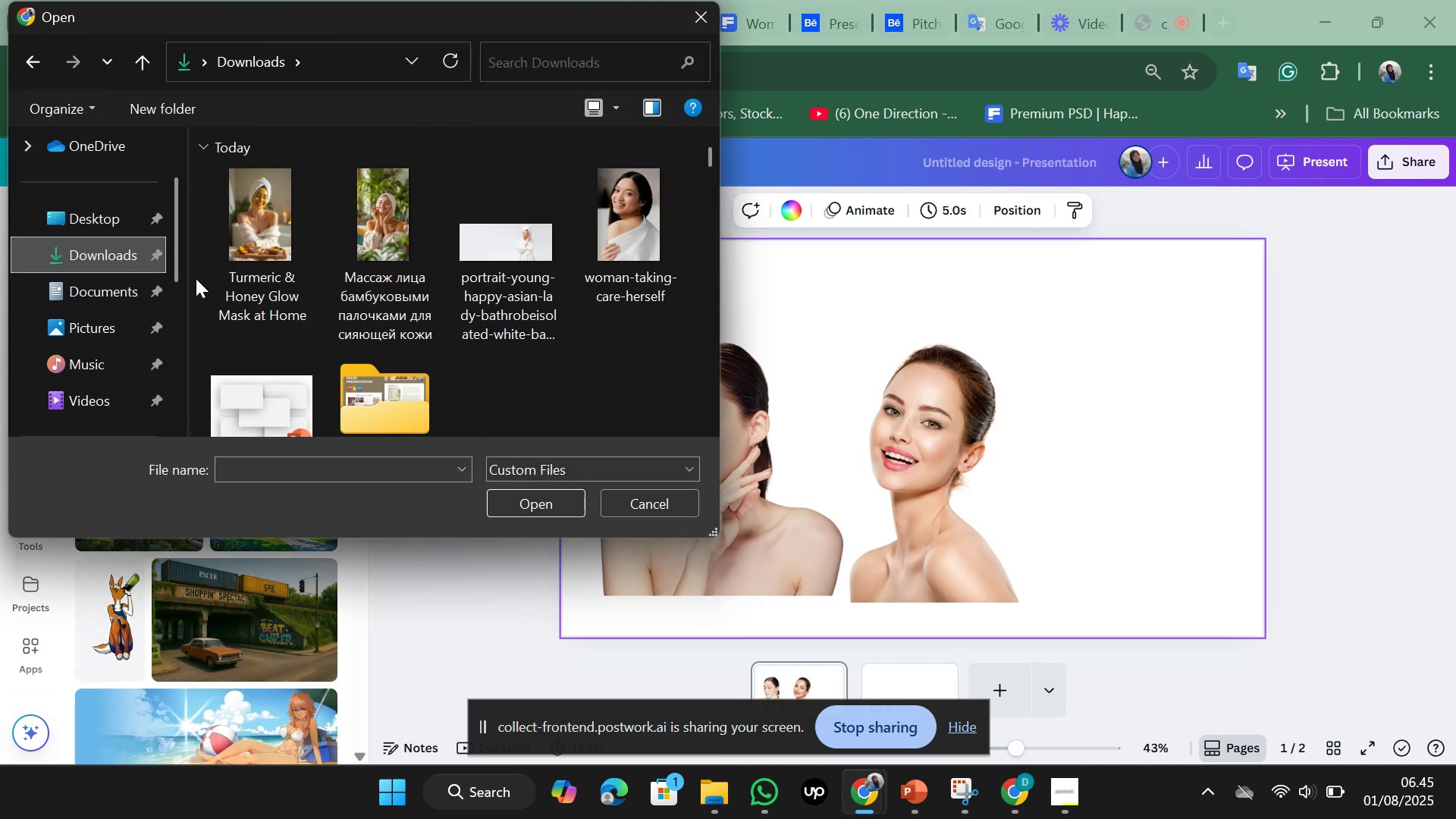 
left_click_drag(start_coordinate=[193, 277], to_coordinate=[645, 259])
 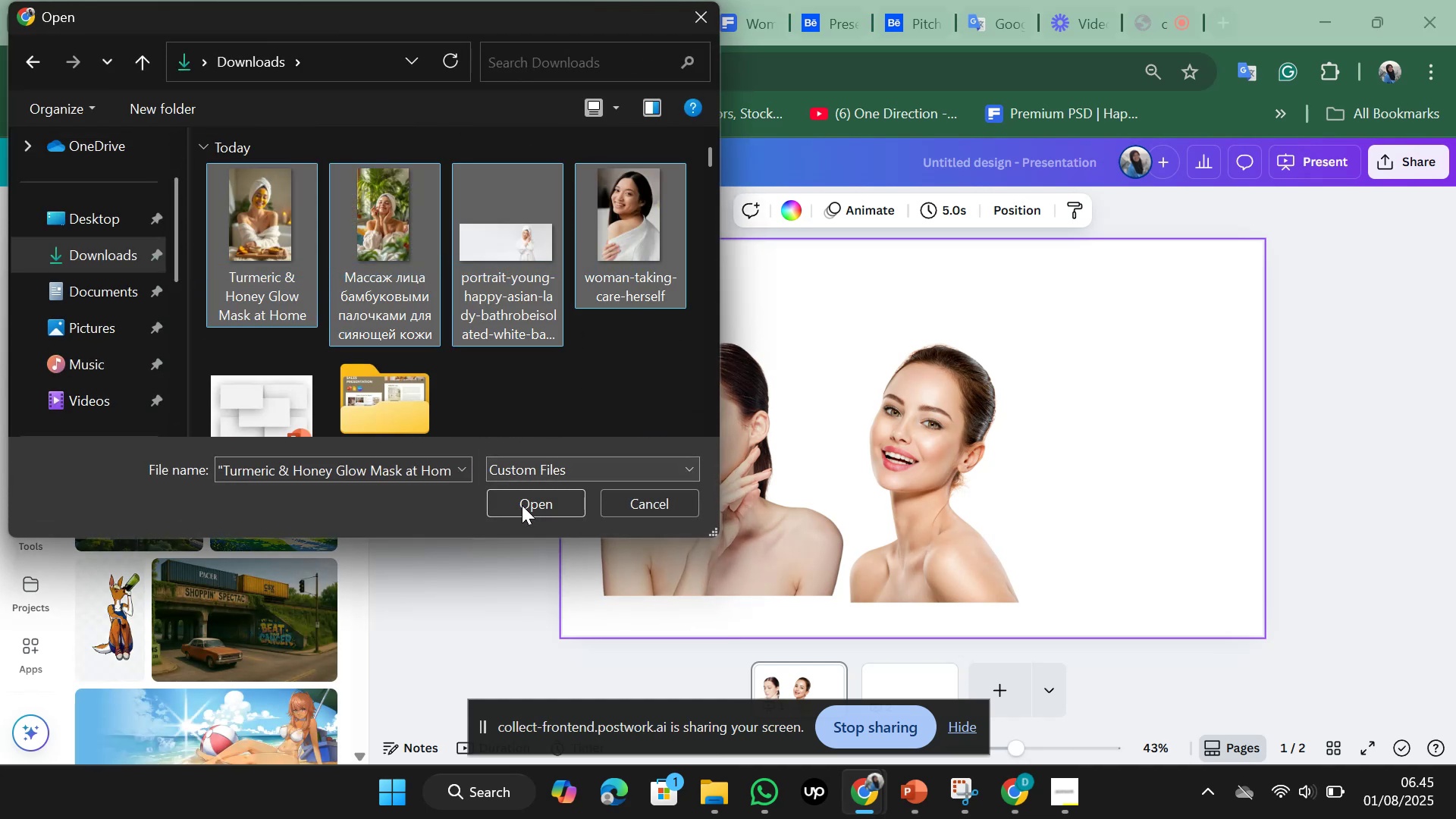 
left_click([522, 506])
 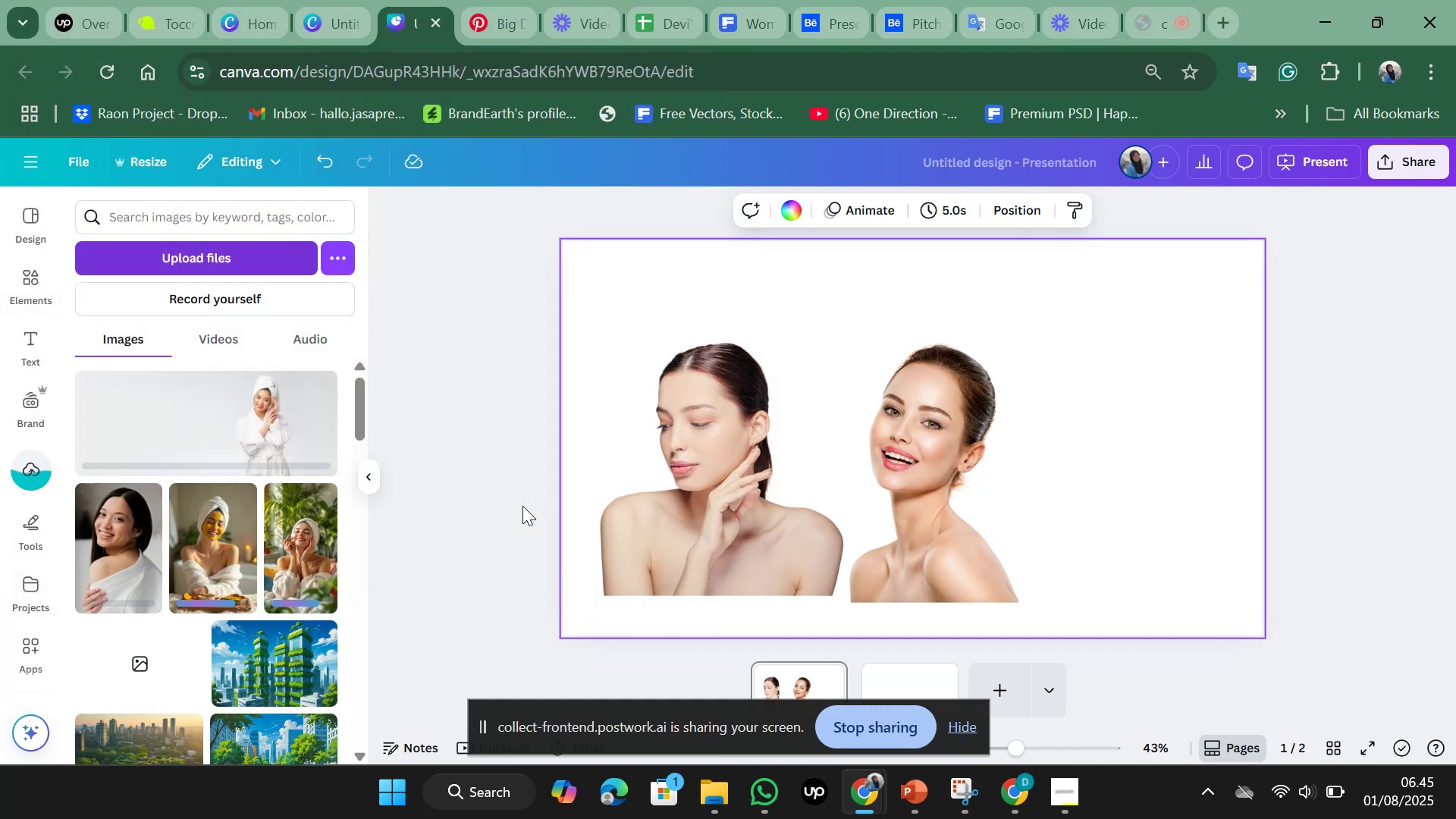 
wait(10.97)
 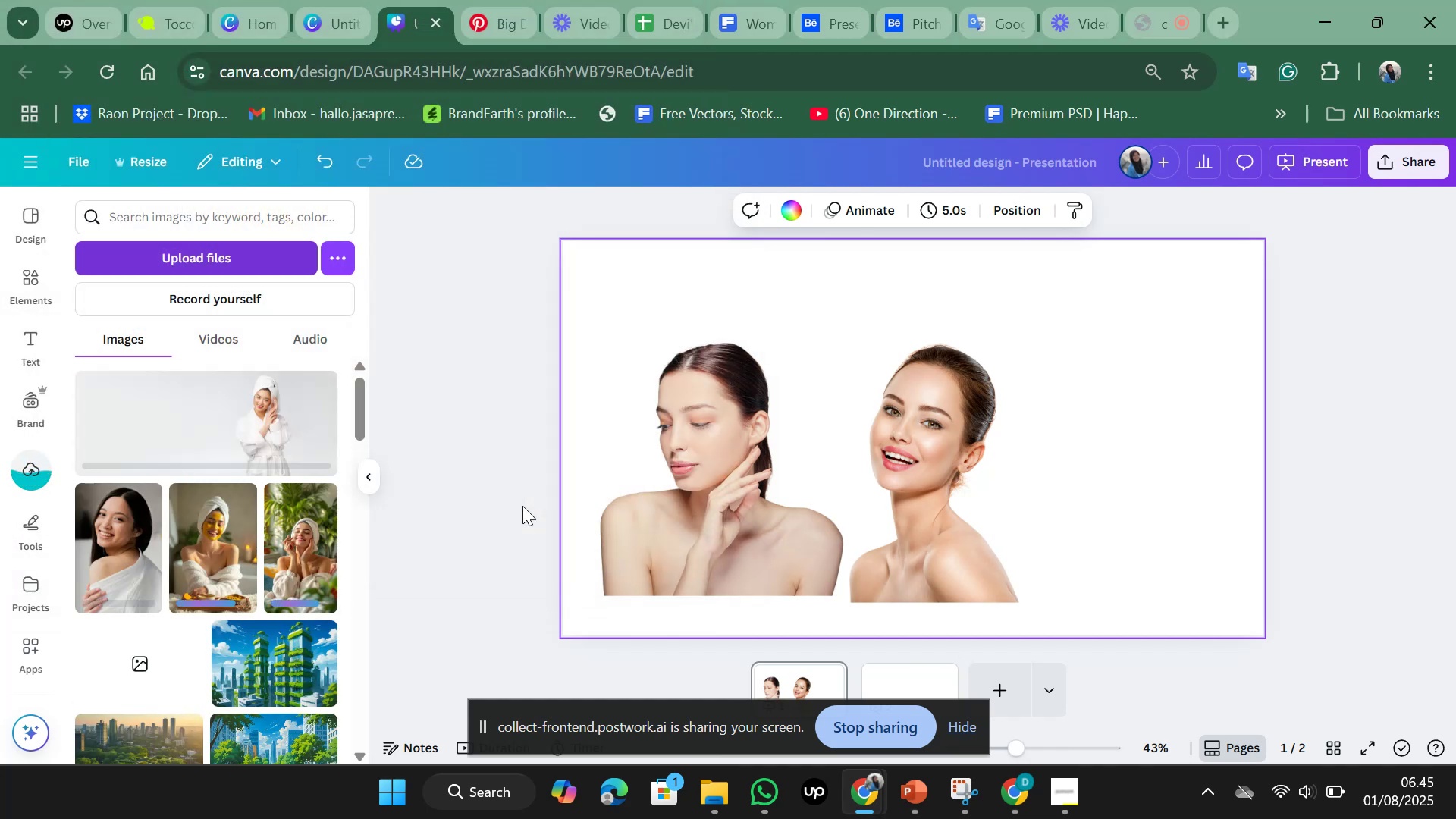 
left_click([298, 558])
 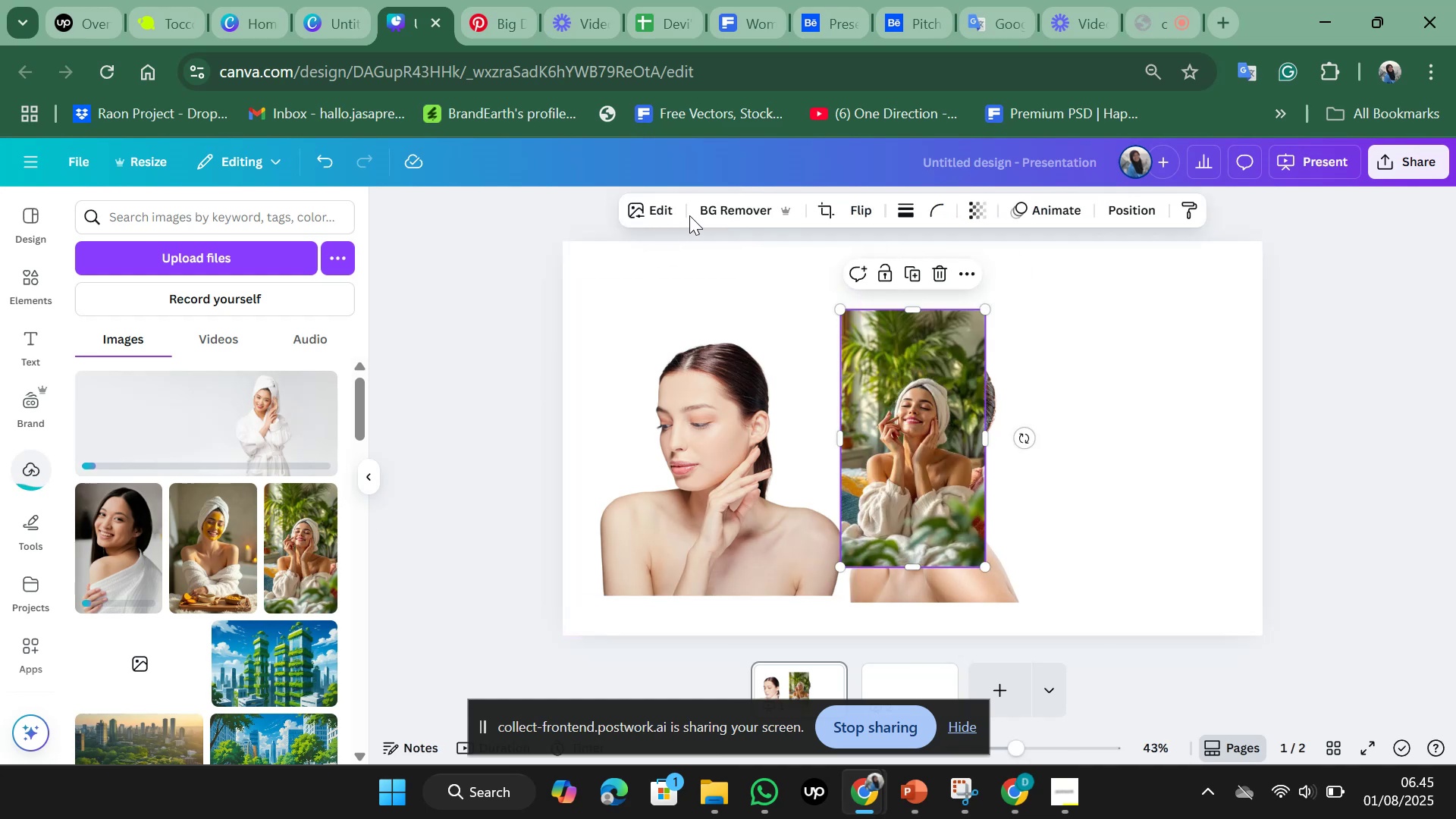 
left_click([714, 213])
 